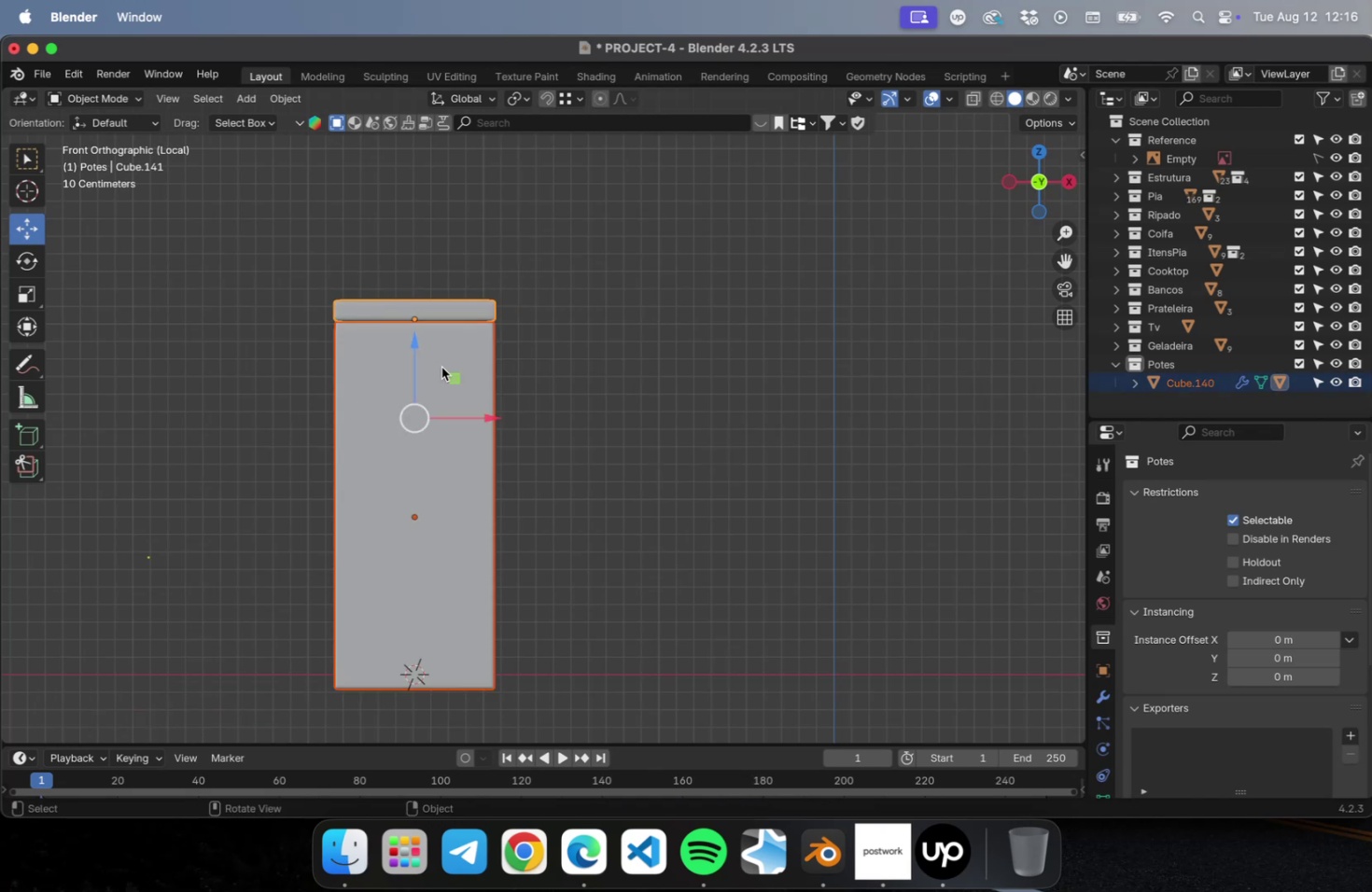 
key(Meta+D)
 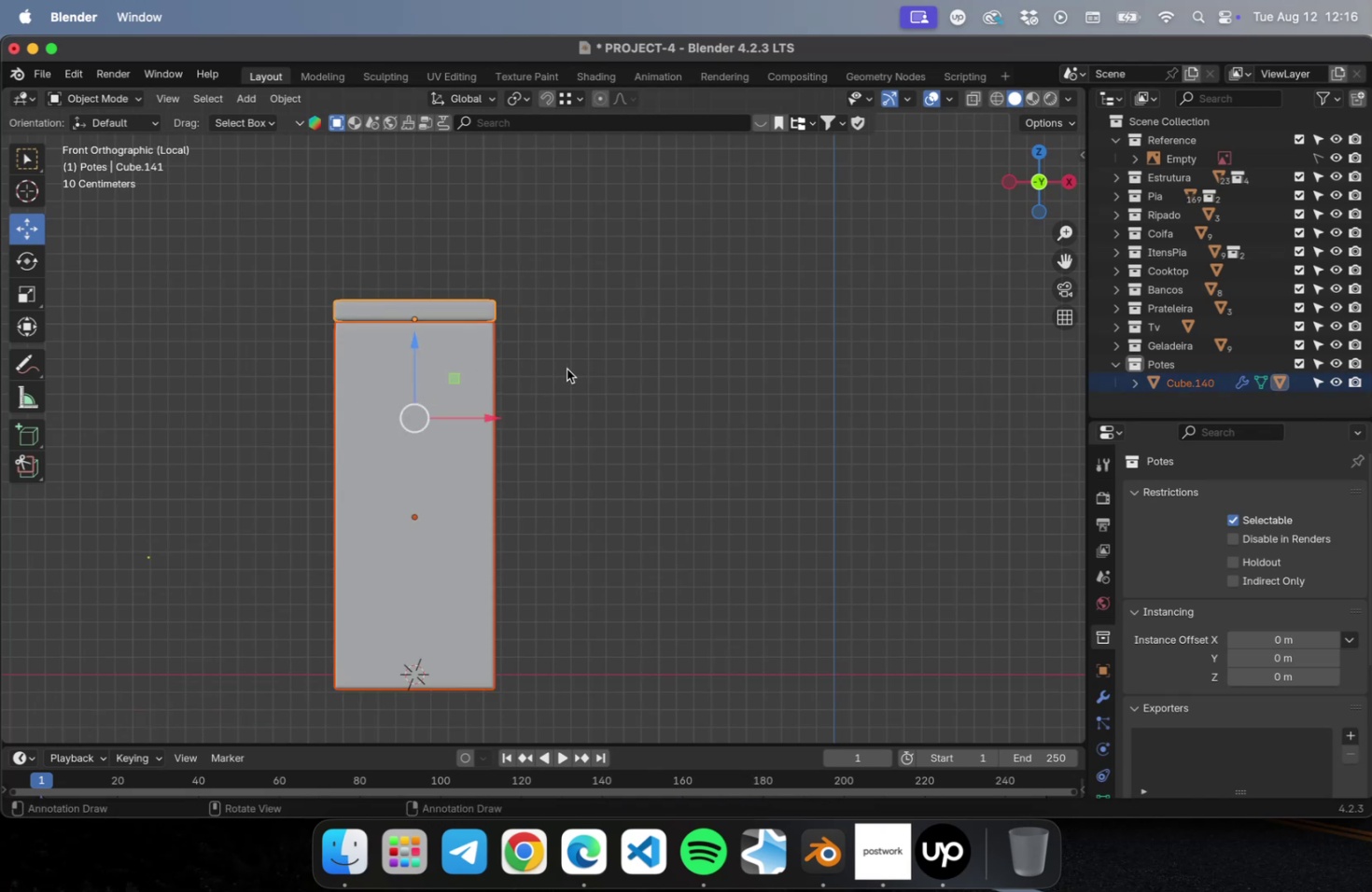 
key(Shift+ShiftLeft)
 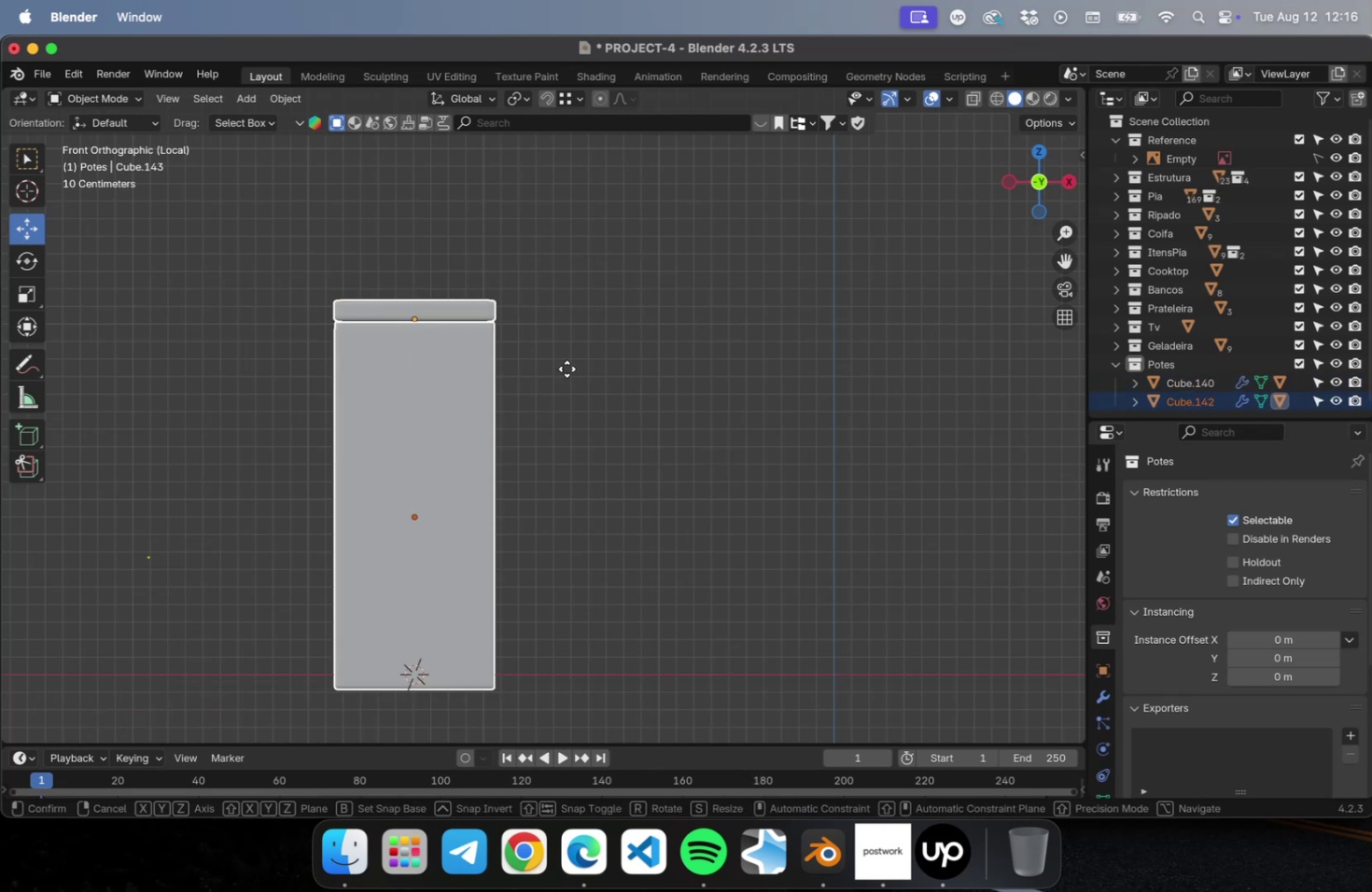 
key(Shift+D)
 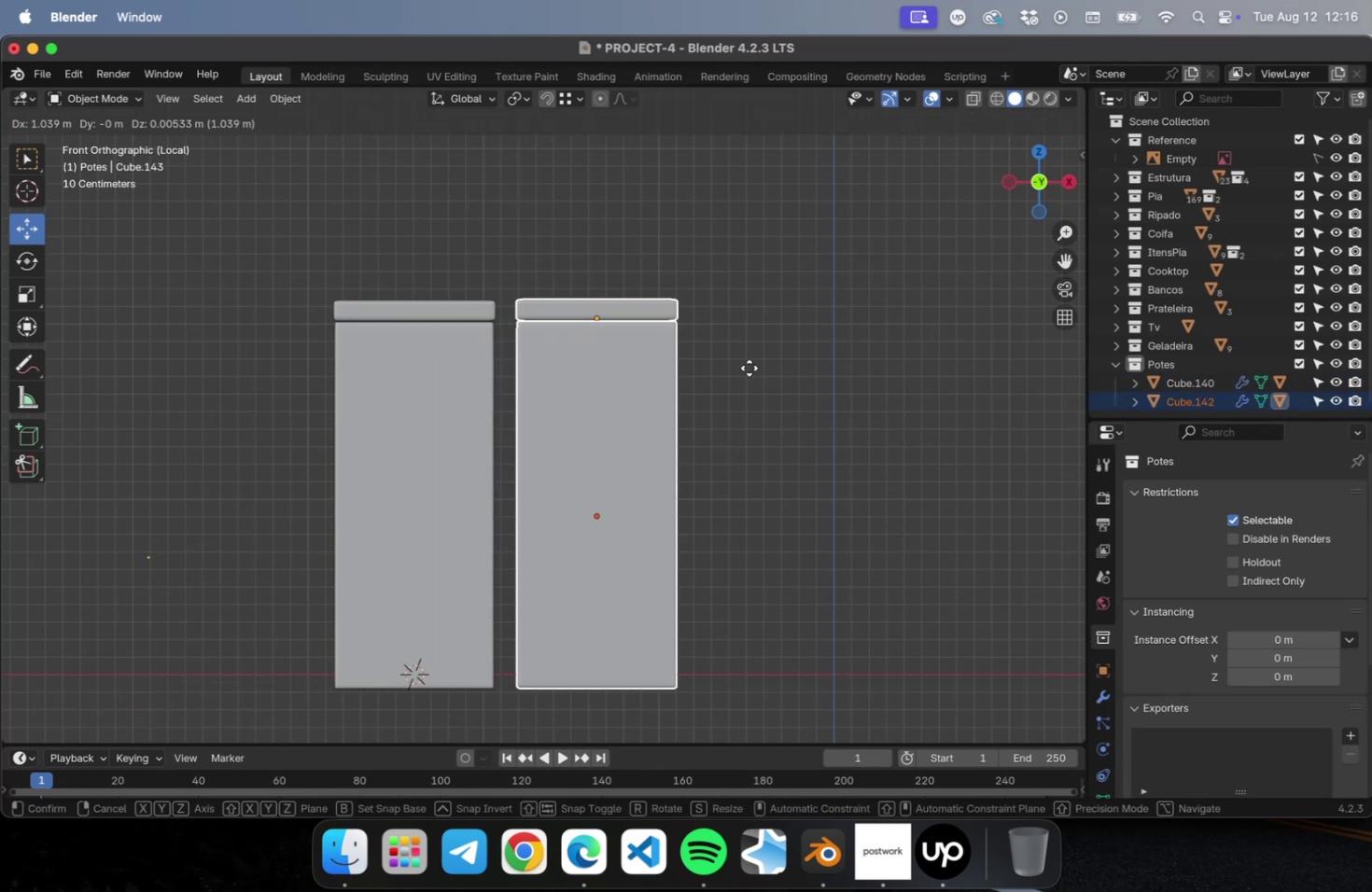 
left_click([749, 368])
 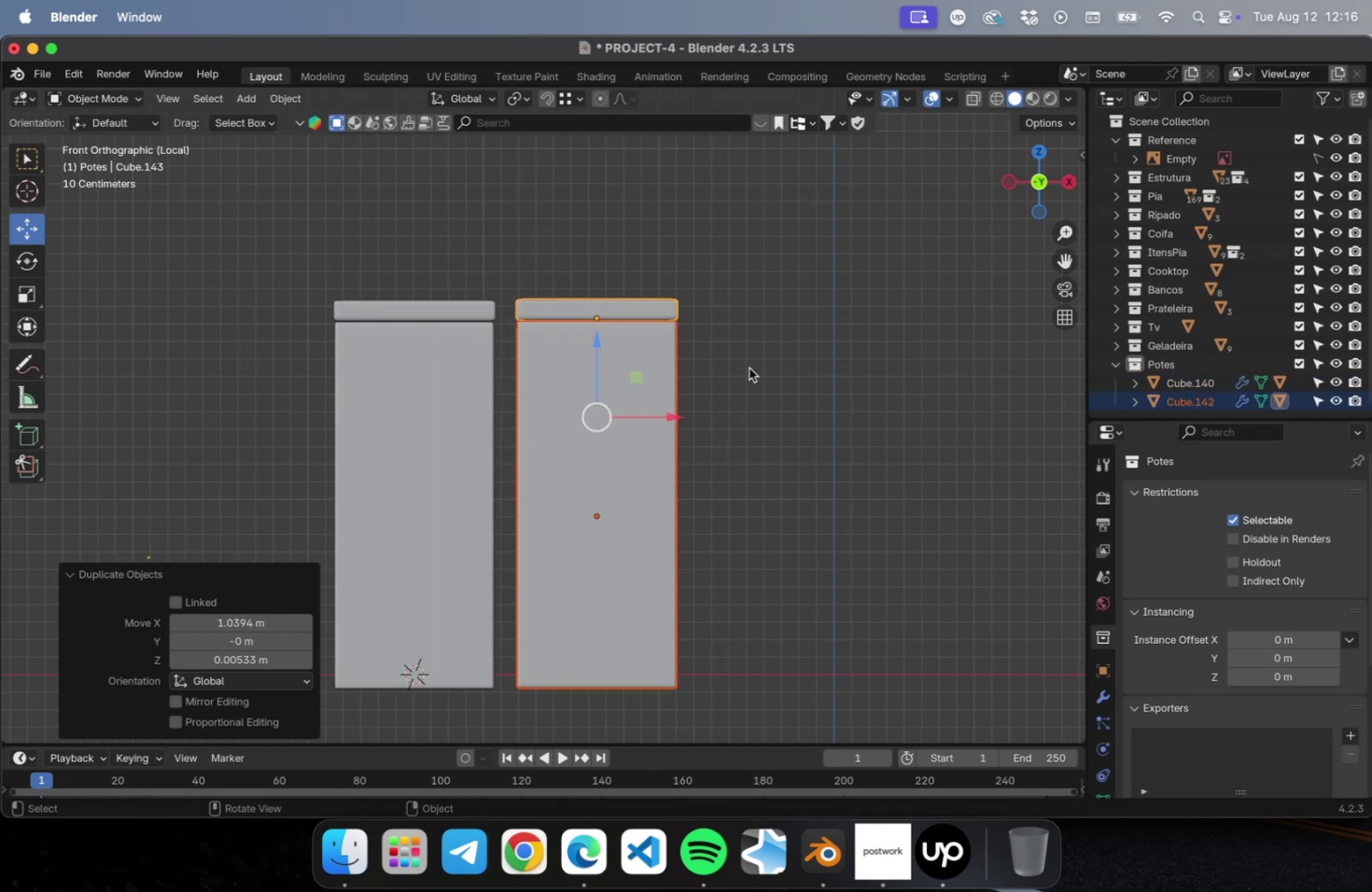 
key(S)
 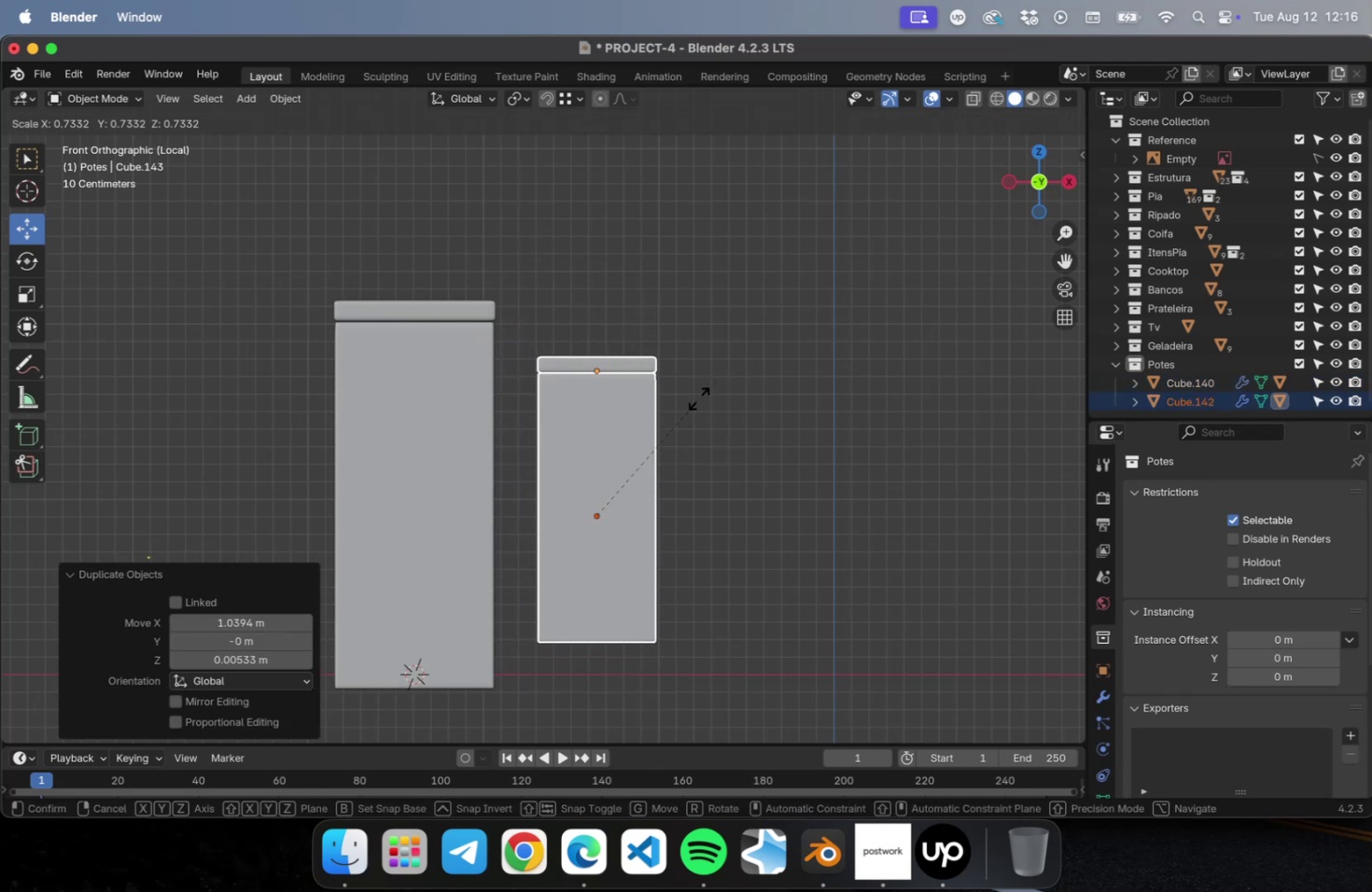 
left_click([698, 397])
 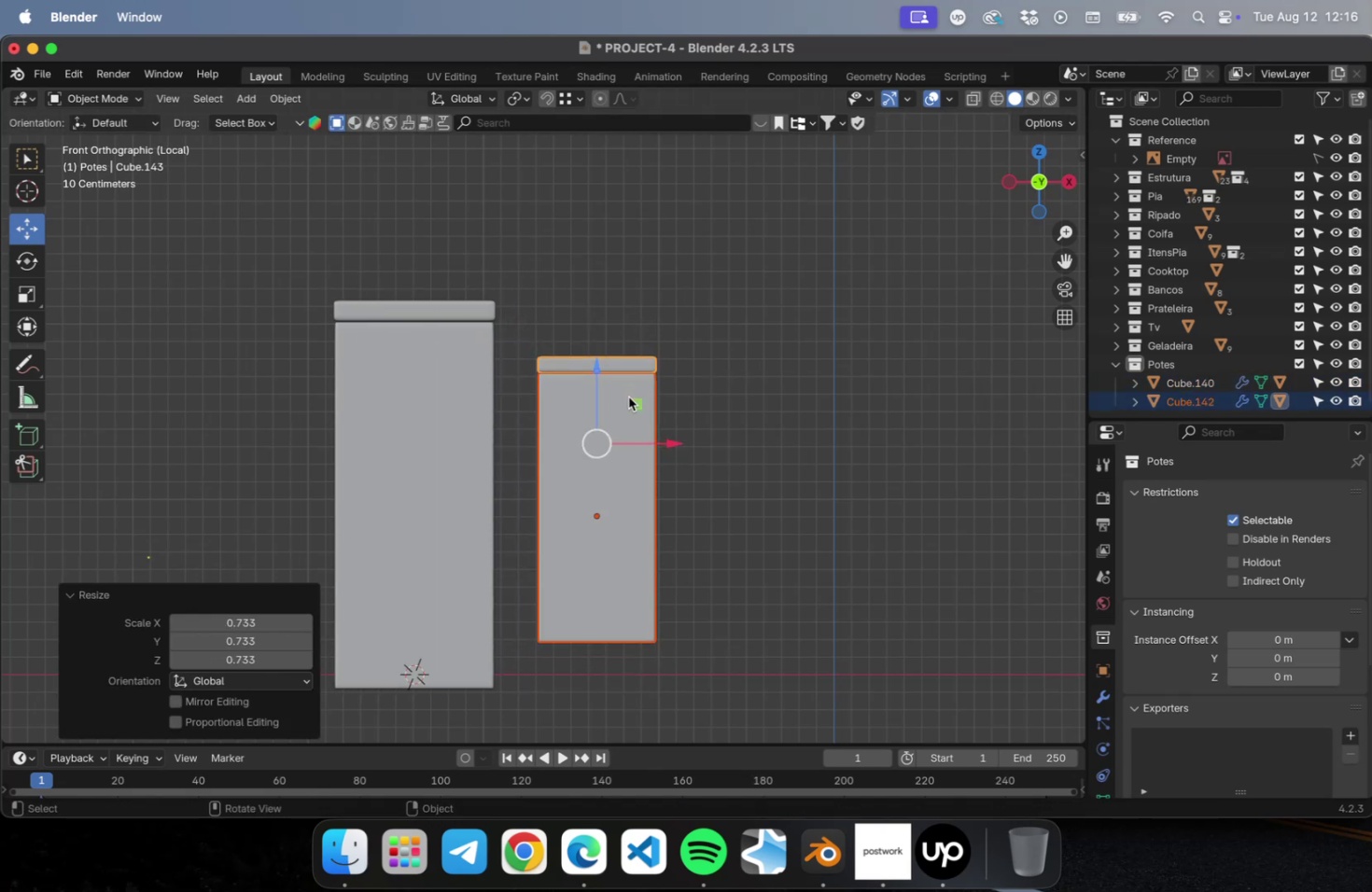 
left_click_drag(start_coordinate=[627, 401], to_coordinate=[591, 453])
 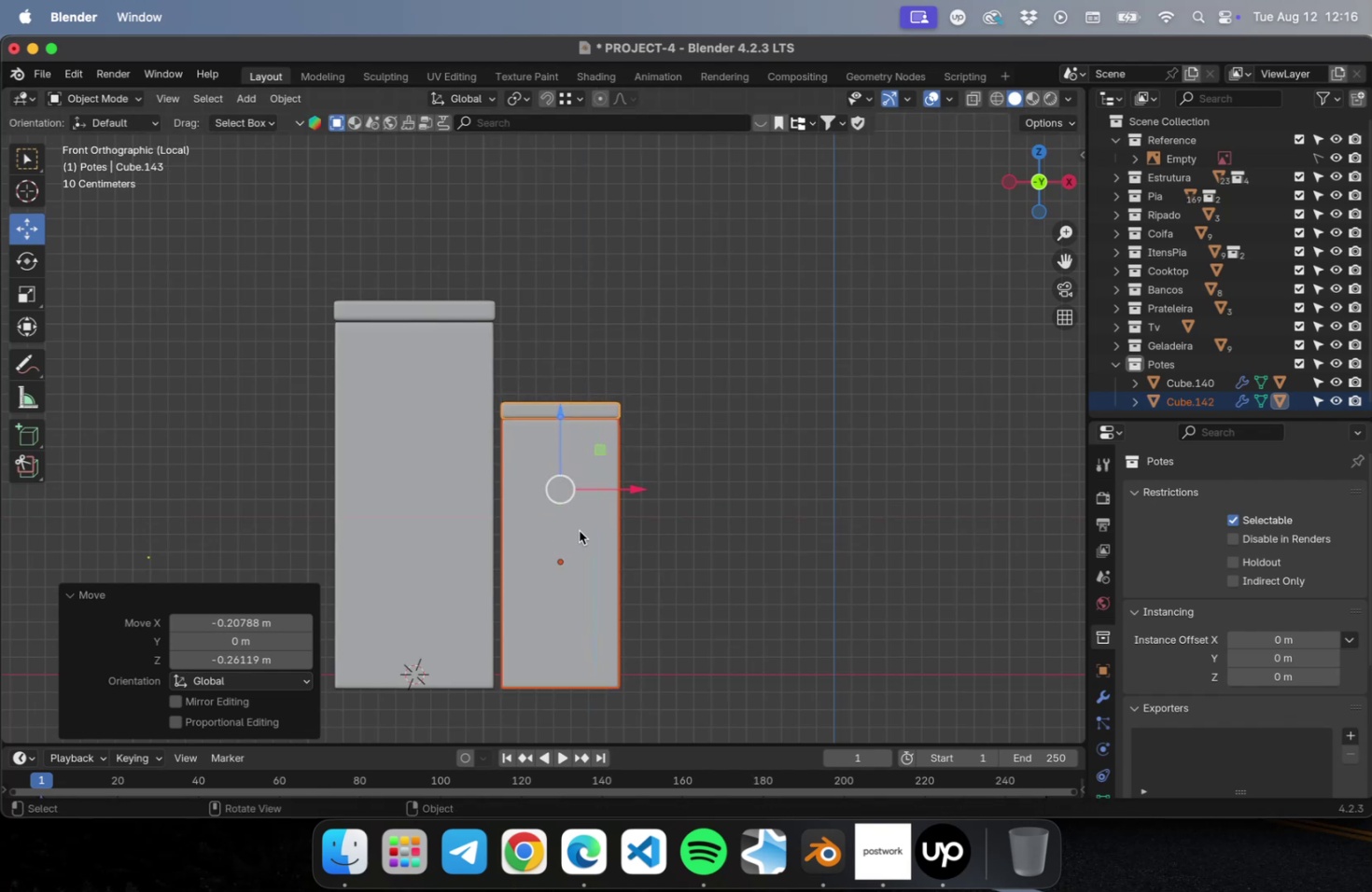 
hold_key(key=ShiftLeft, duration=0.56)
 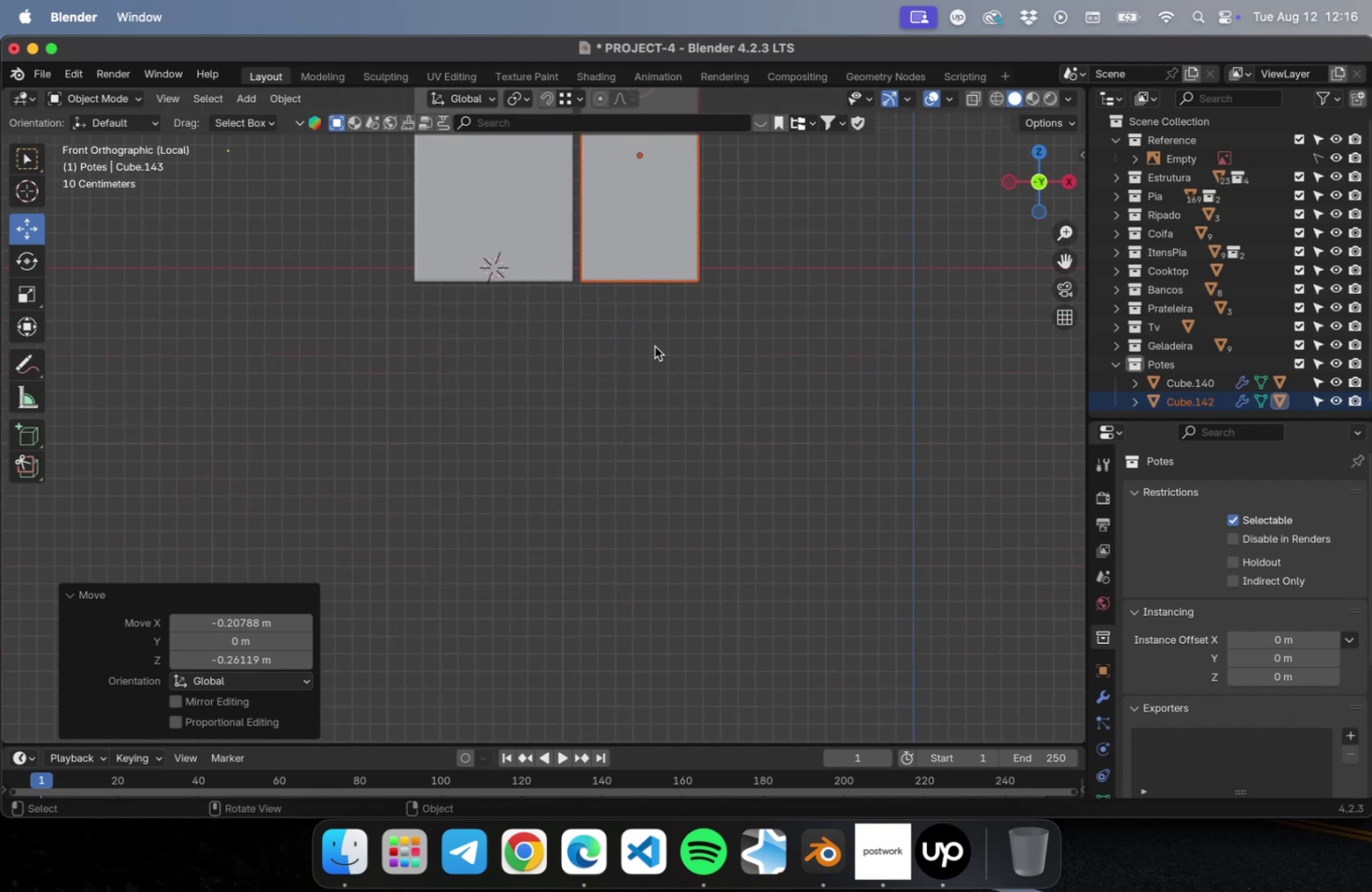 
scroll: coordinate [653, 328], scroll_direction: up, amount: 22.0
 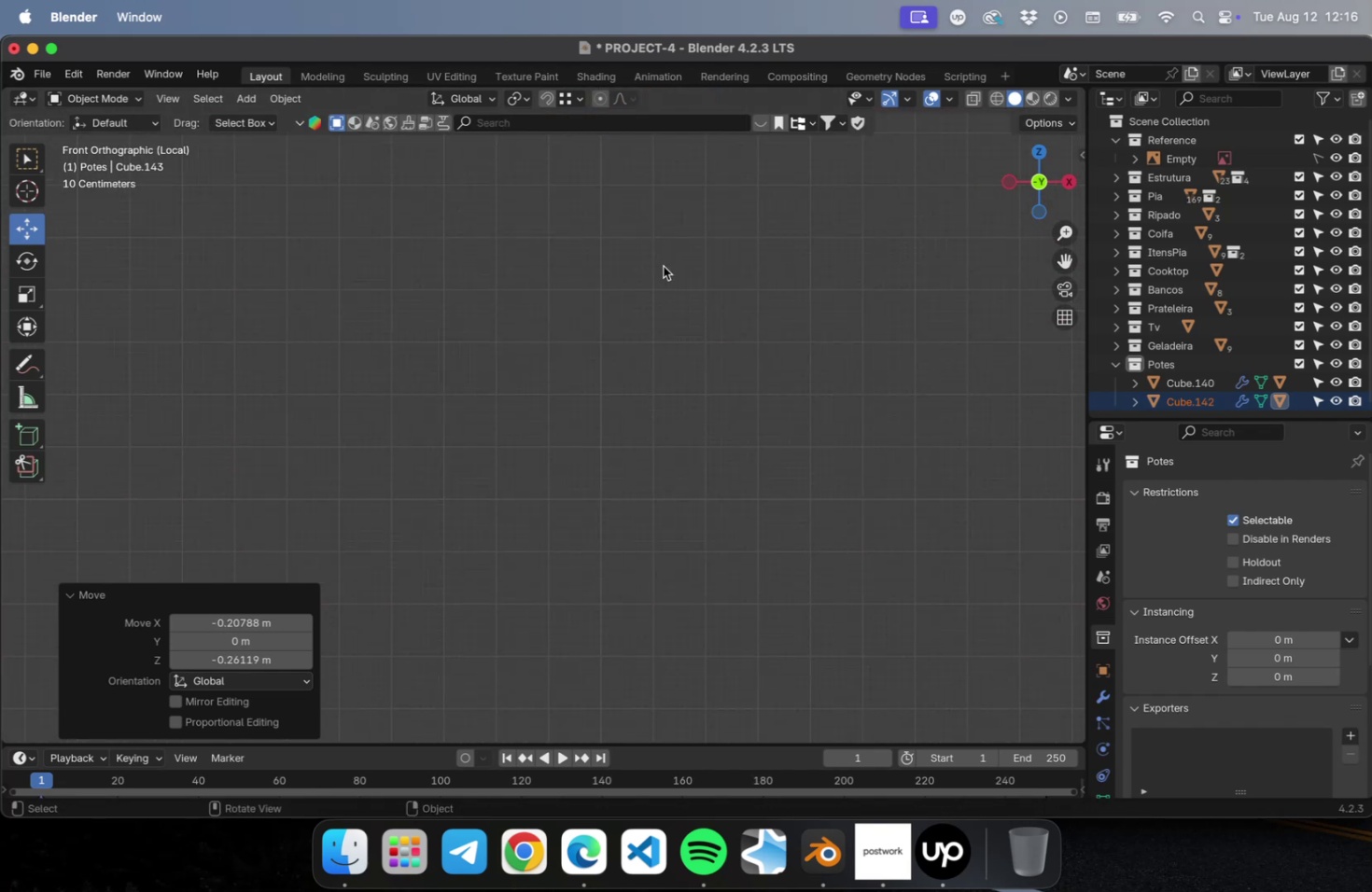 
hold_key(key=ShiftLeft, duration=1.4)
 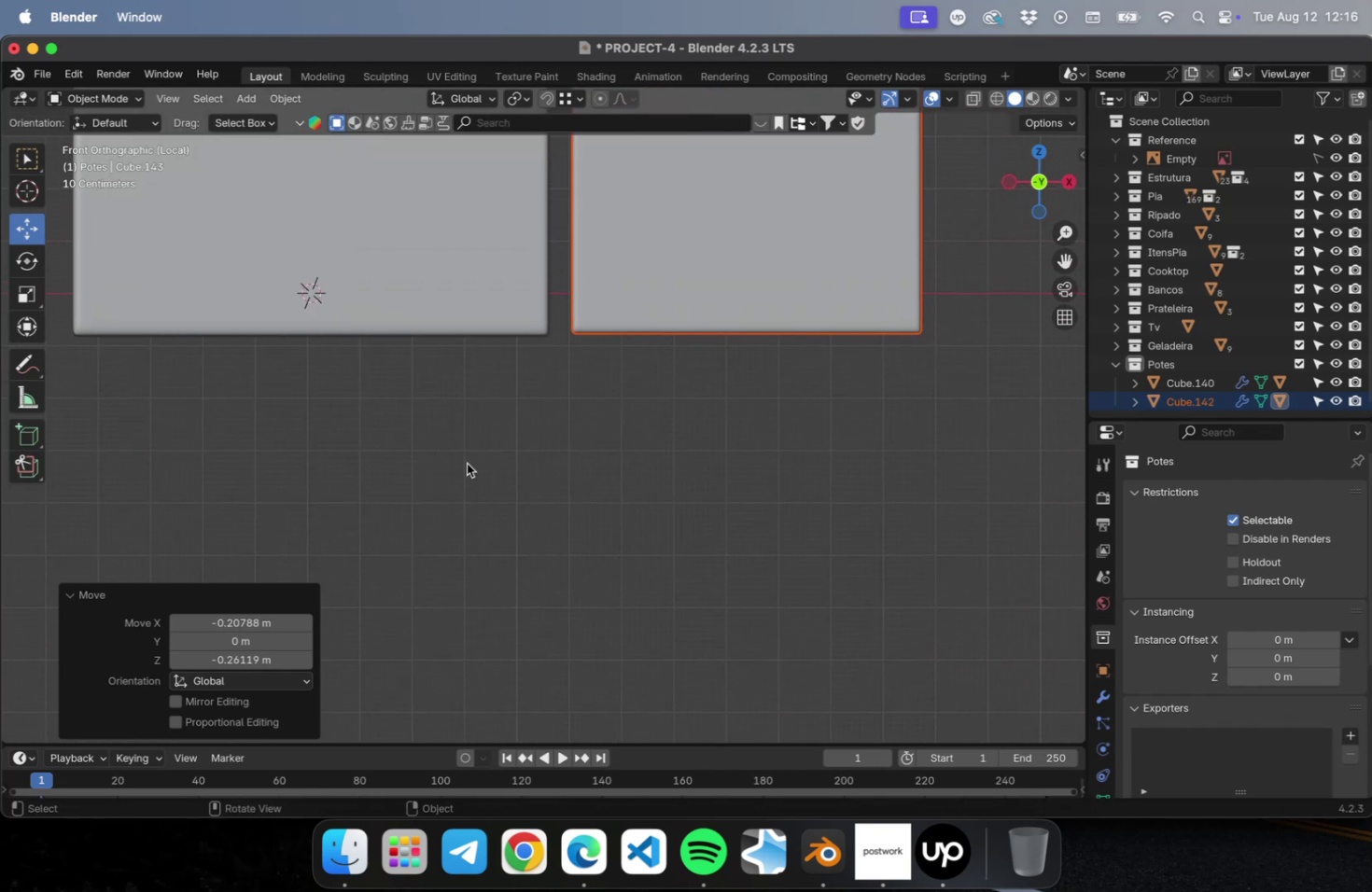 
scroll: coordinate [464, 464], scroll_direction: down, amount: 21.0
 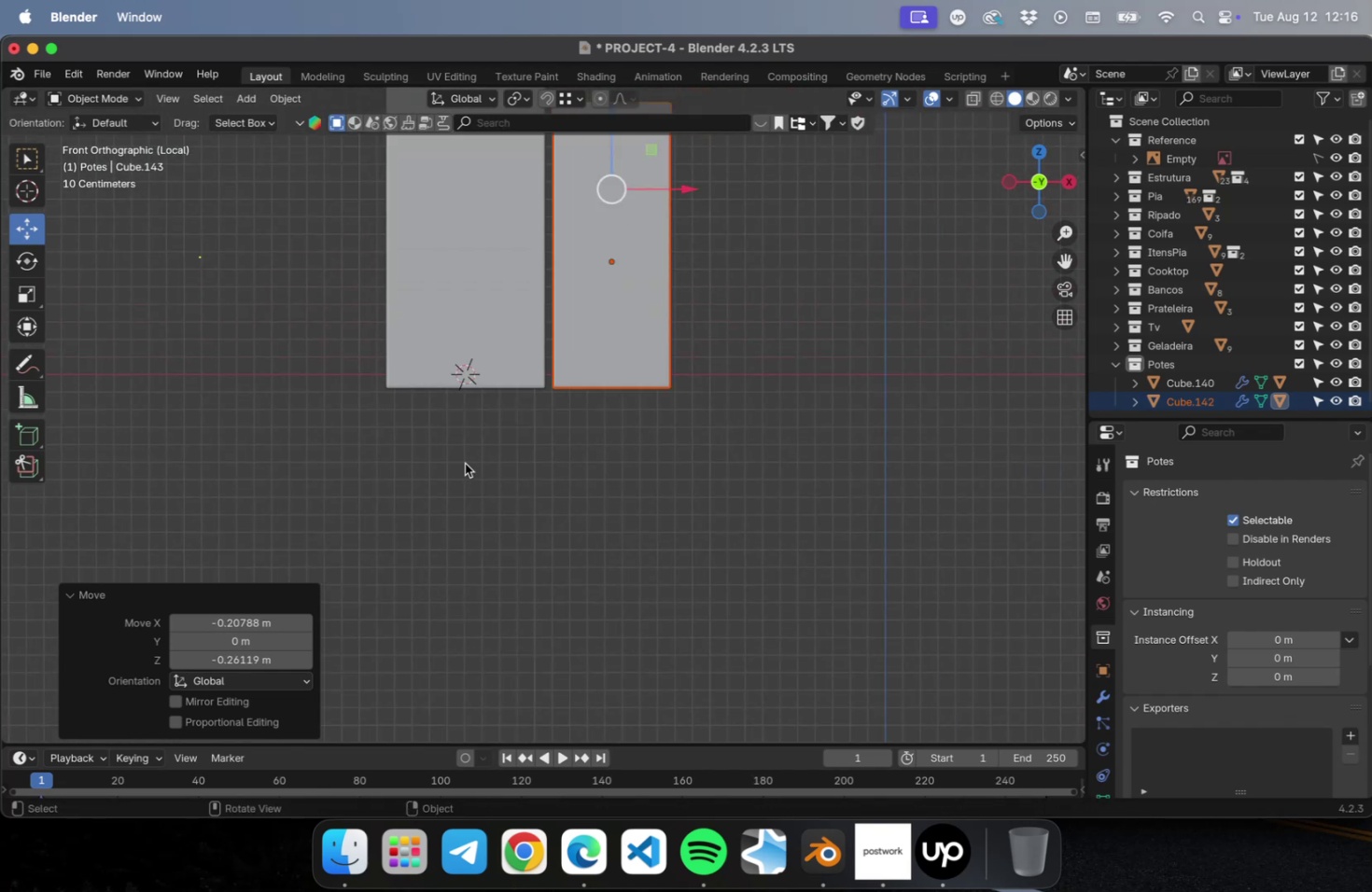 
key(Meta+Z)
 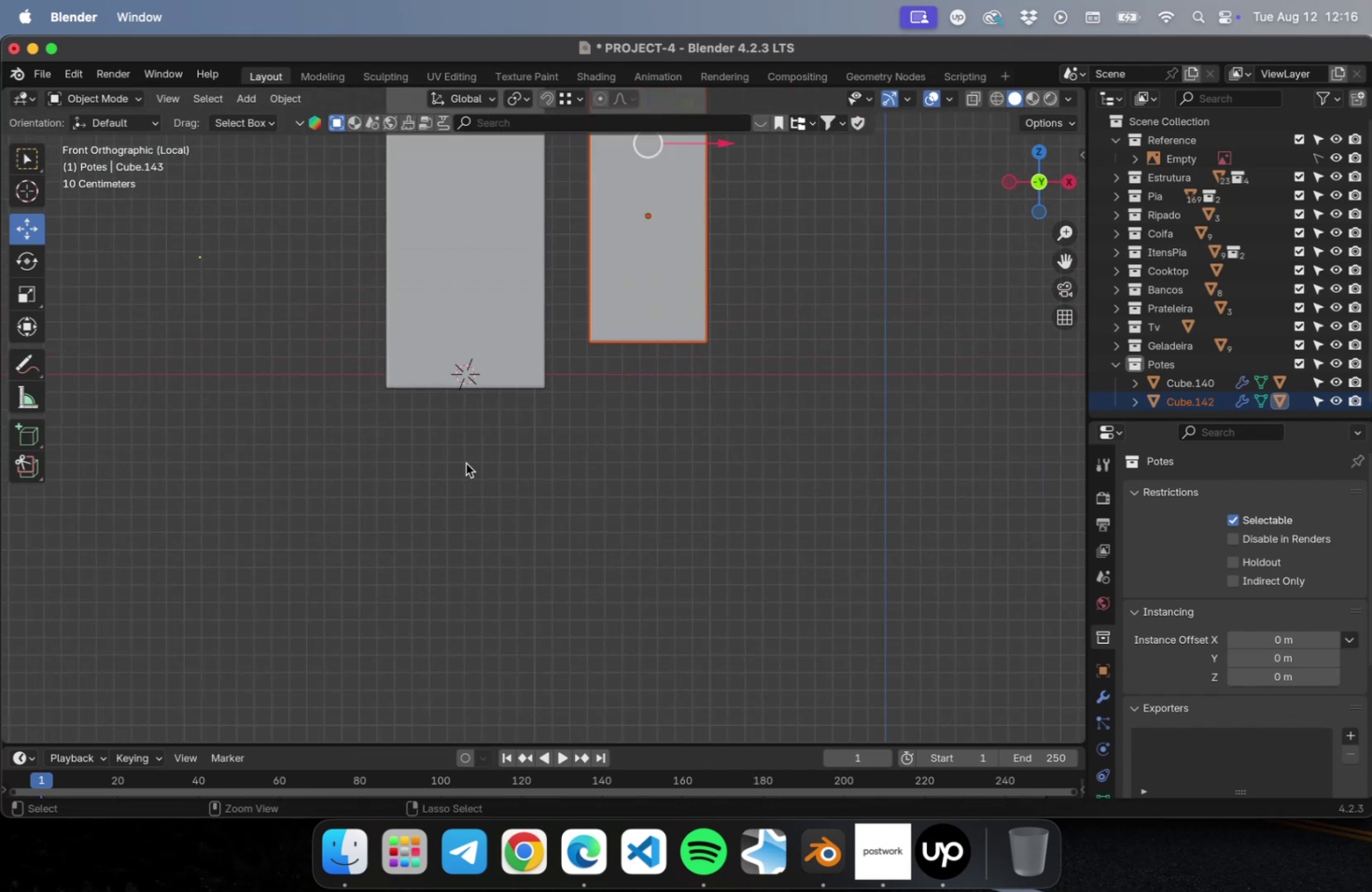 
key(Meta+Z)
 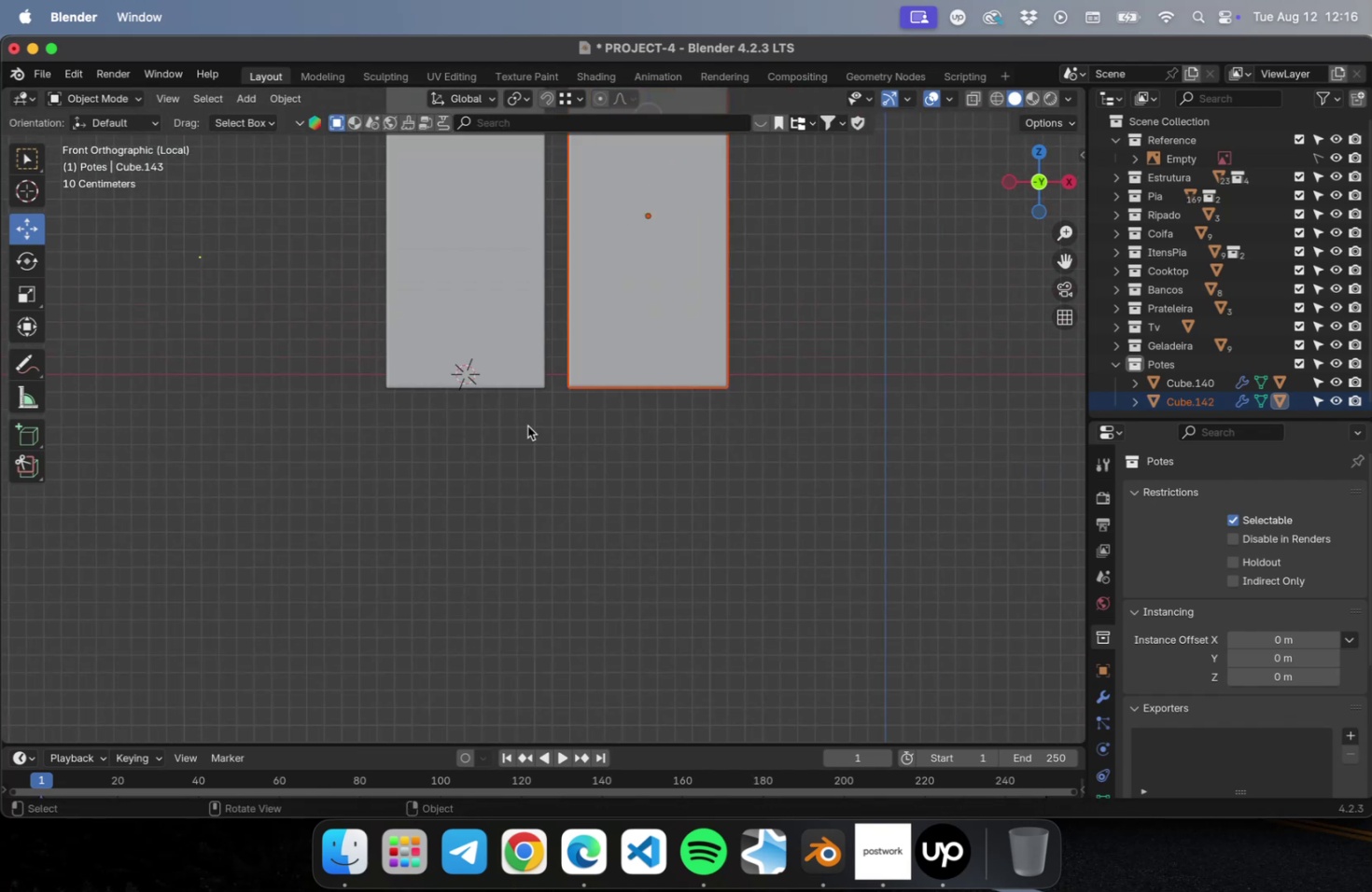 
scroll: coordinate [543, 422], scroll_direction: down, amount: 4.0
 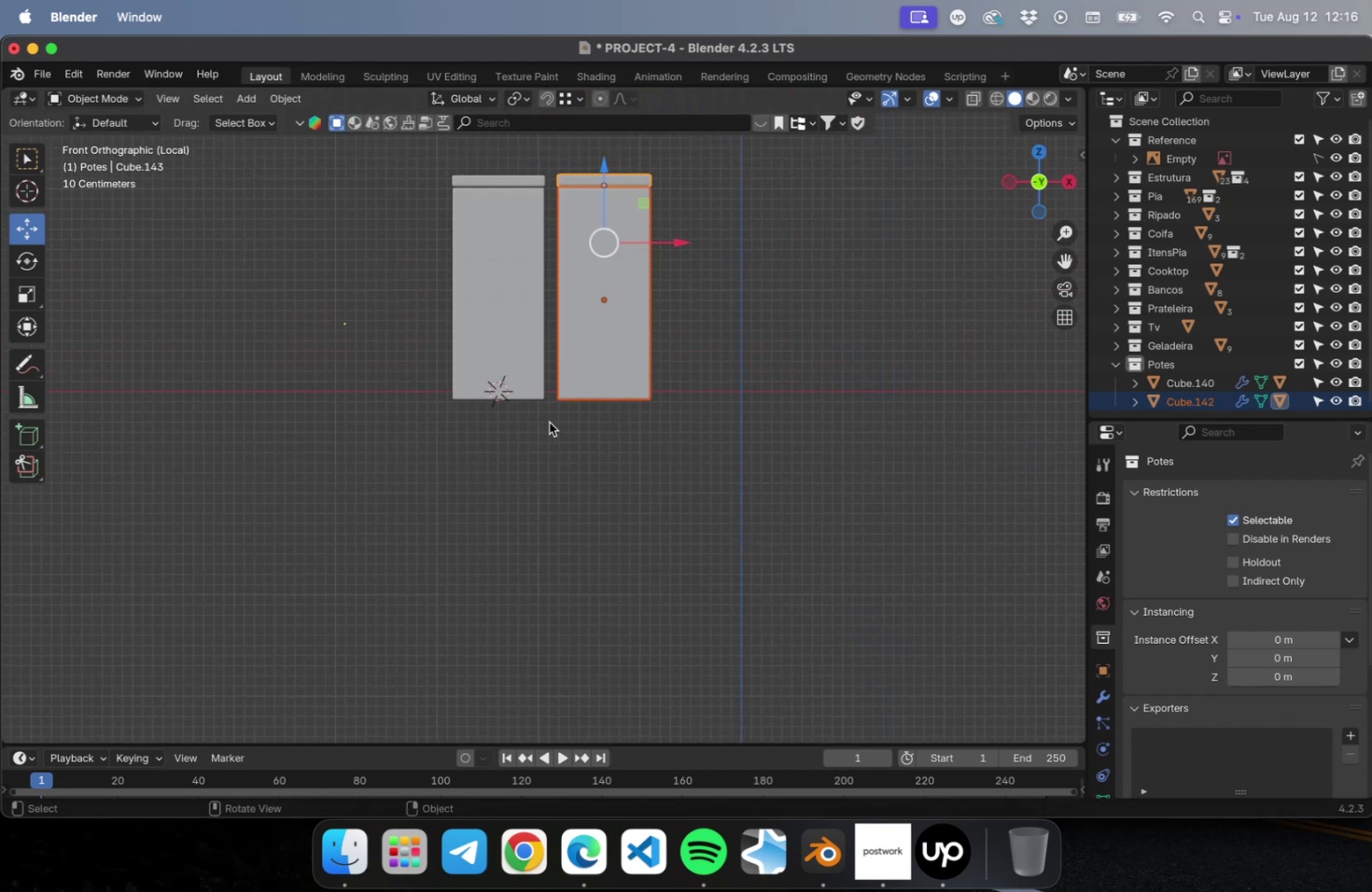 
hold_key(key=ShiftLeft, duration=0.35)
 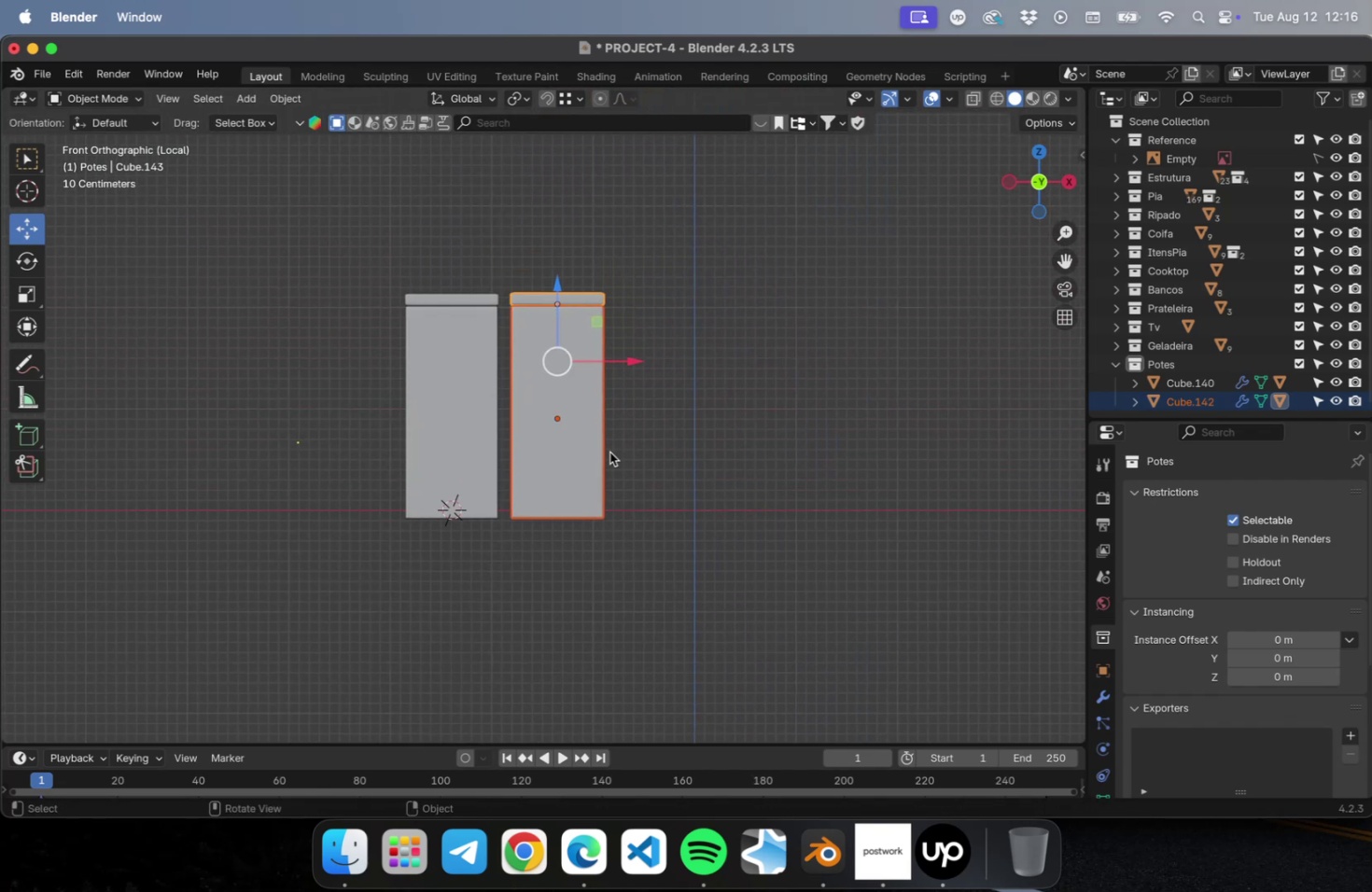 
key(Tab)
 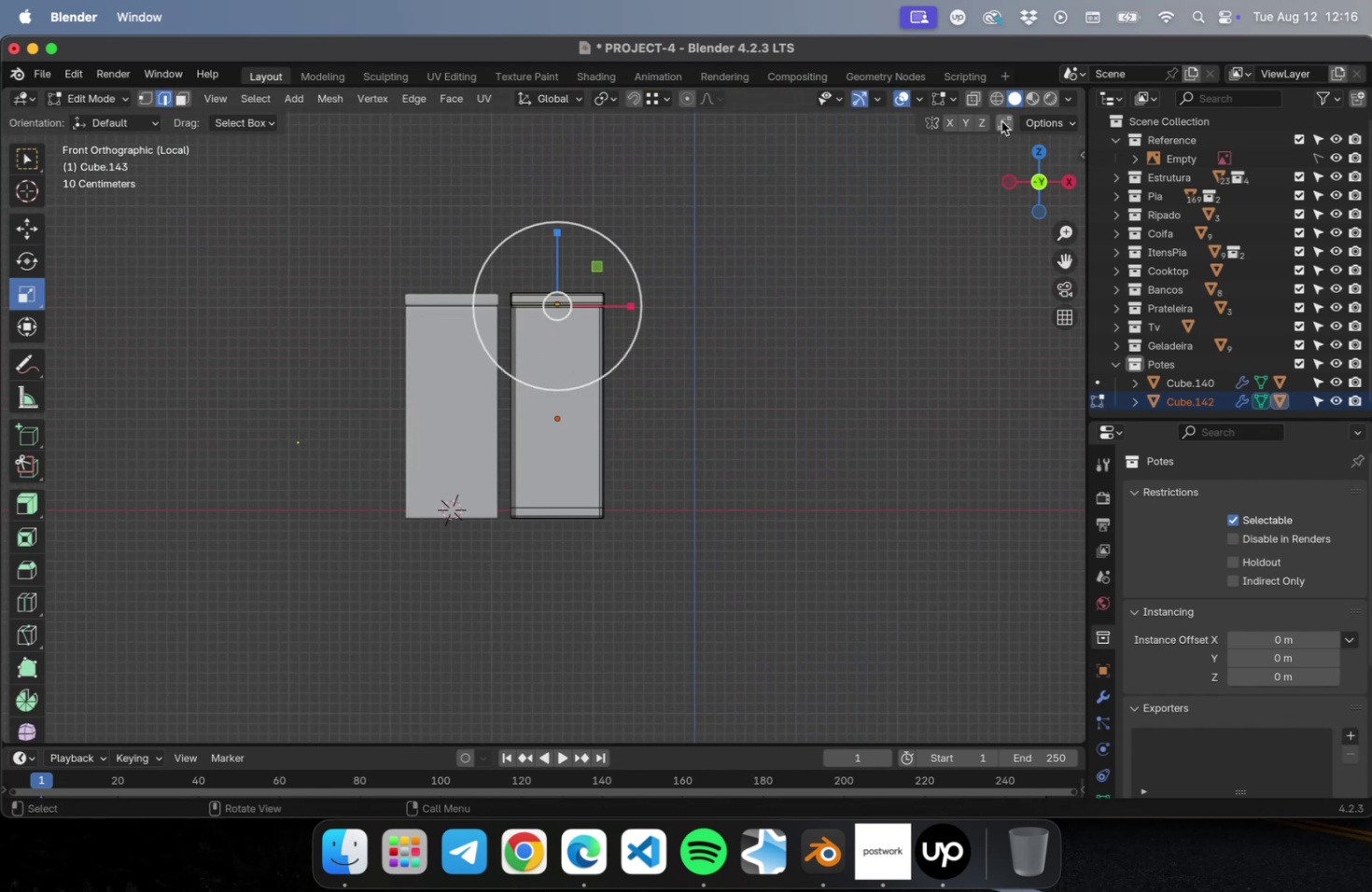 
left_click([1001, 96])
 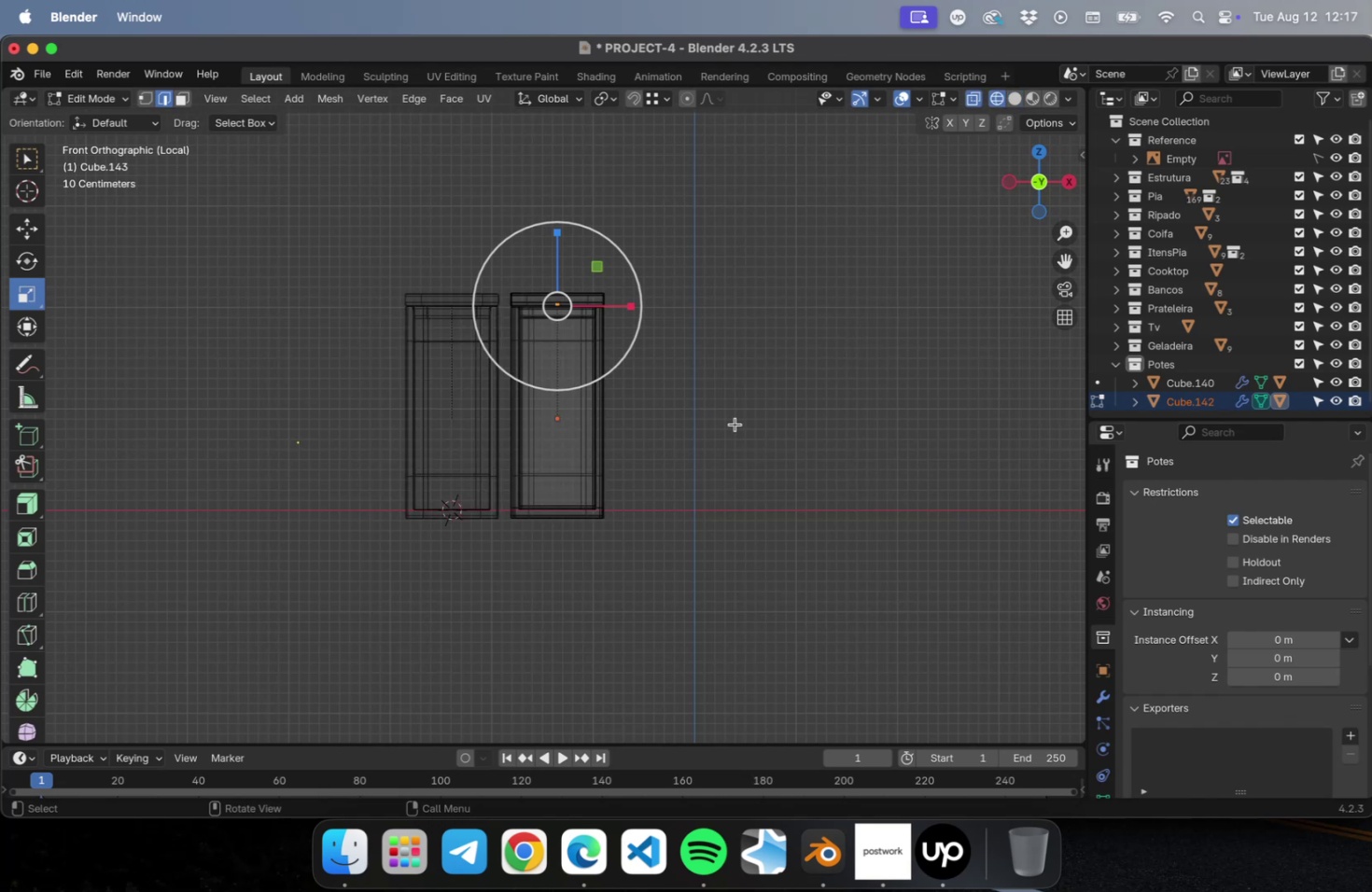 
key(1)
 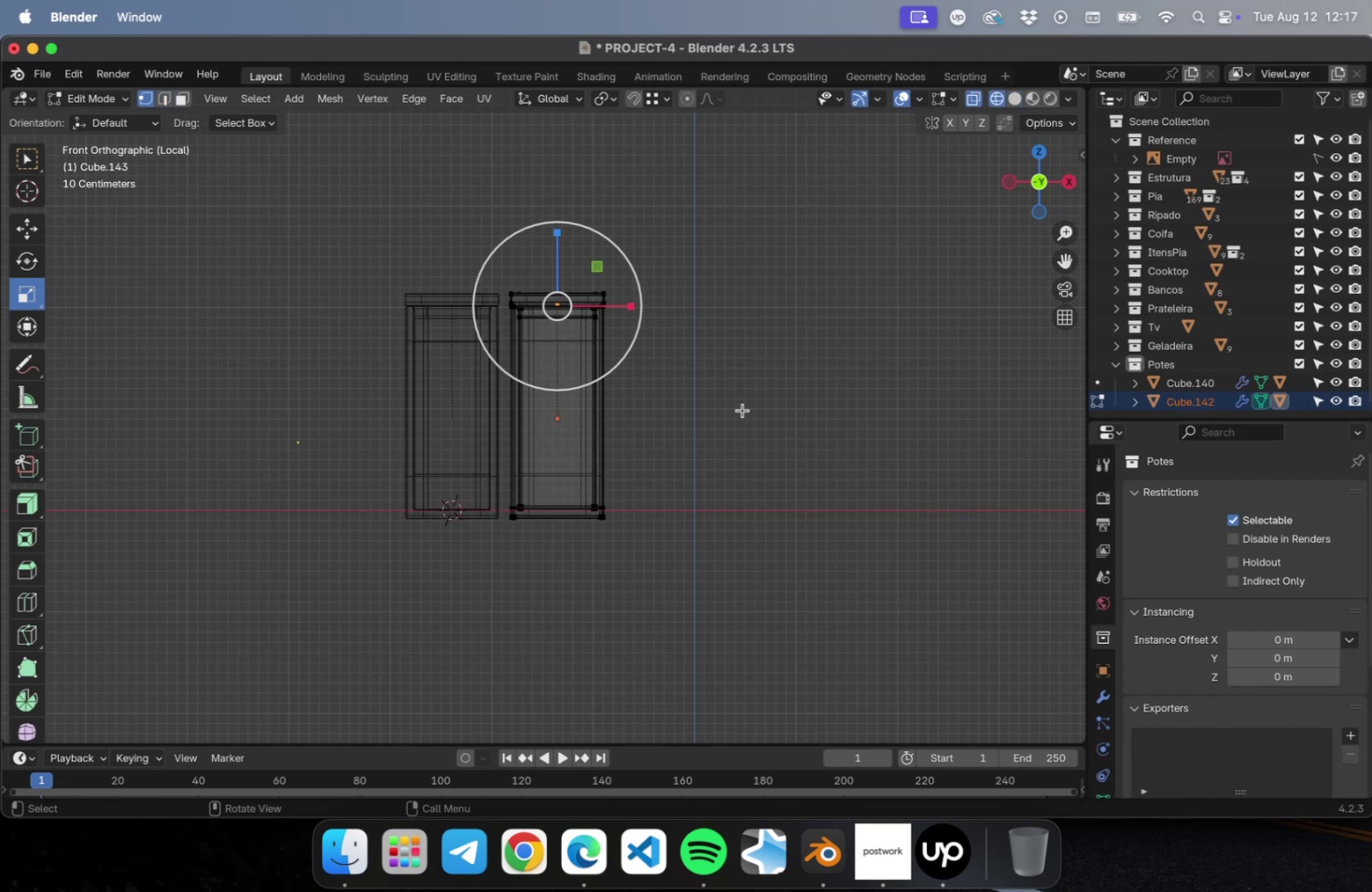 
left_click_drag(start_coordinate=[743, 411], to_coordinate=[431, 247])
 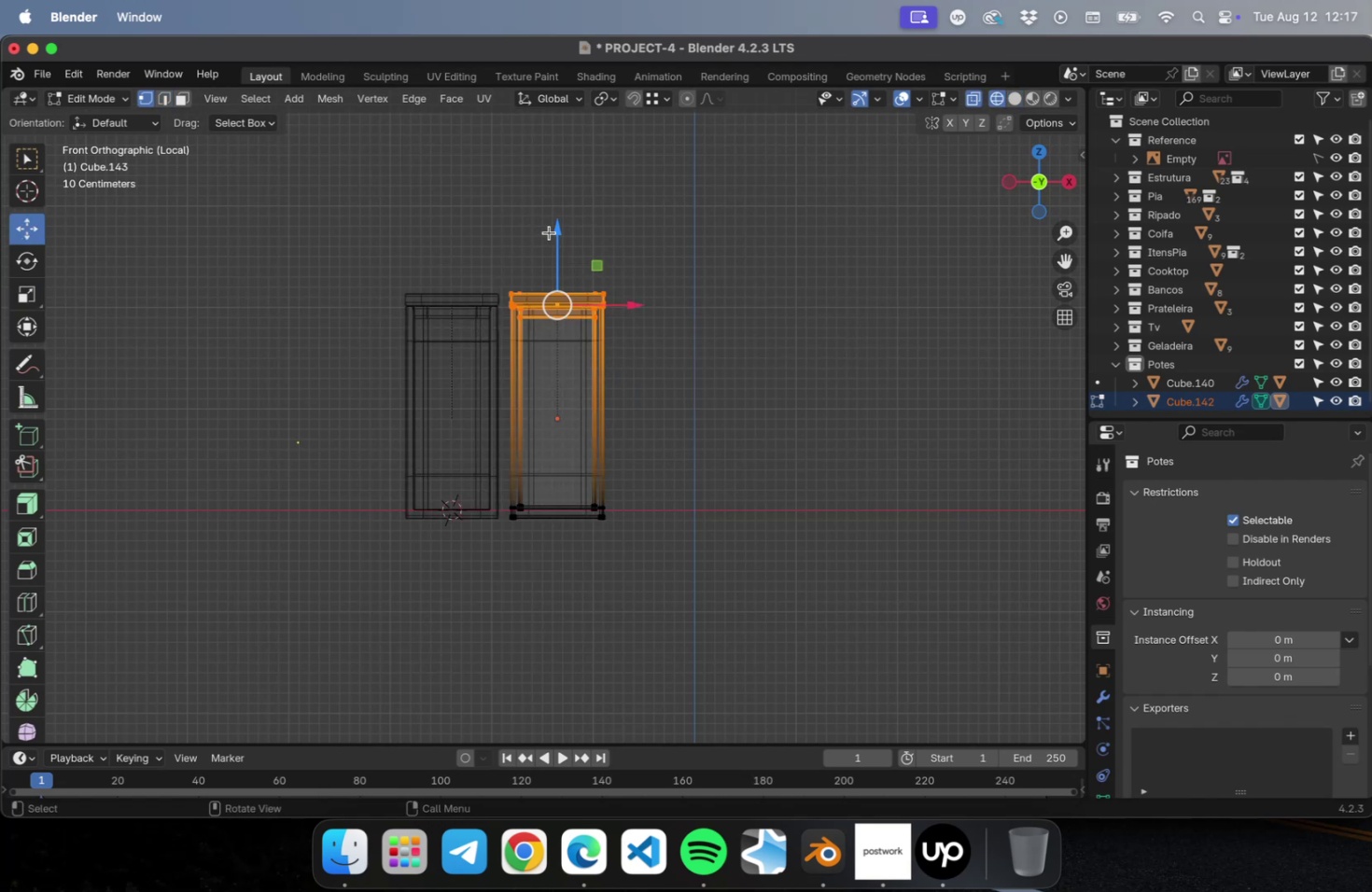 
left_click_drag(start_coordinate=[557, 230], to_coordinate=[556, 325])
 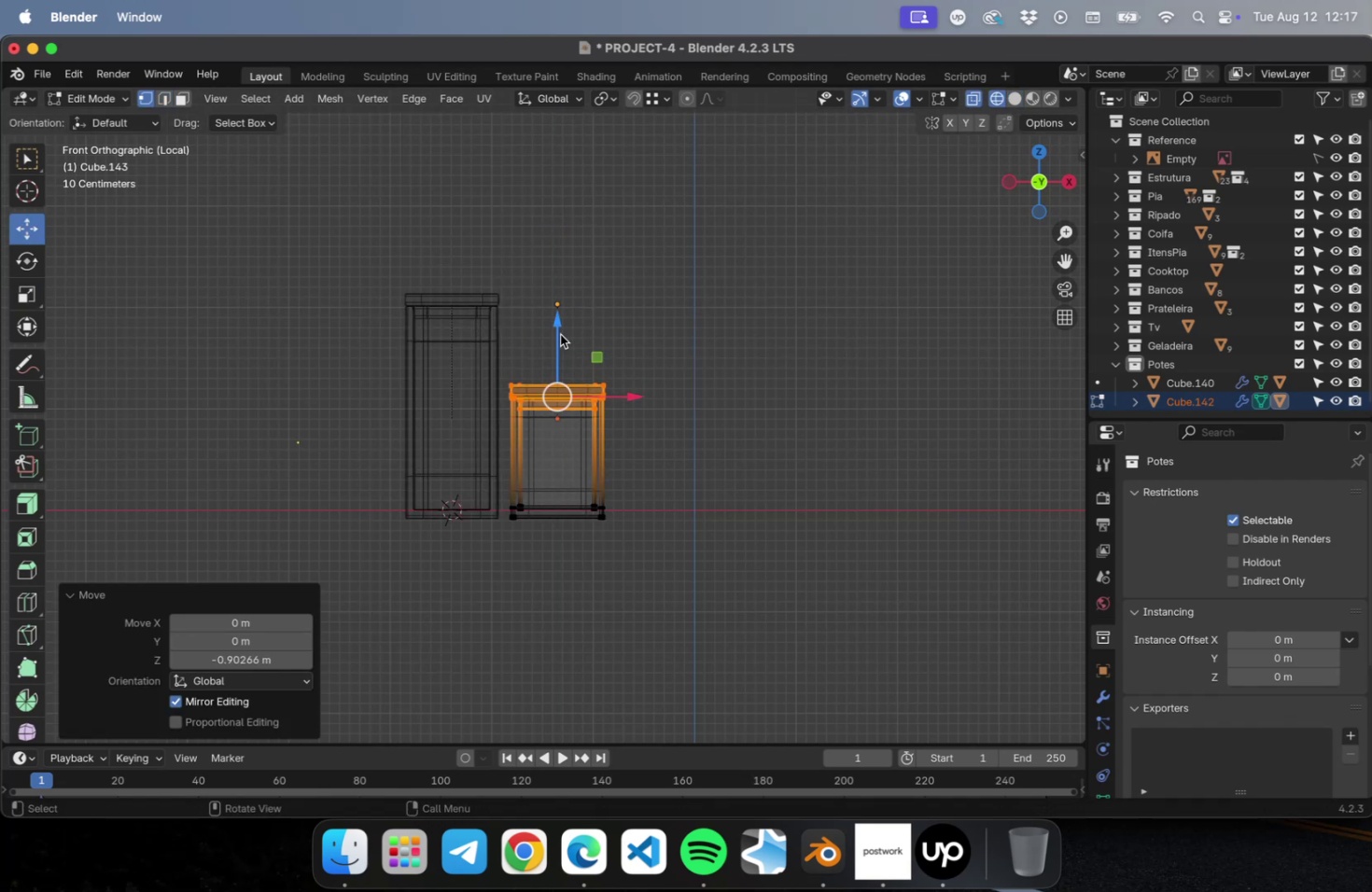 
key(Tab)
 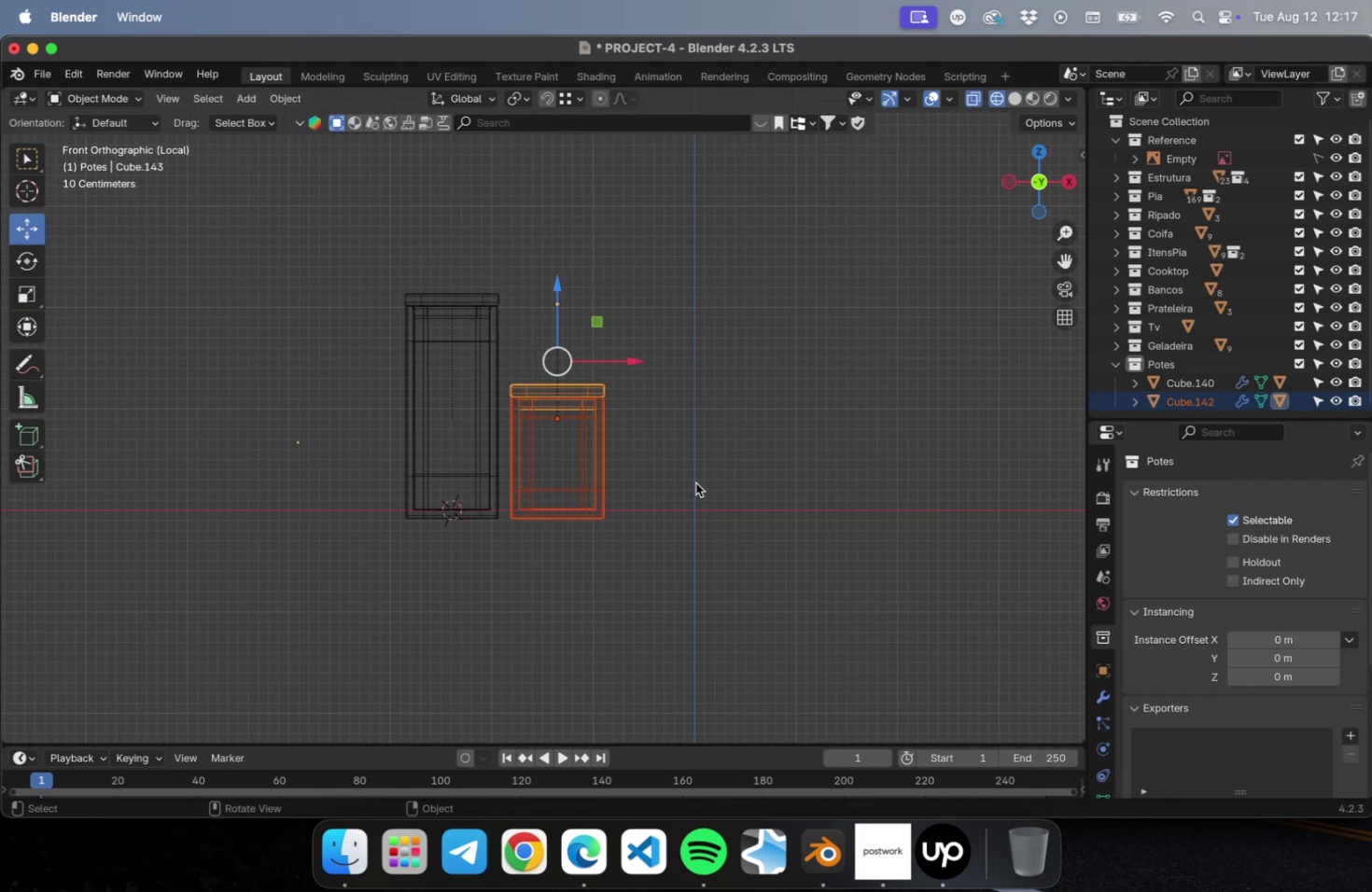 
key(Meta+S)
 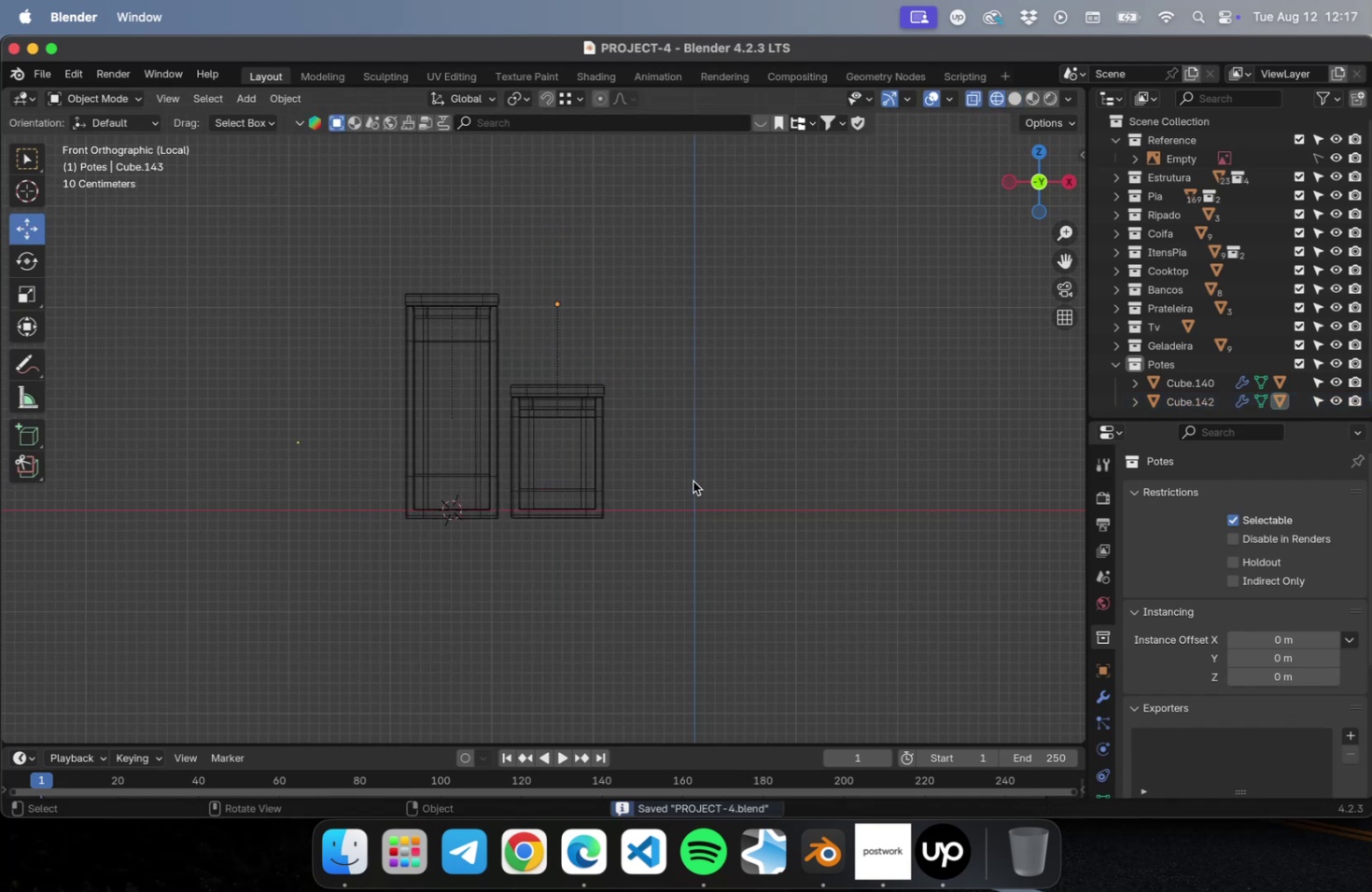 
scroll: coordinate [690, 481], scroll_direction: down, amount: 4.0
 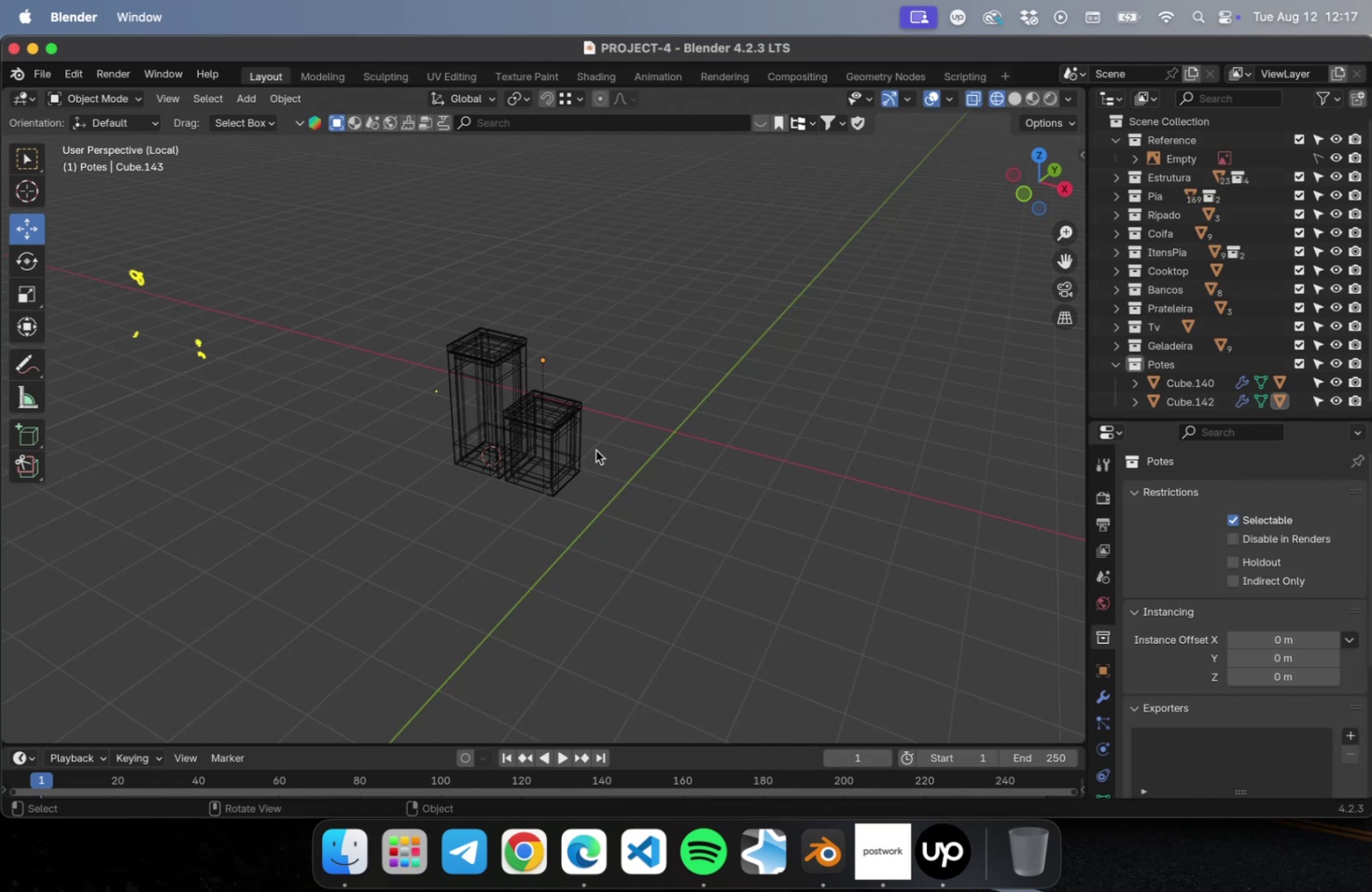 
wait(6.78)
 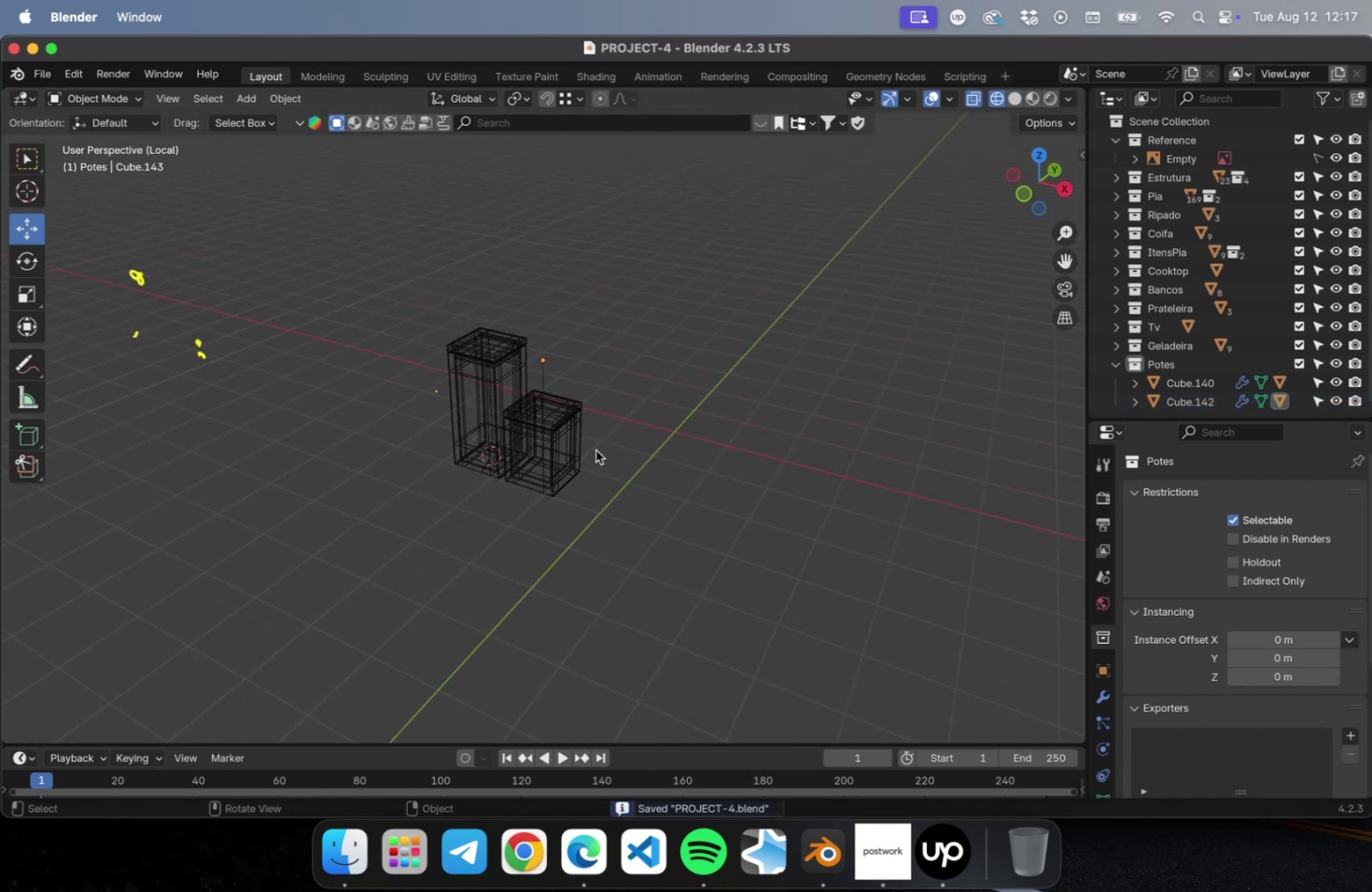 
double_click([713, 435])
 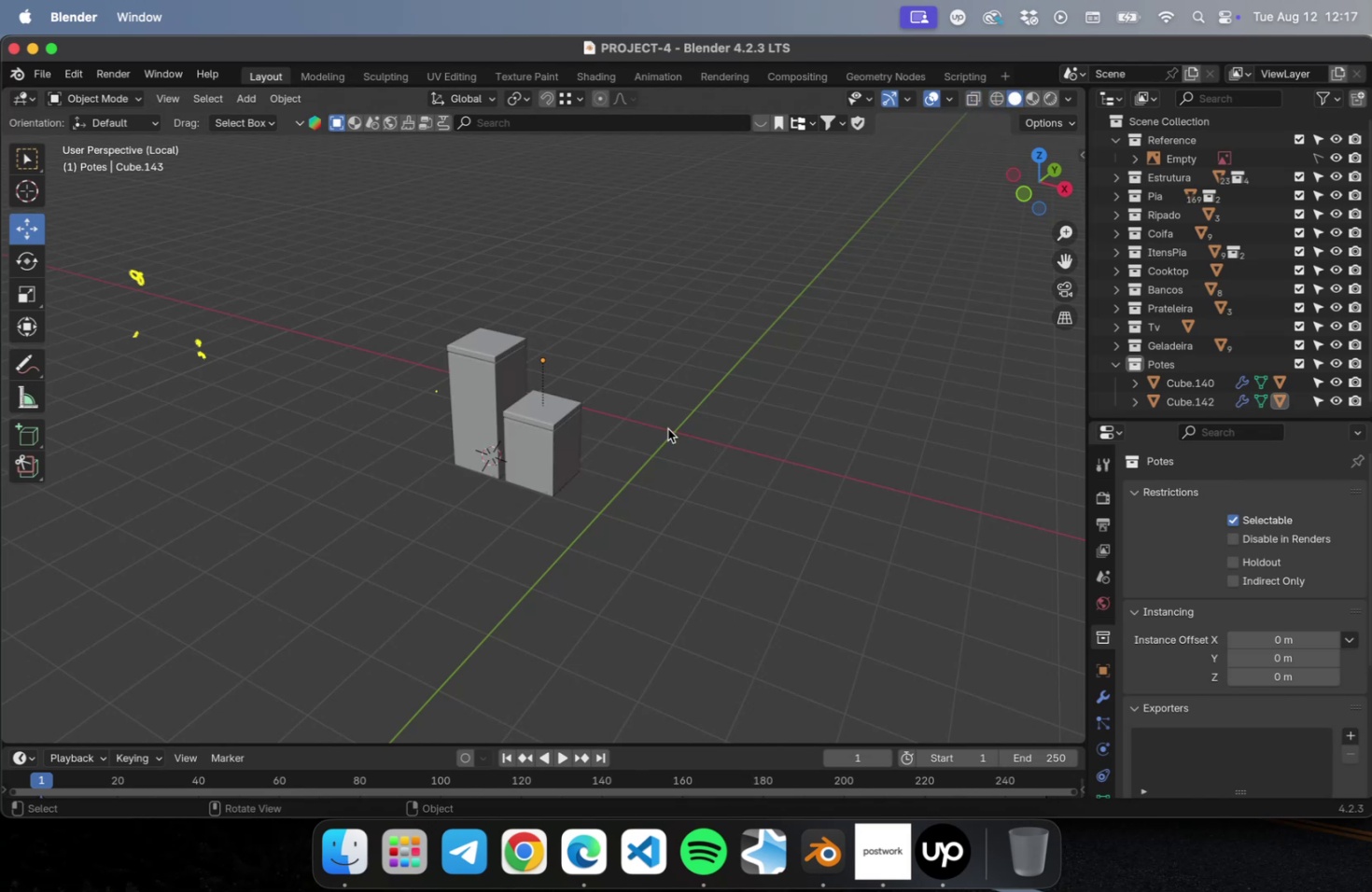 
left_click([574, 403])
 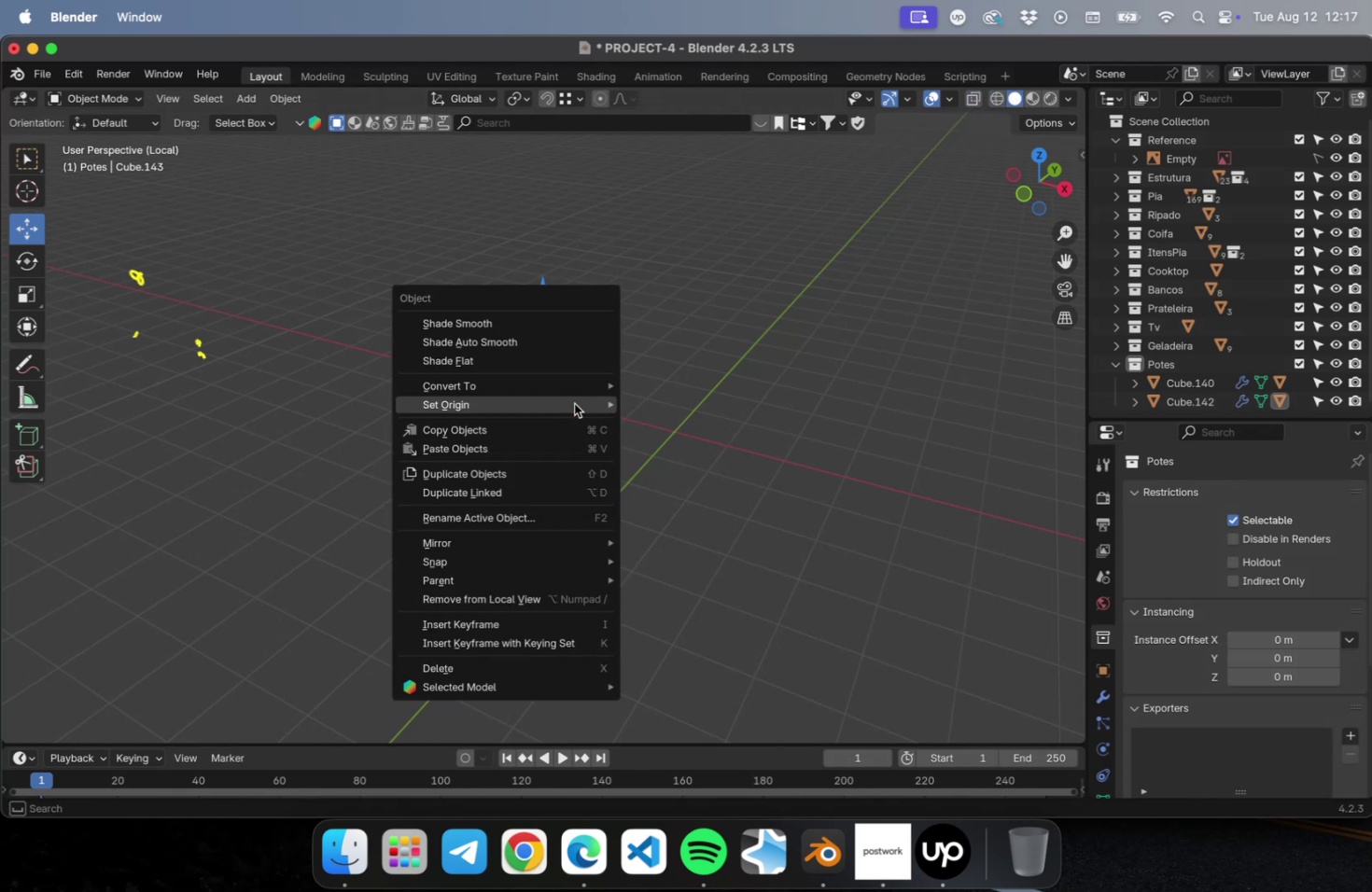 
right_click([574, 403])
 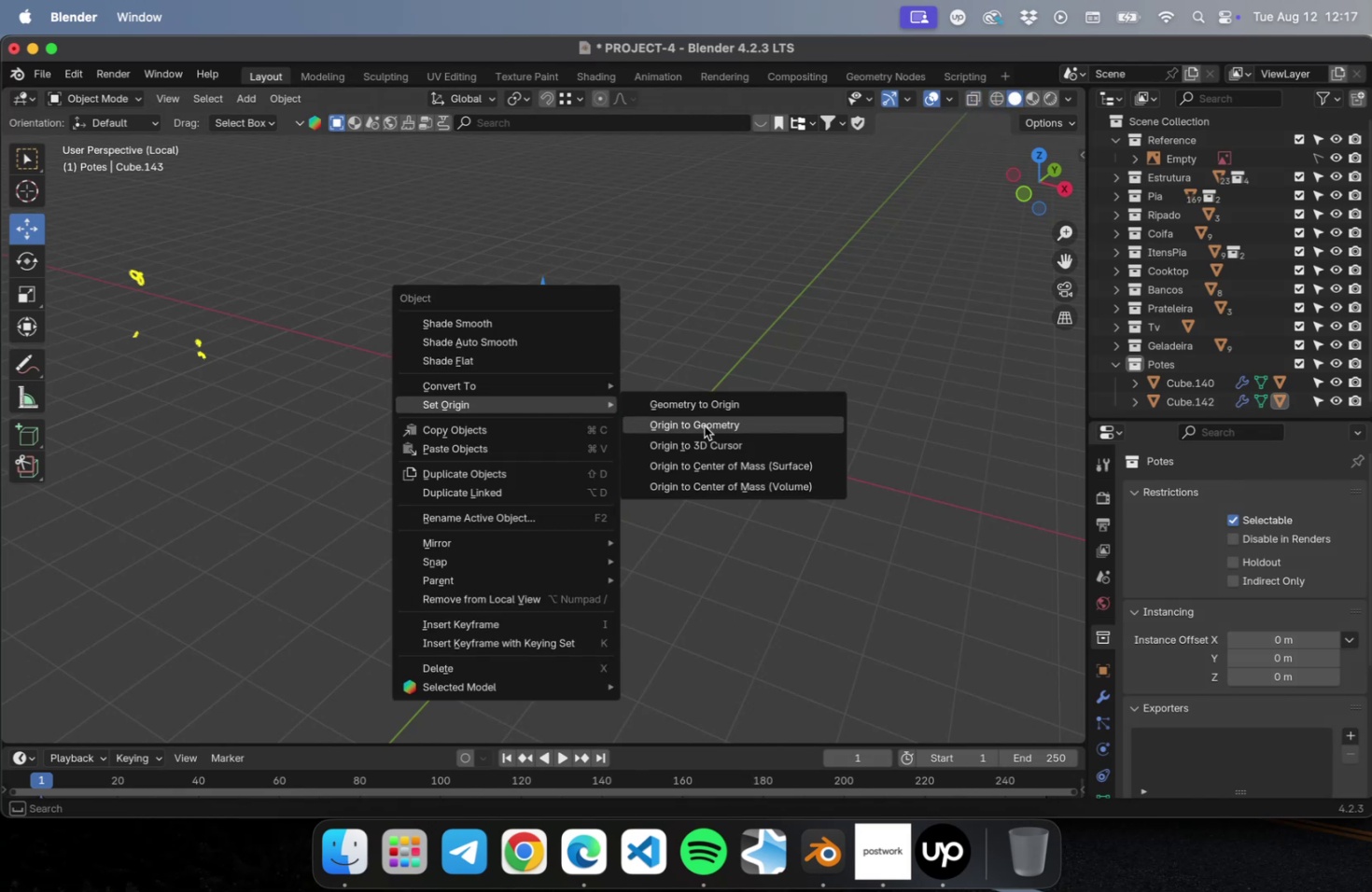 
left_click([704, 426])
 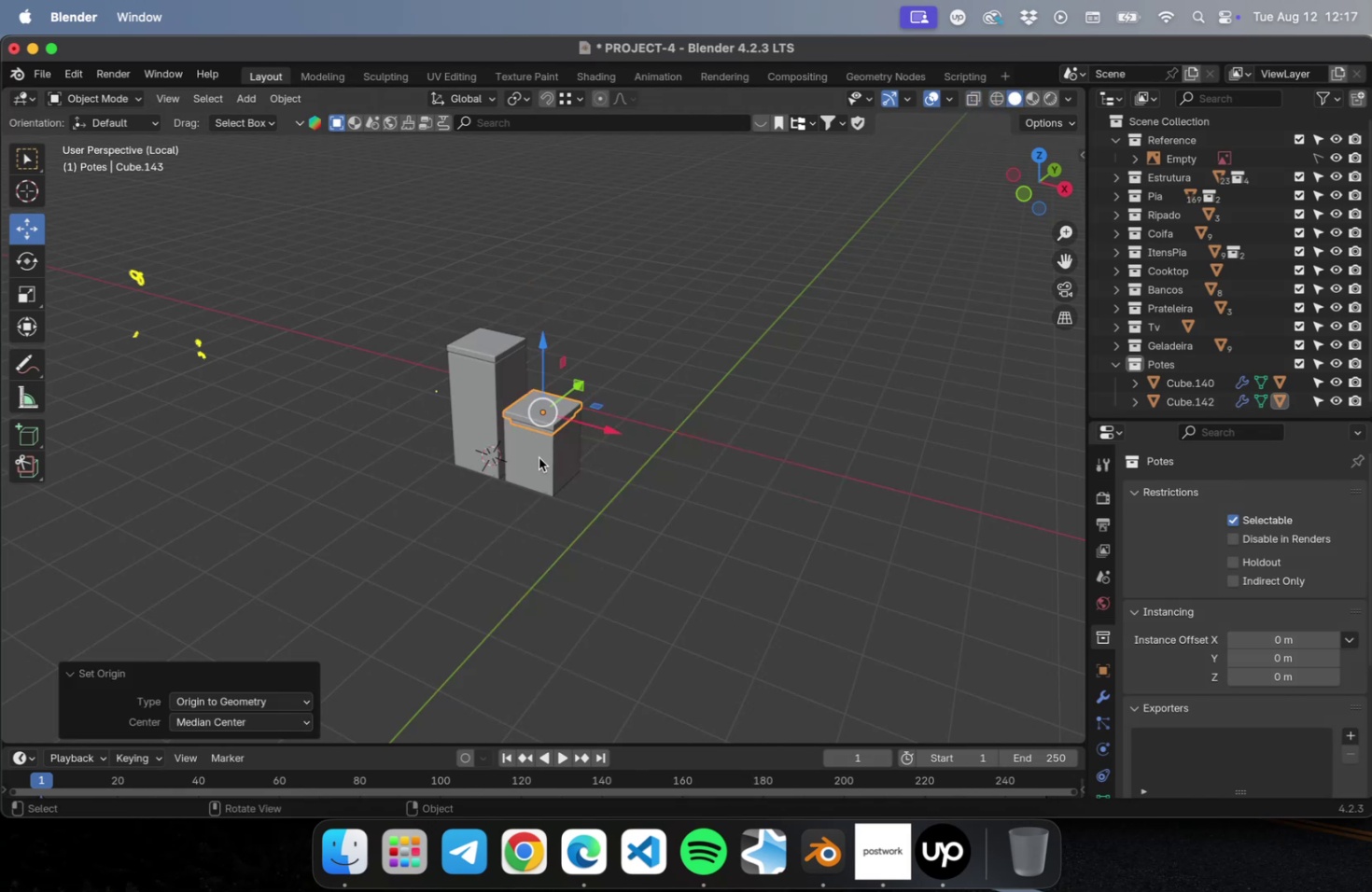 
left_click([539, 457])
 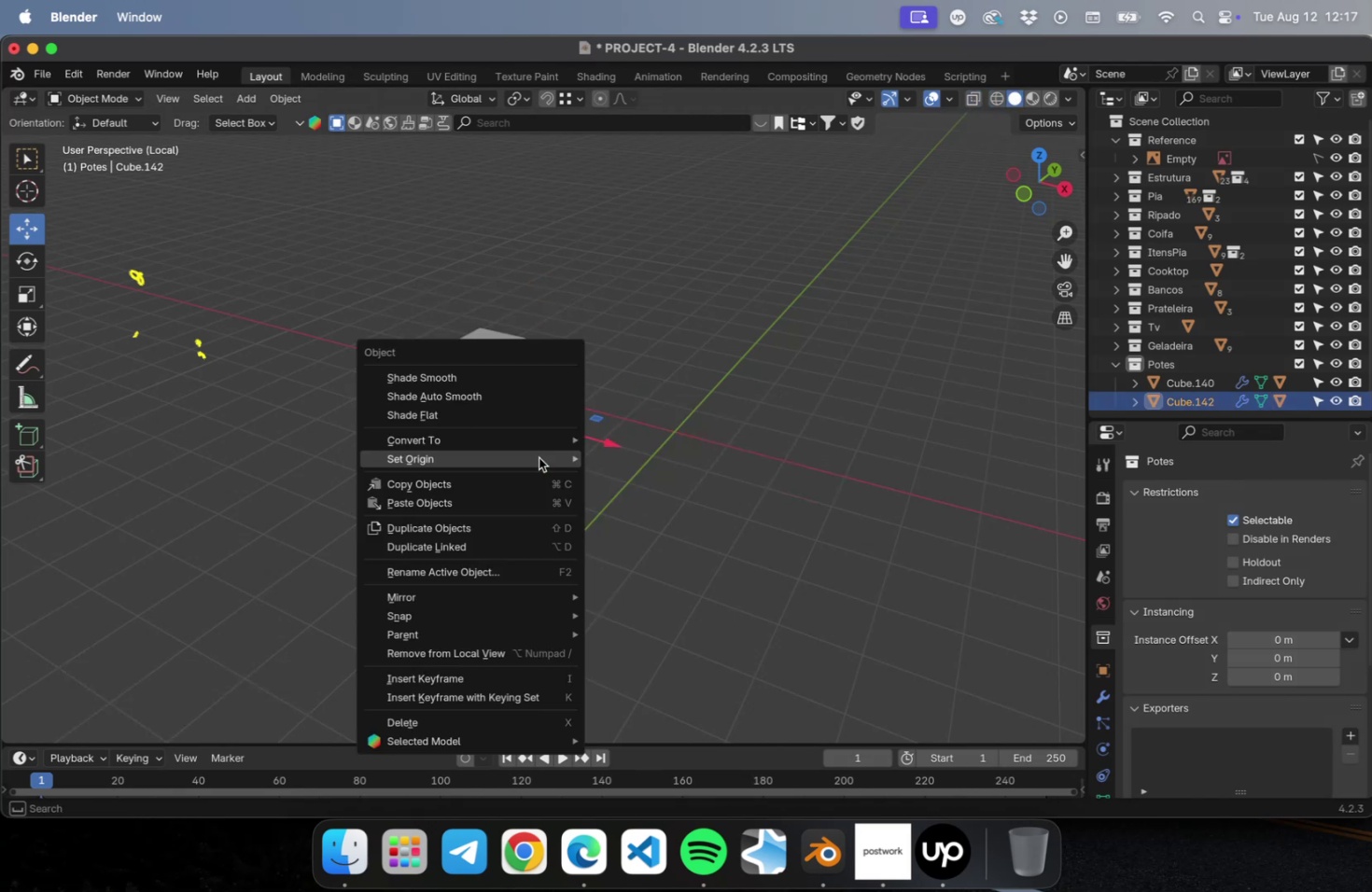 
right_click([539, 457])
 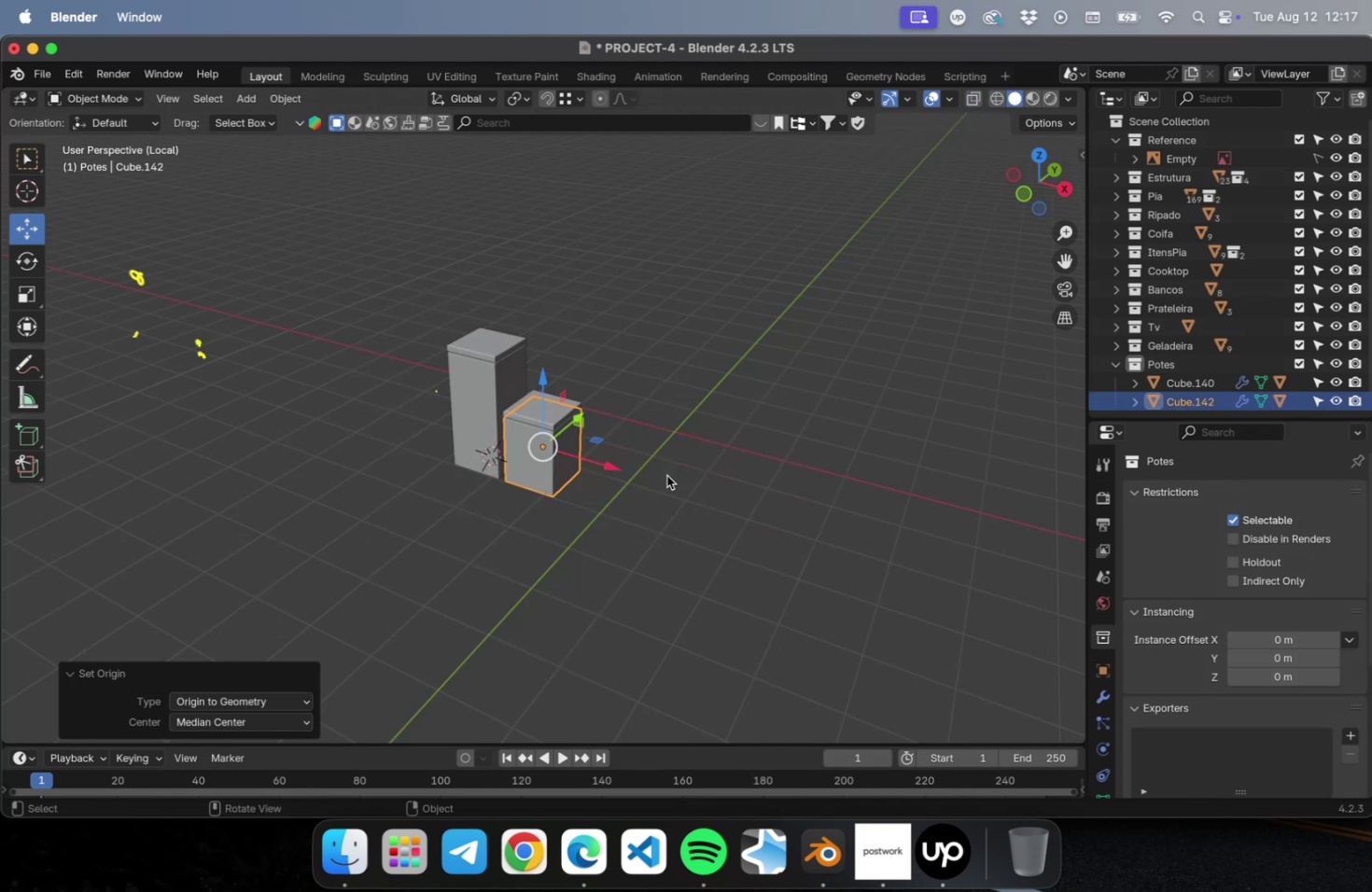 
left_click_drag(start_coordinate=[652, 506], to_coordinate=[451, 299])
 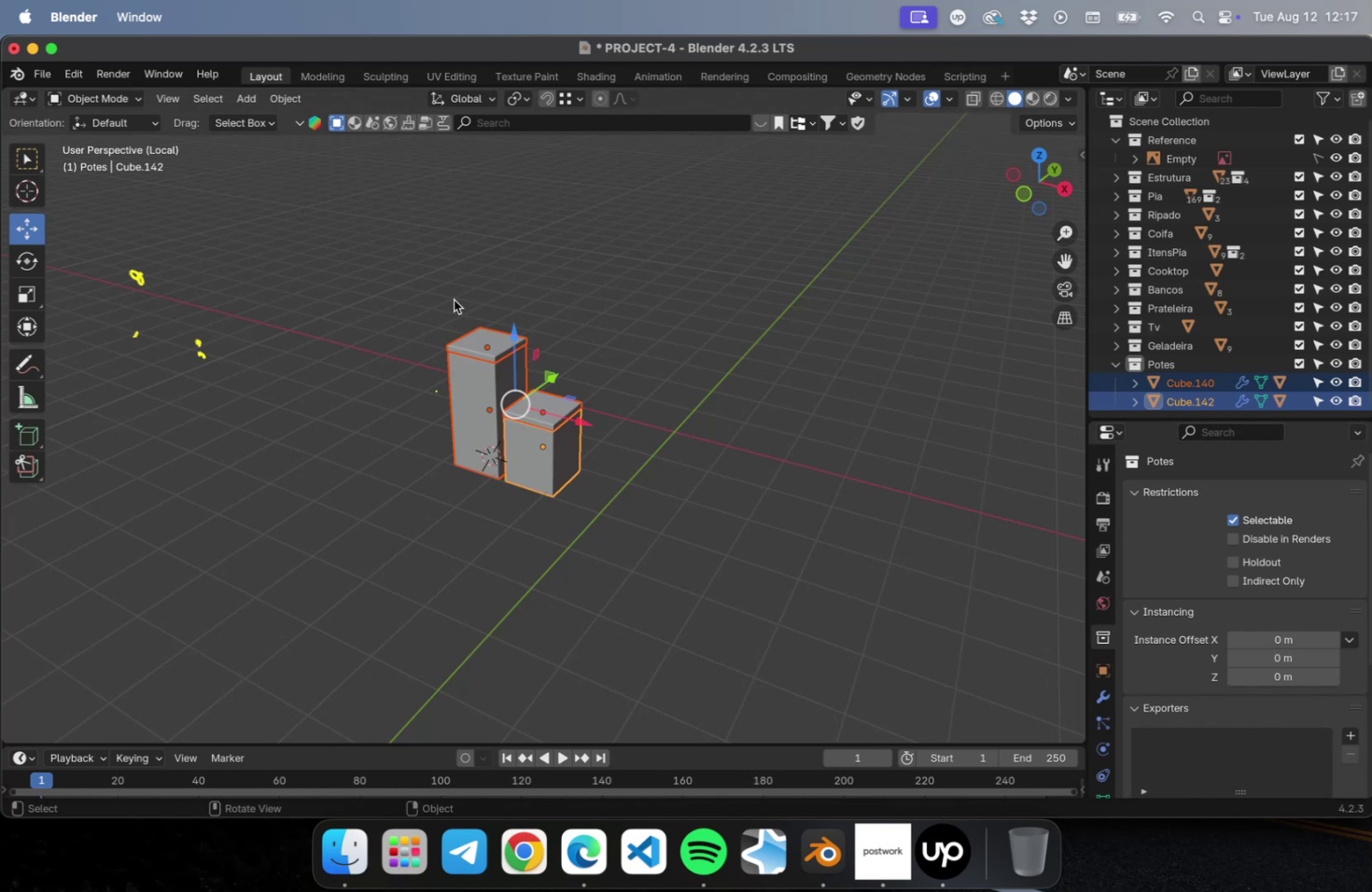 
key(Meta+A)
 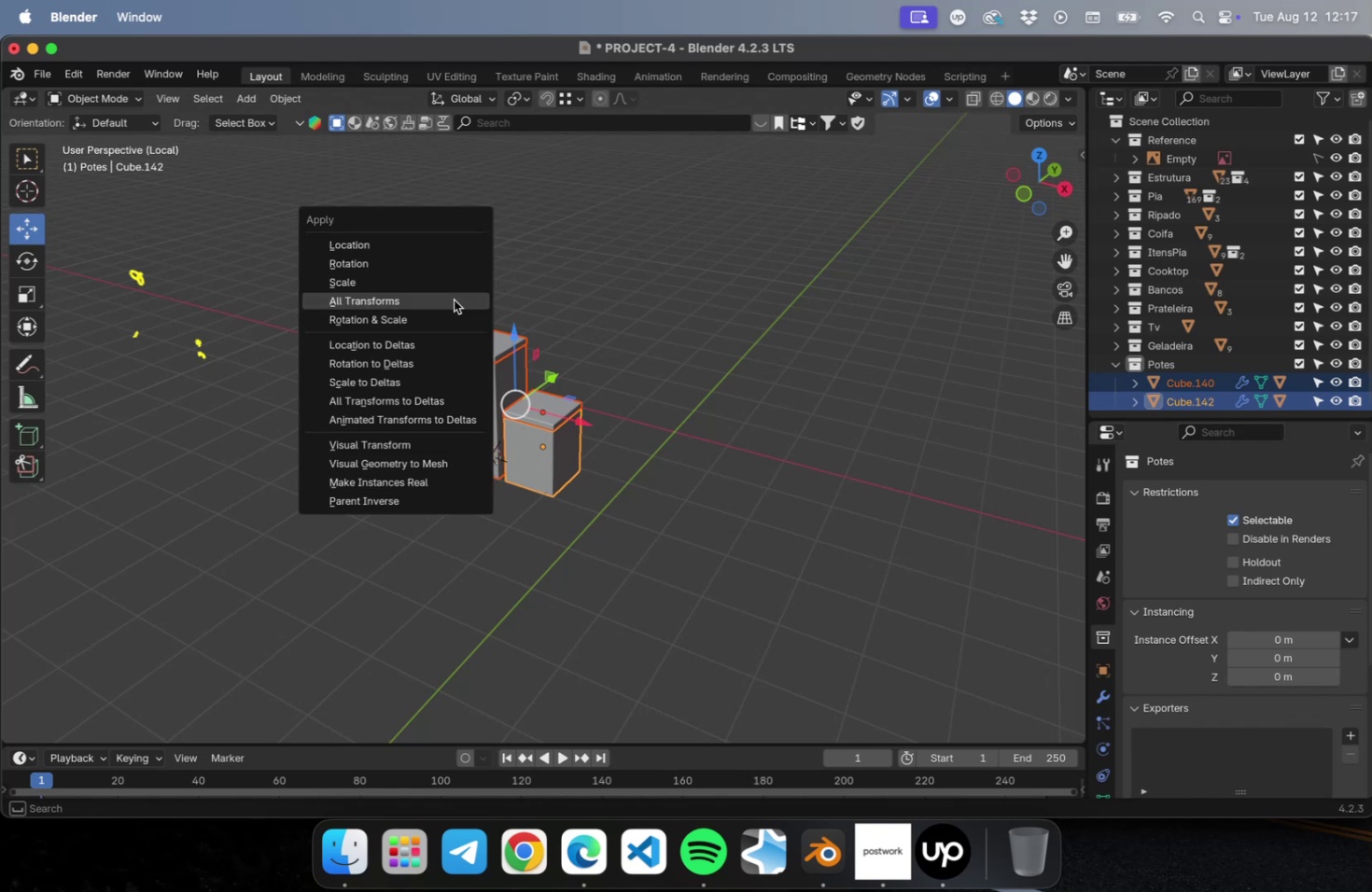 
left_click([454, 300])
 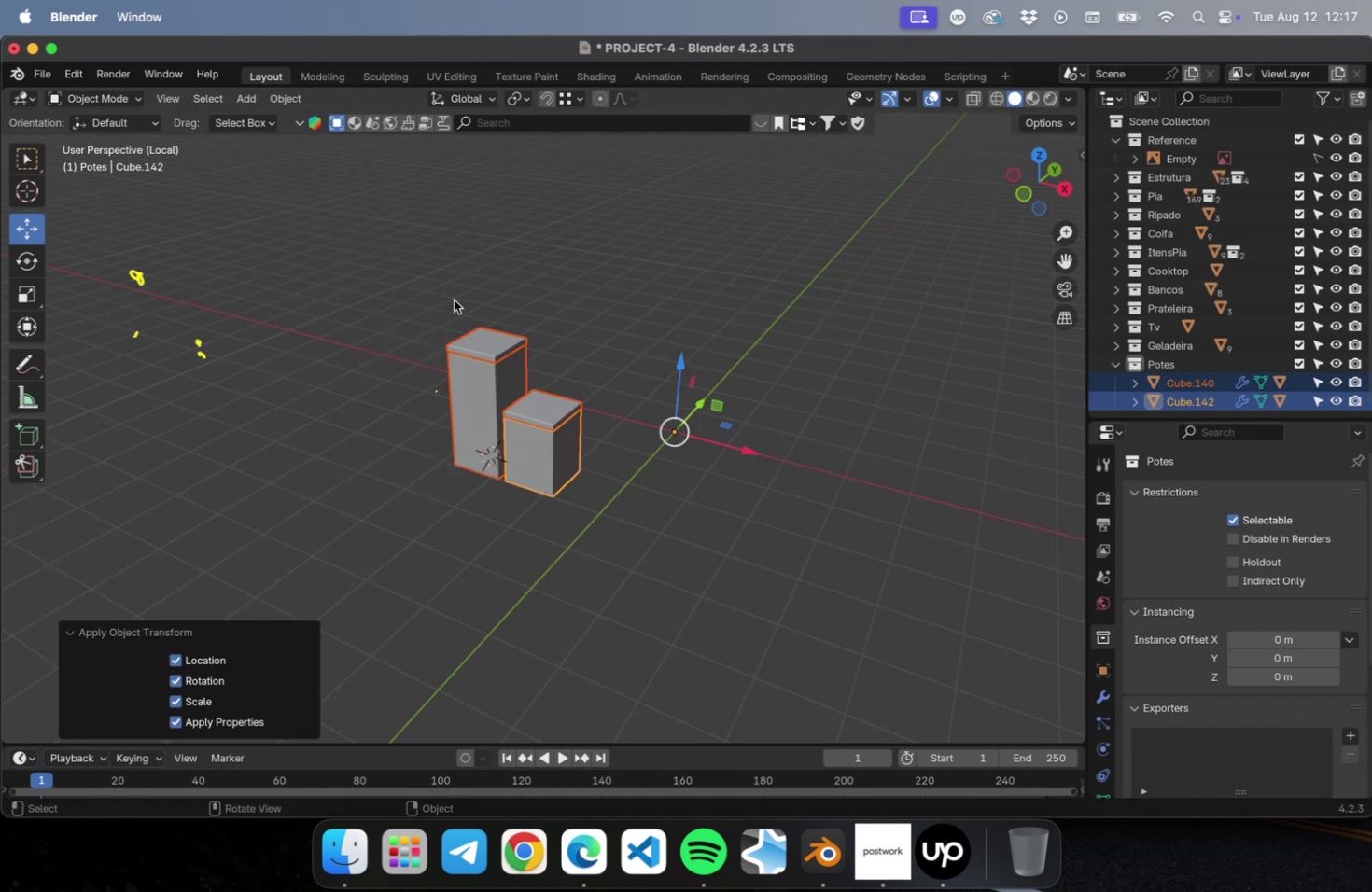 
key(Meta+S)
 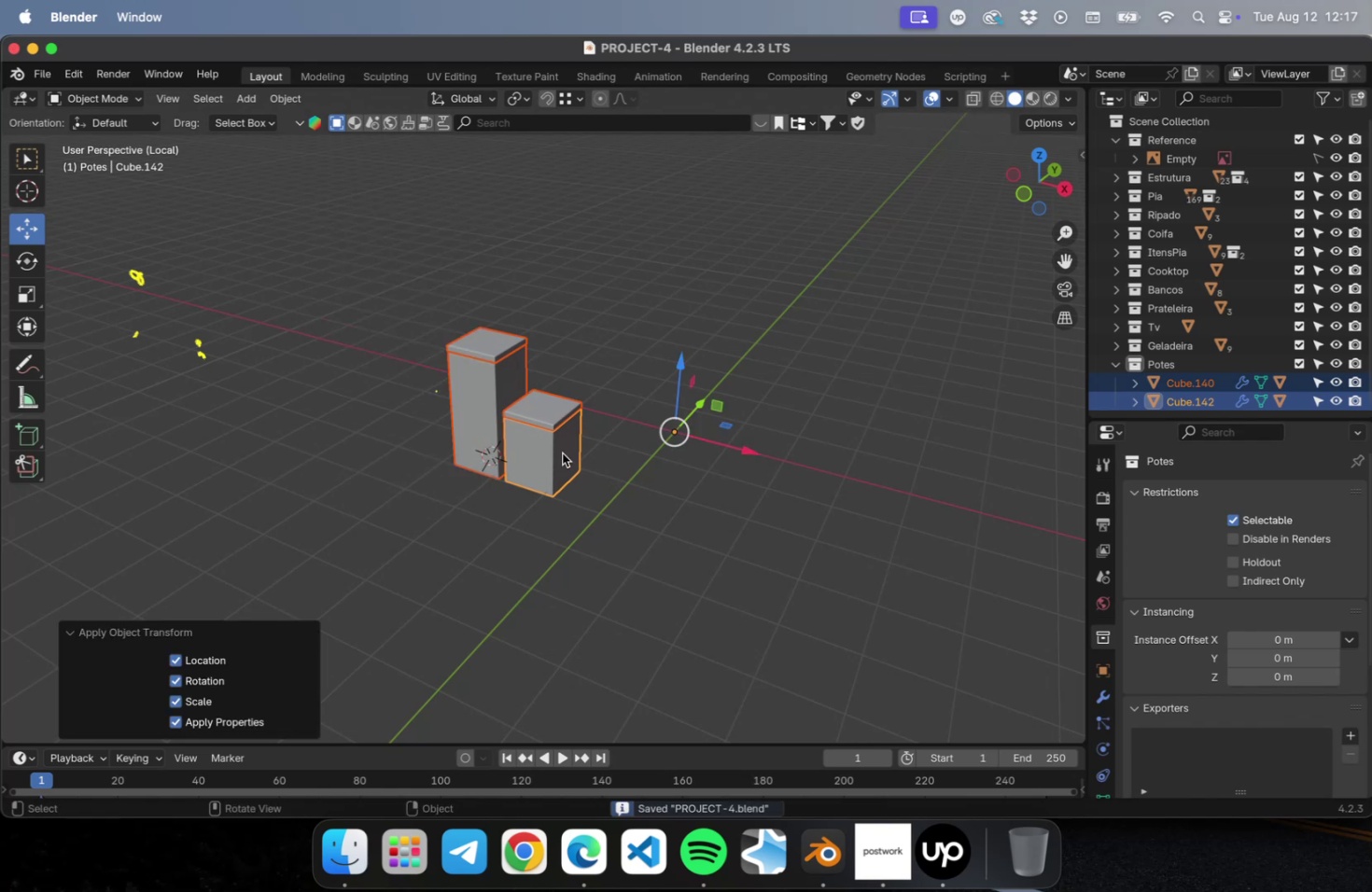 
right_click([562, 452])
 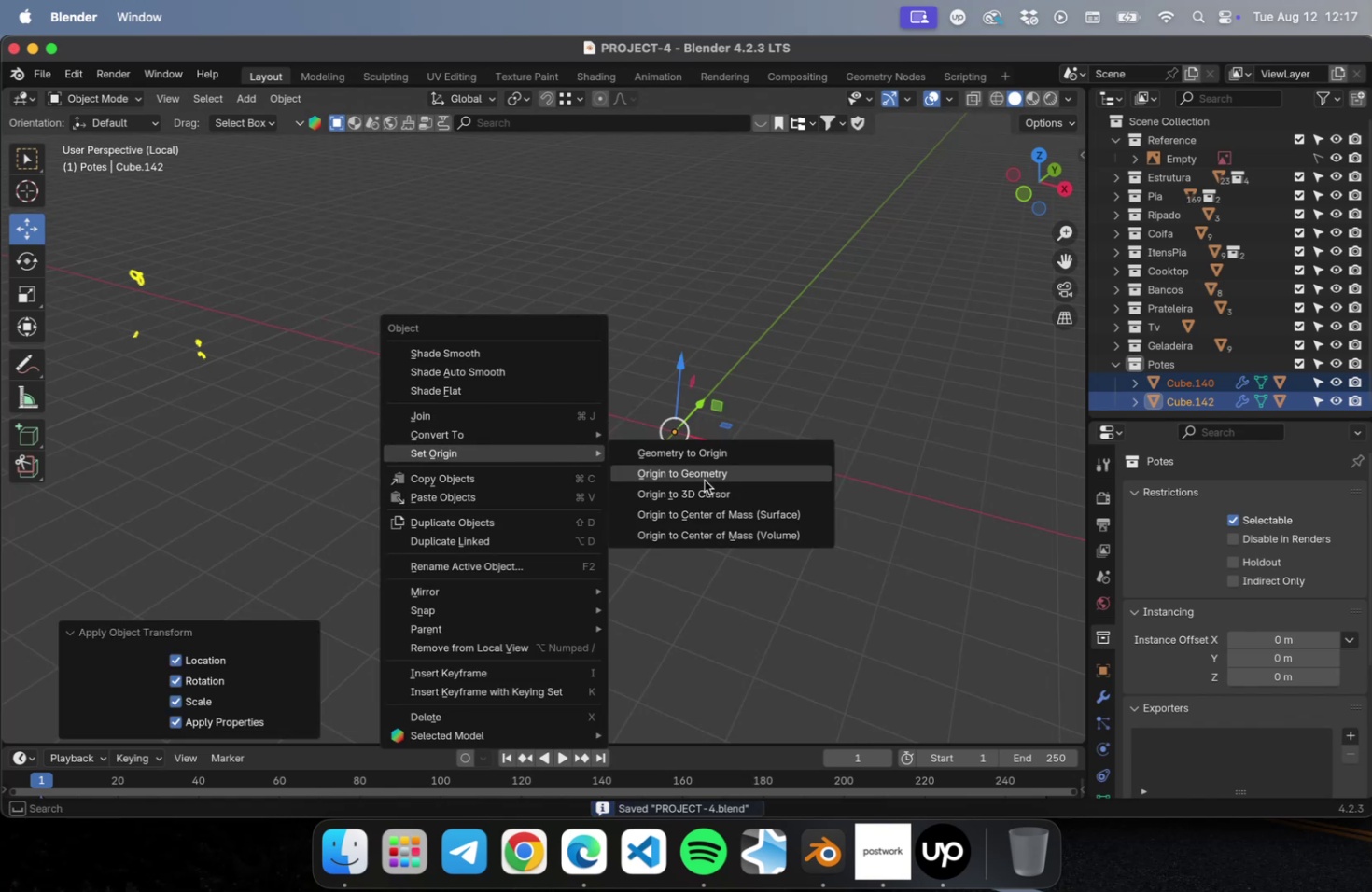 
double_click([647, 528])
 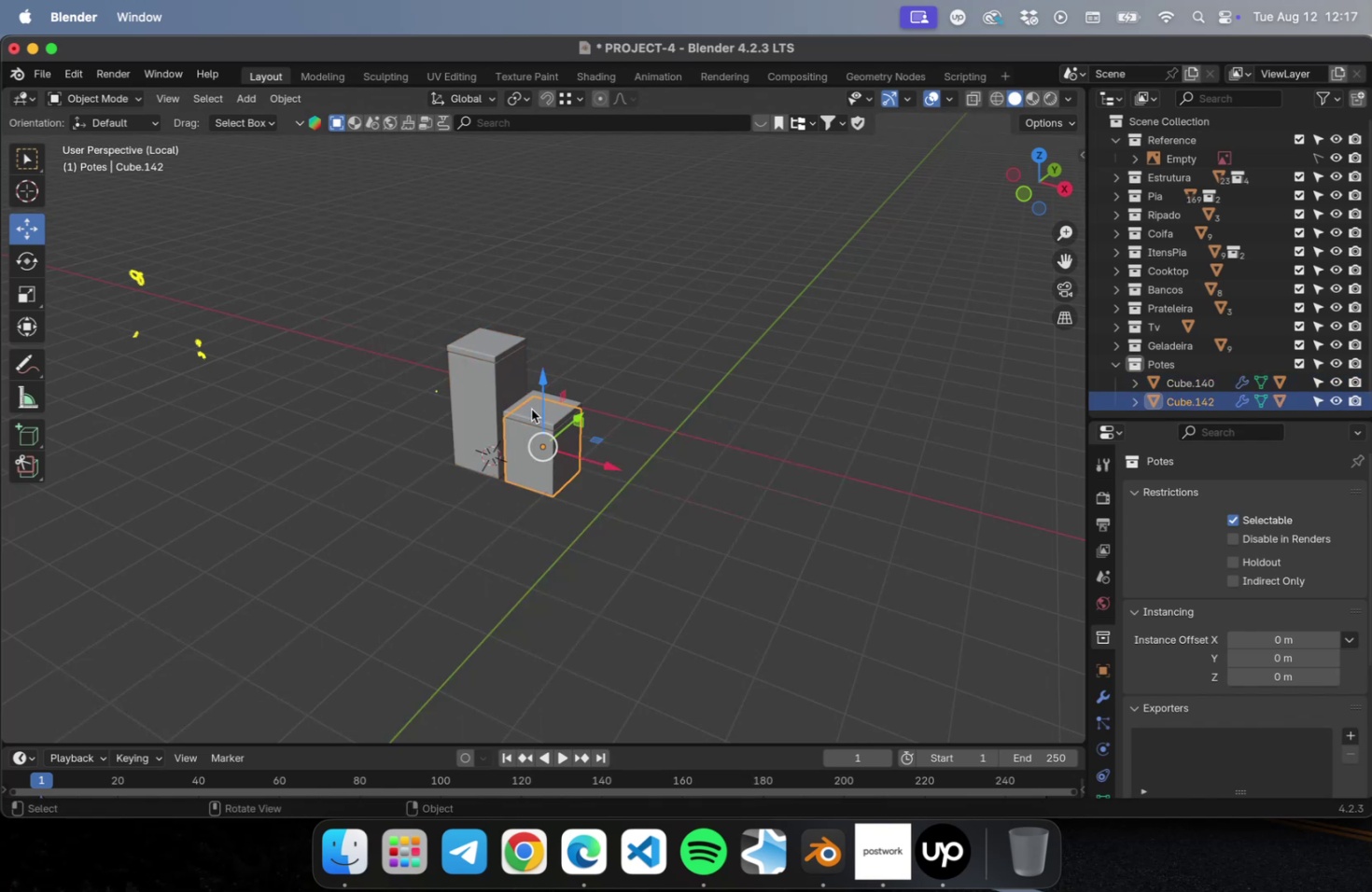 
double_click([461, 395])
 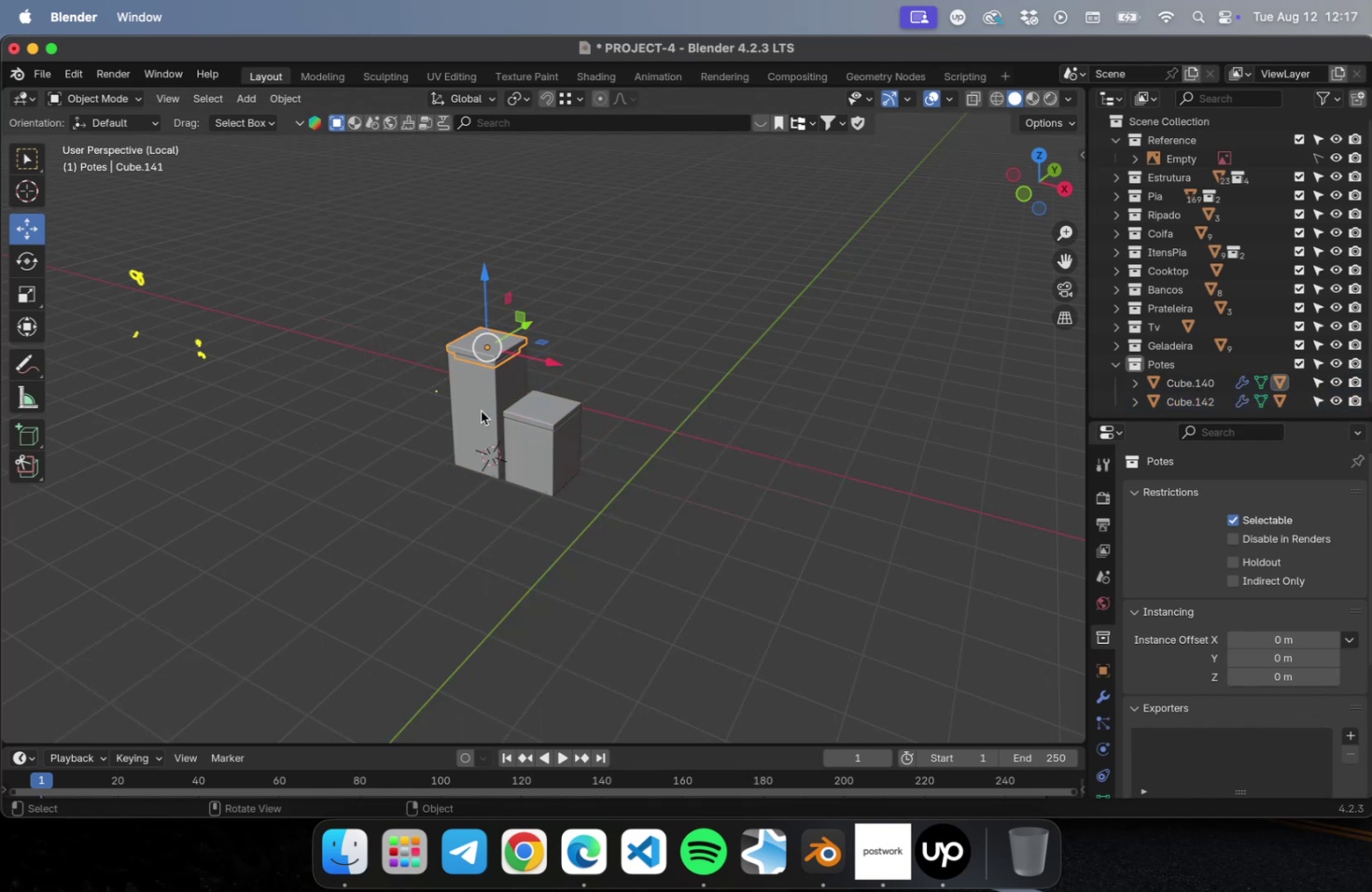 
left_click_drag(start_coordinate=[439, 310], to_coordinate=[651, 504])
 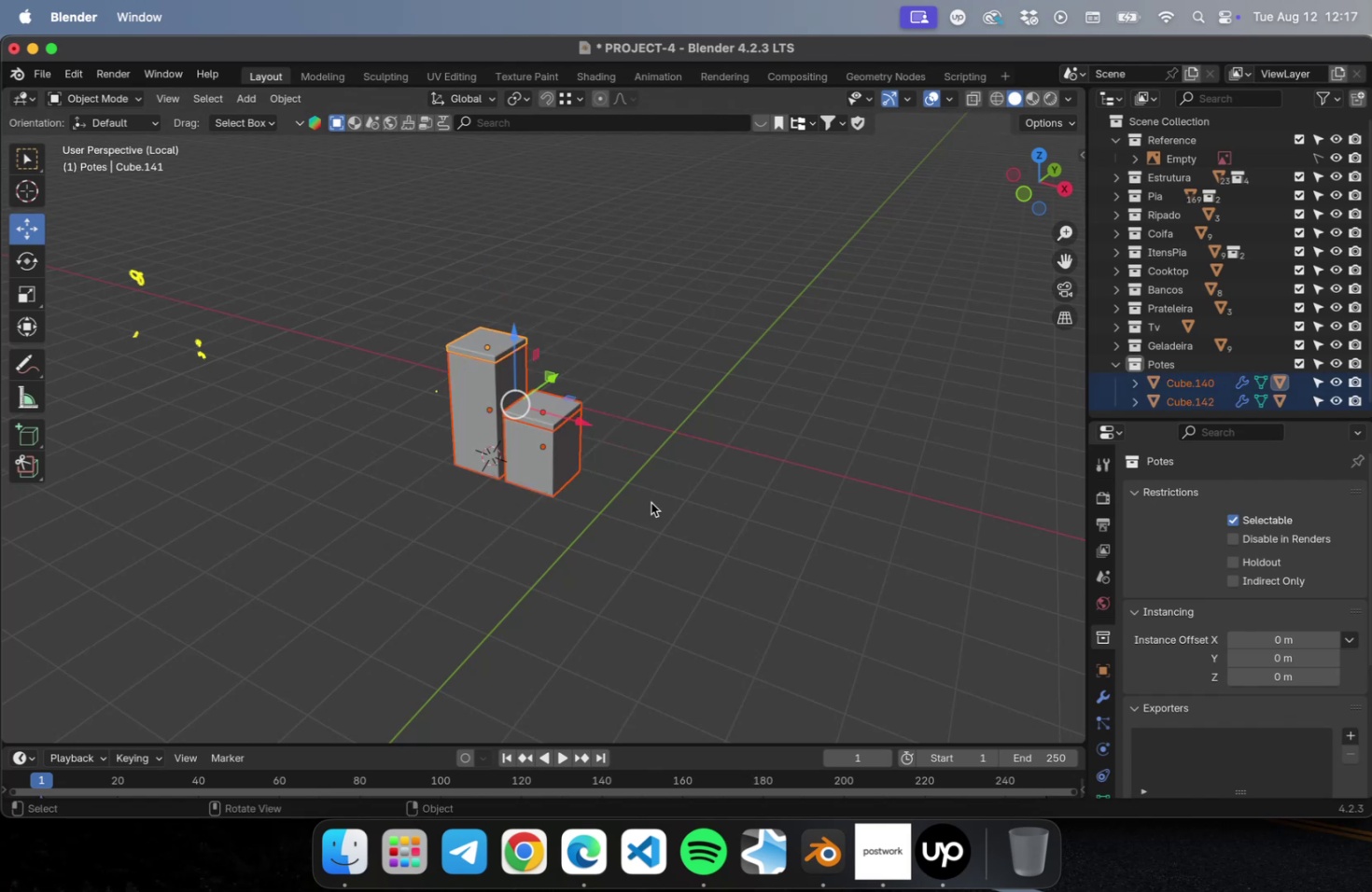 
scroll: coordinate [651, 504], scroll_direction: down, amount: 2.0
 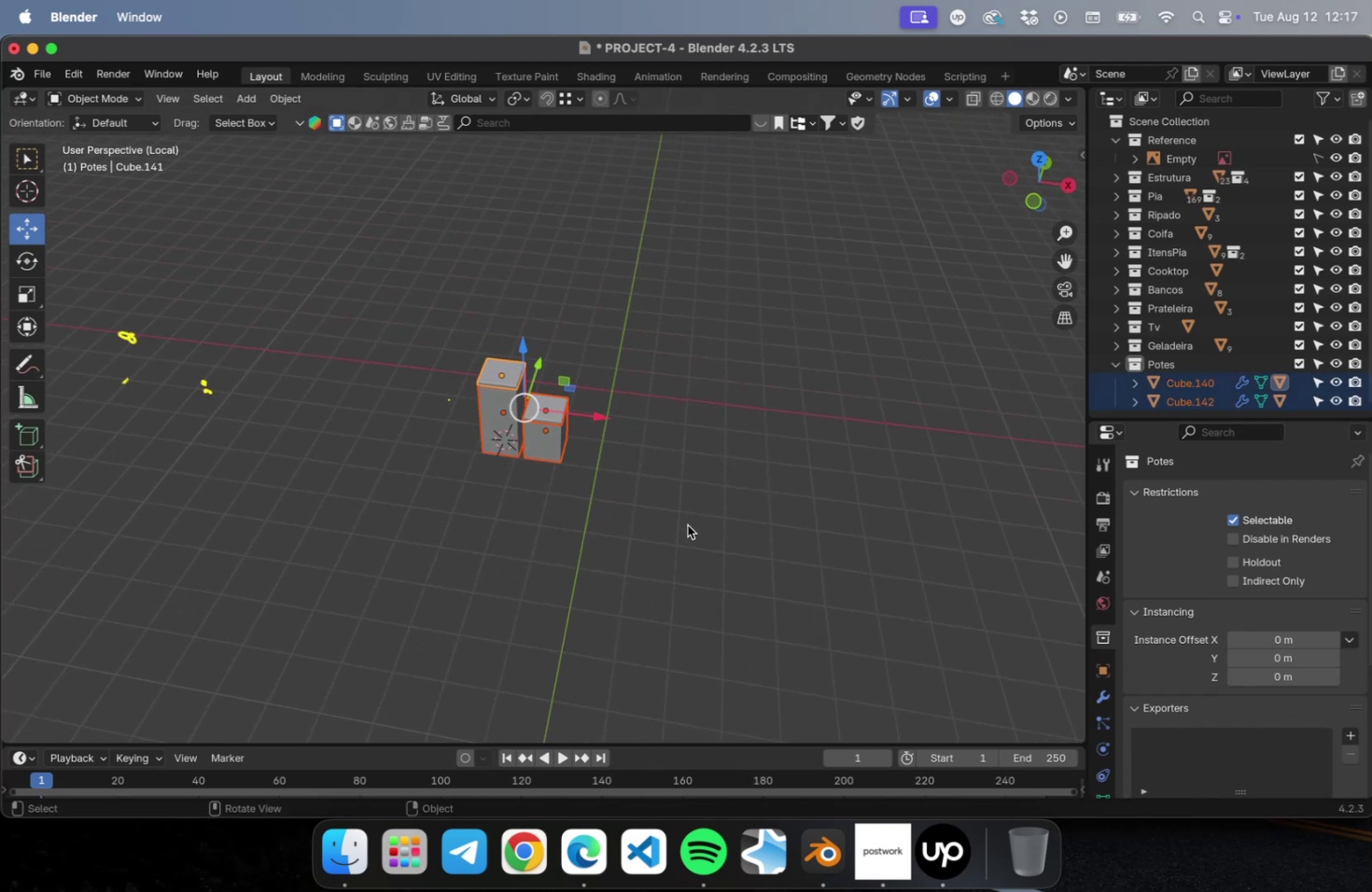 
key(NumLock)
 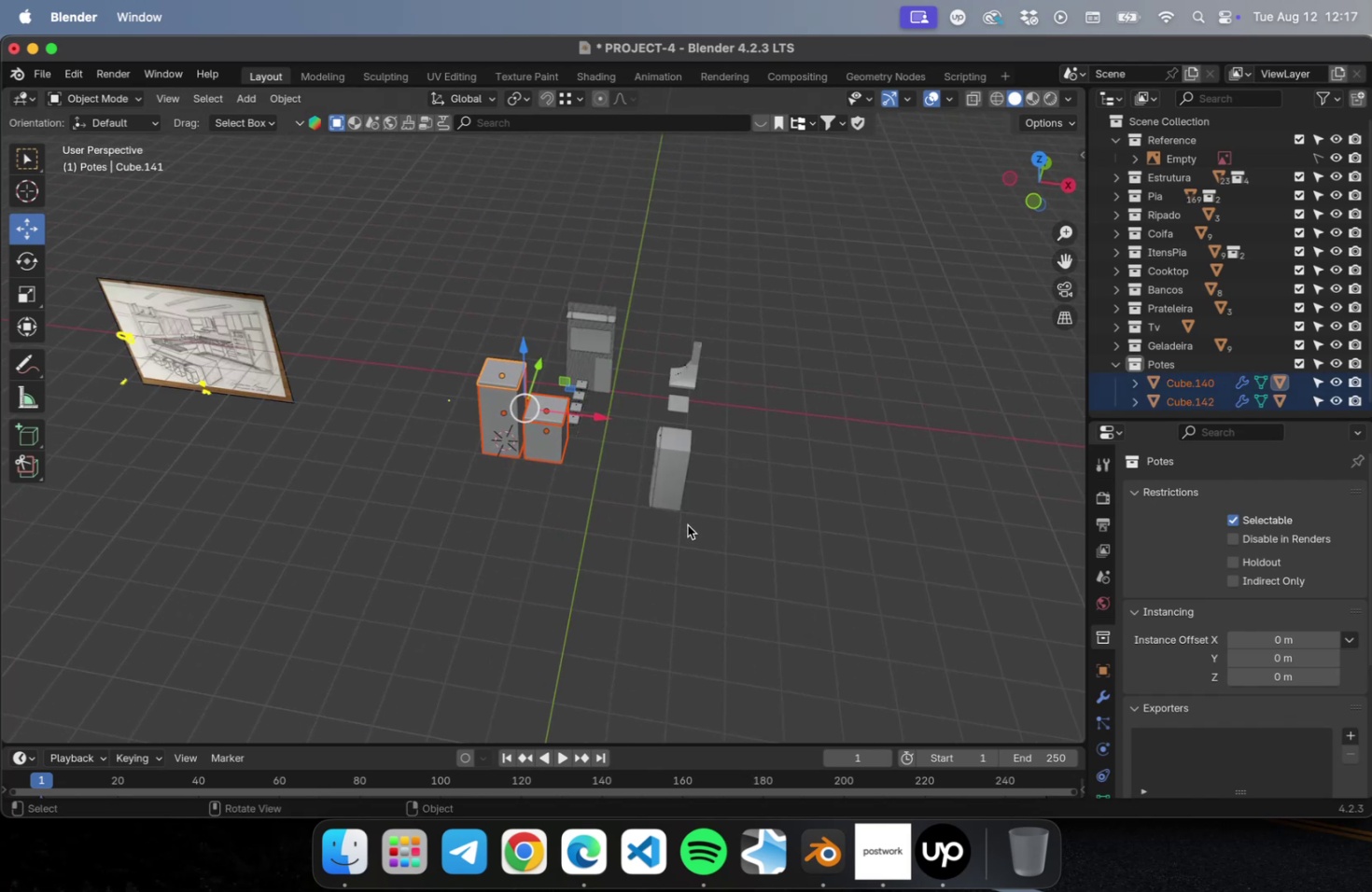 
key(NumpadDivide)
 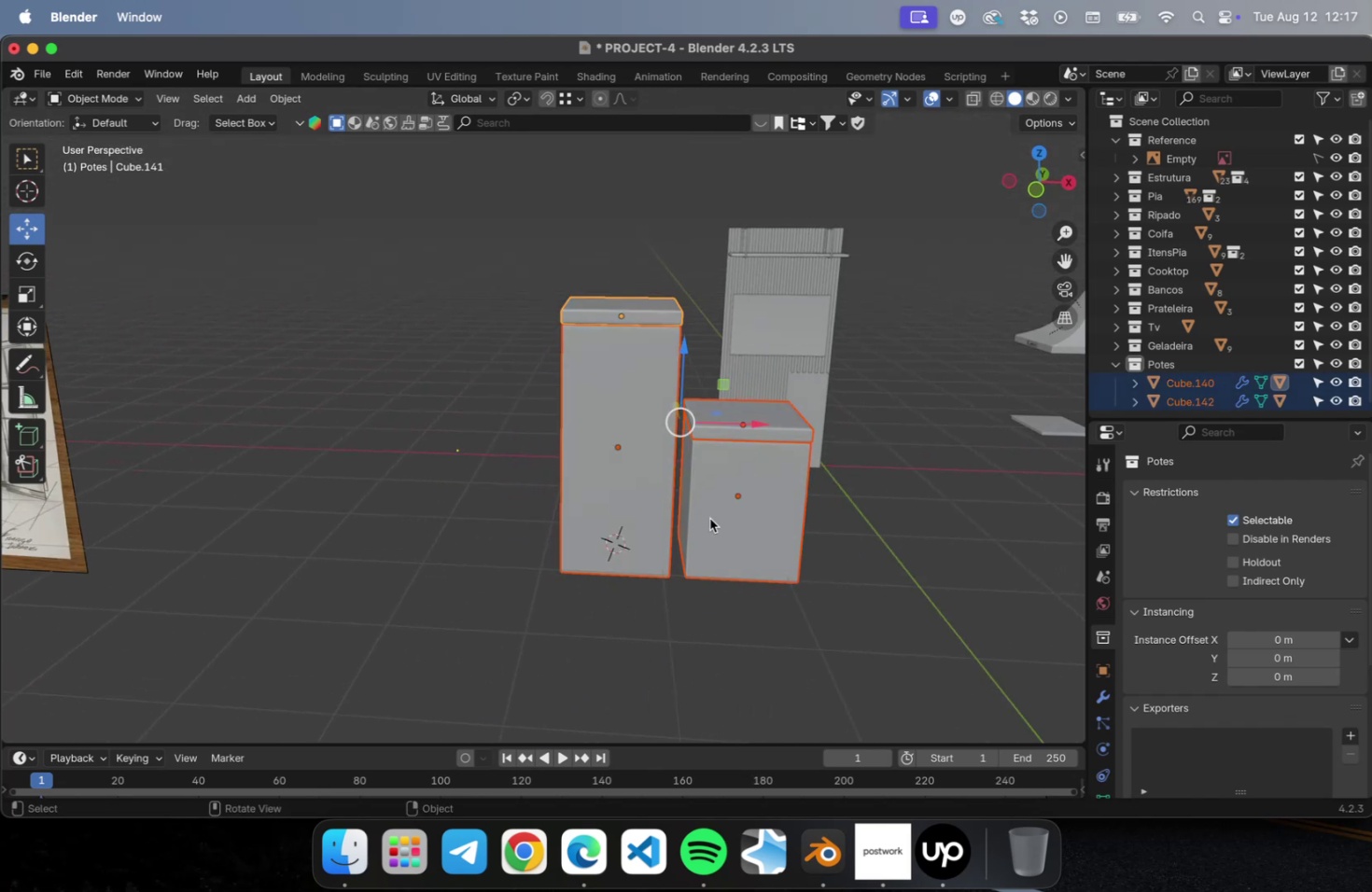 
hold_key(key=ShiftLeft, duration=1.11)
 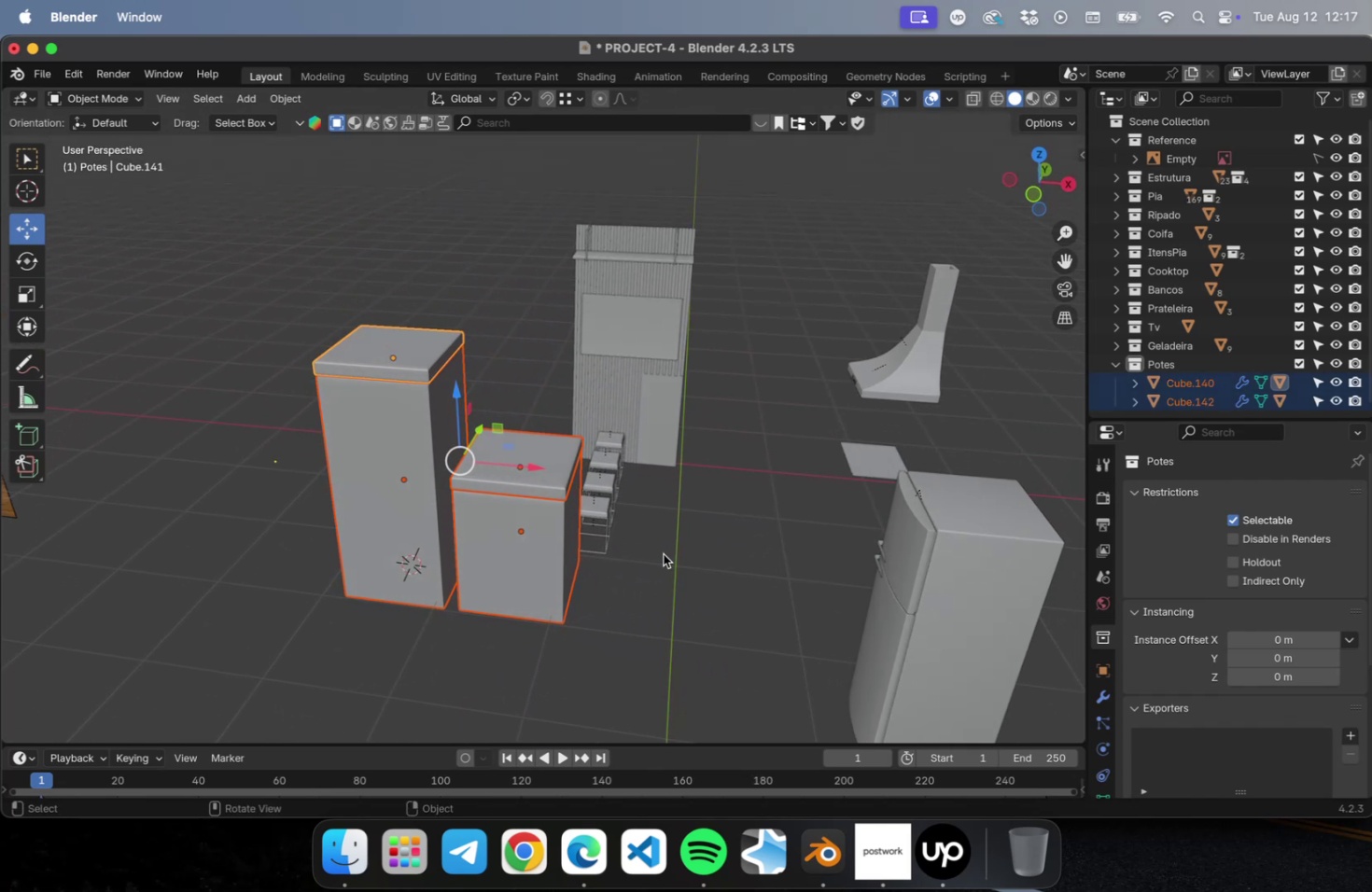 
key(S)
 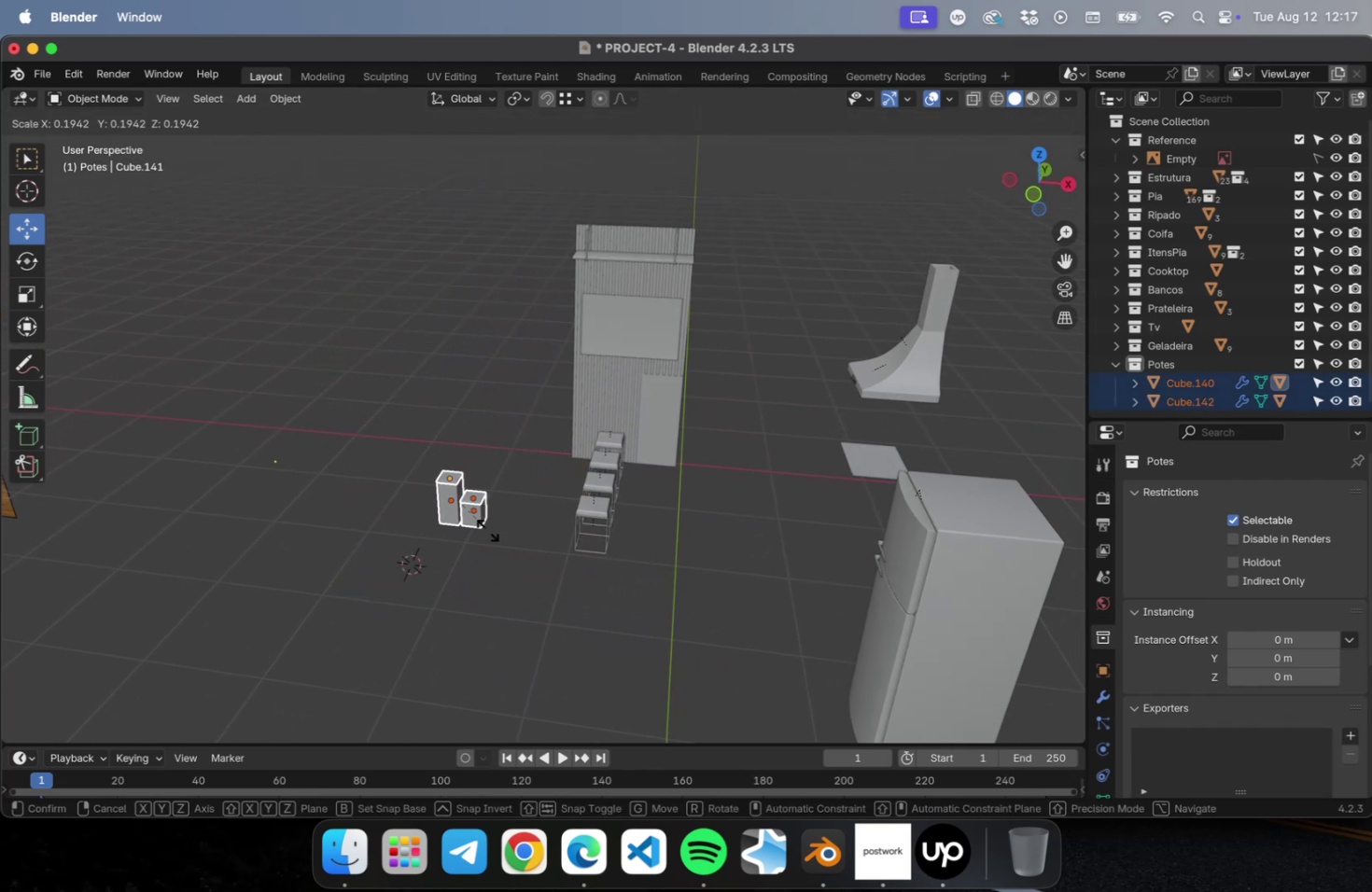 
left_click([487, 529])
 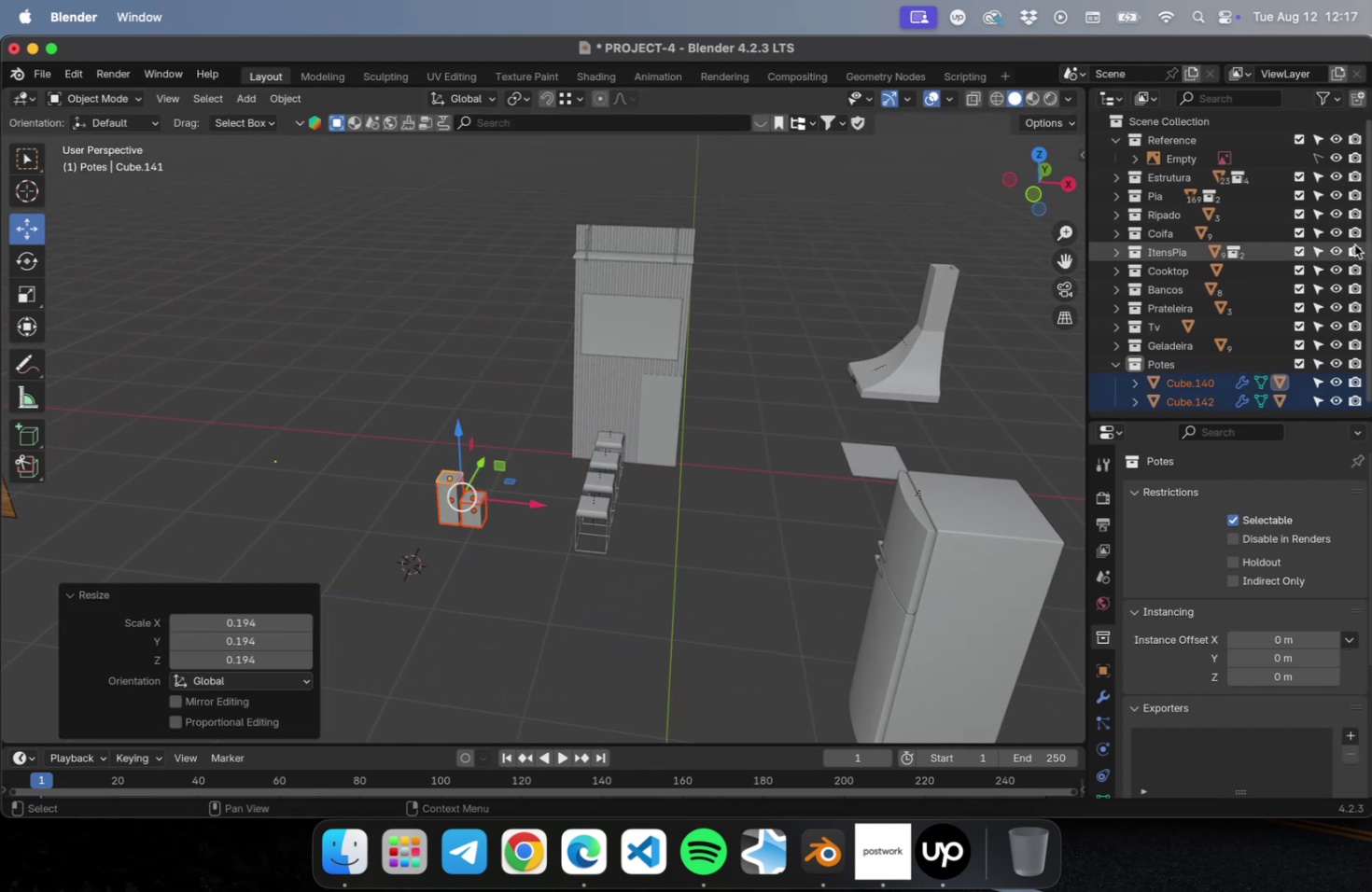 
scroll: coordinate [1268, 290], scroll_direction: up, amount: 15.0
 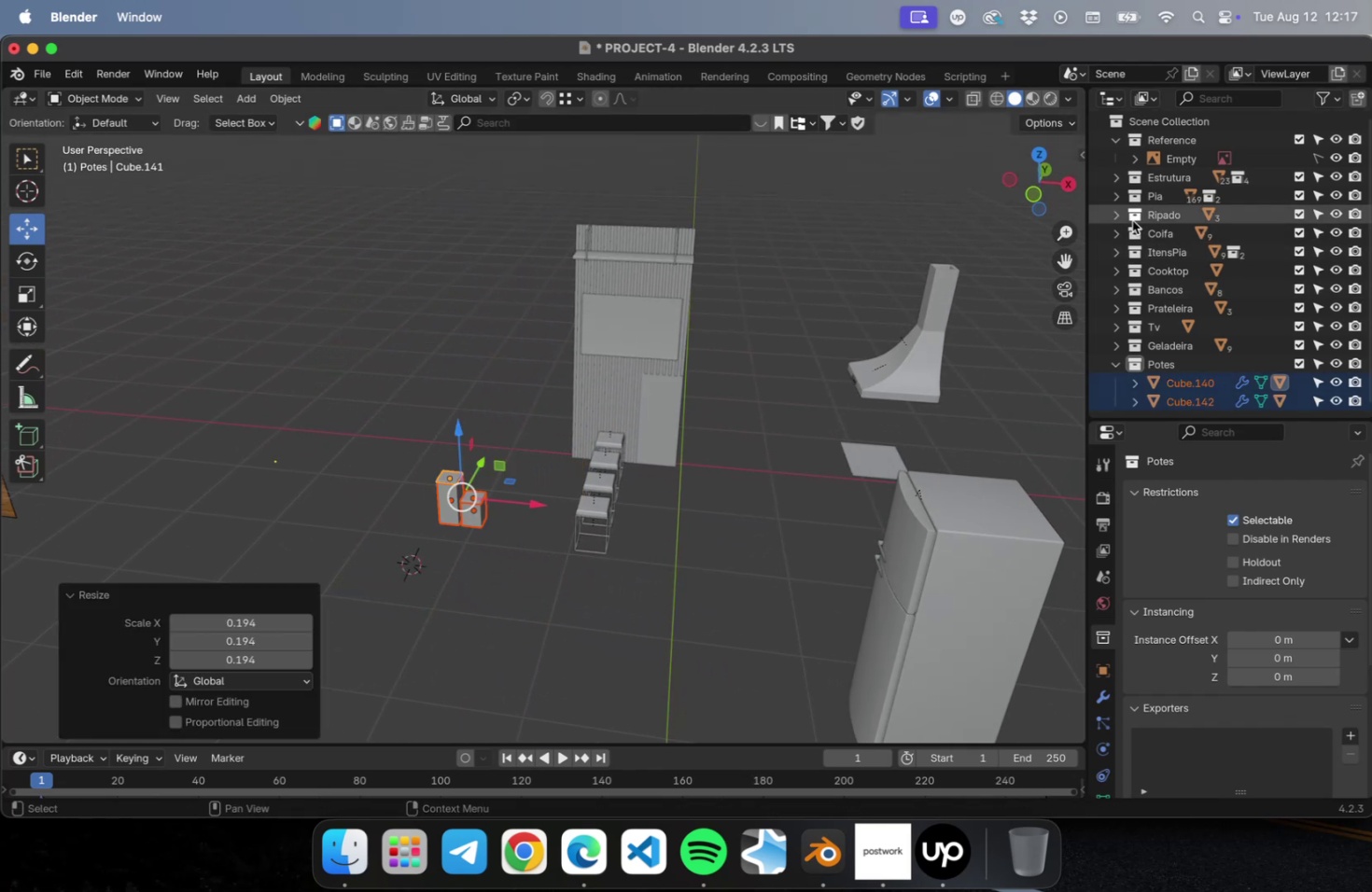 
key(Meta+S)
 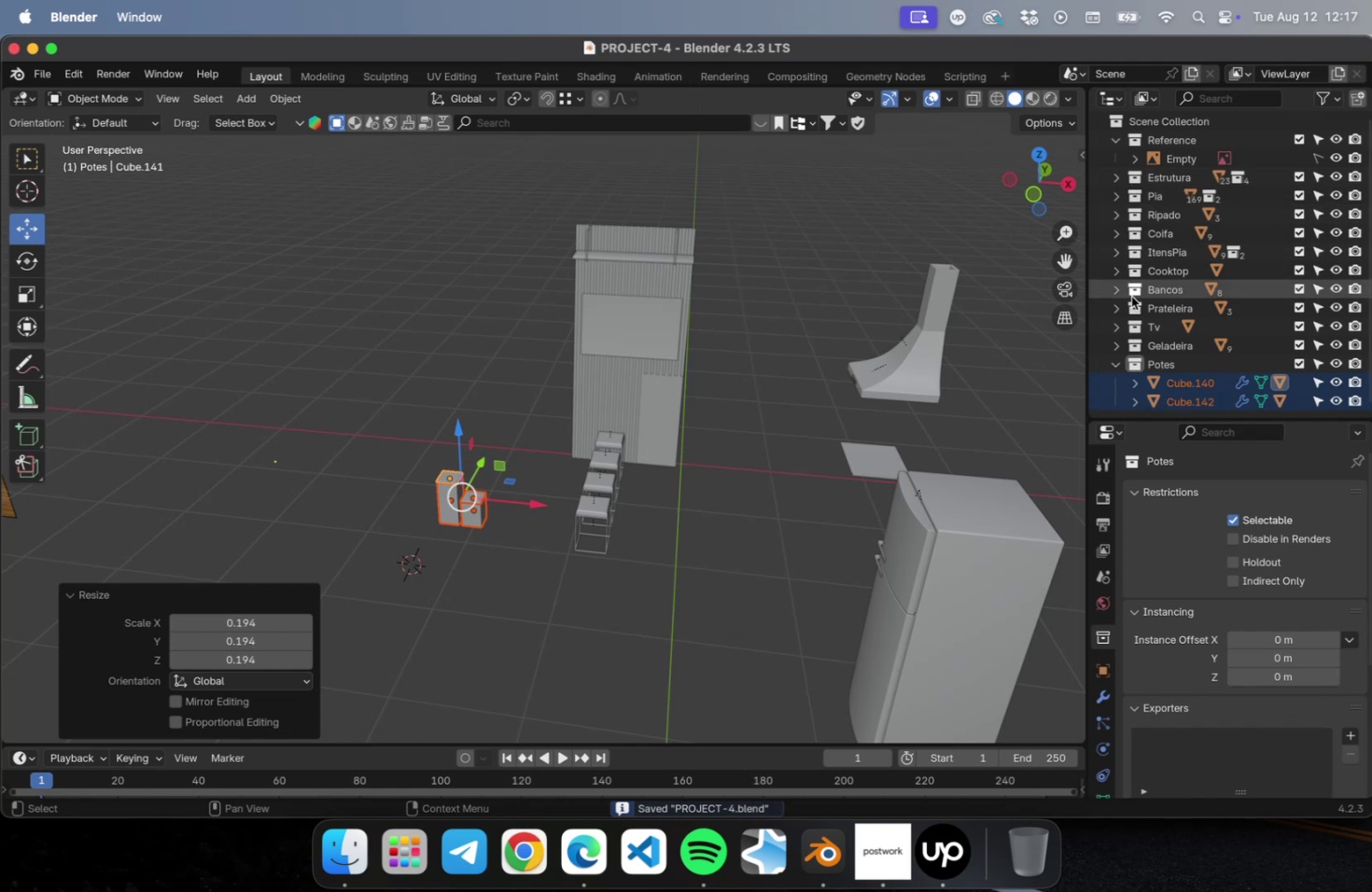 
scroll: coordinate [1150, 208], scroll_direction: up, amount: 16.0
 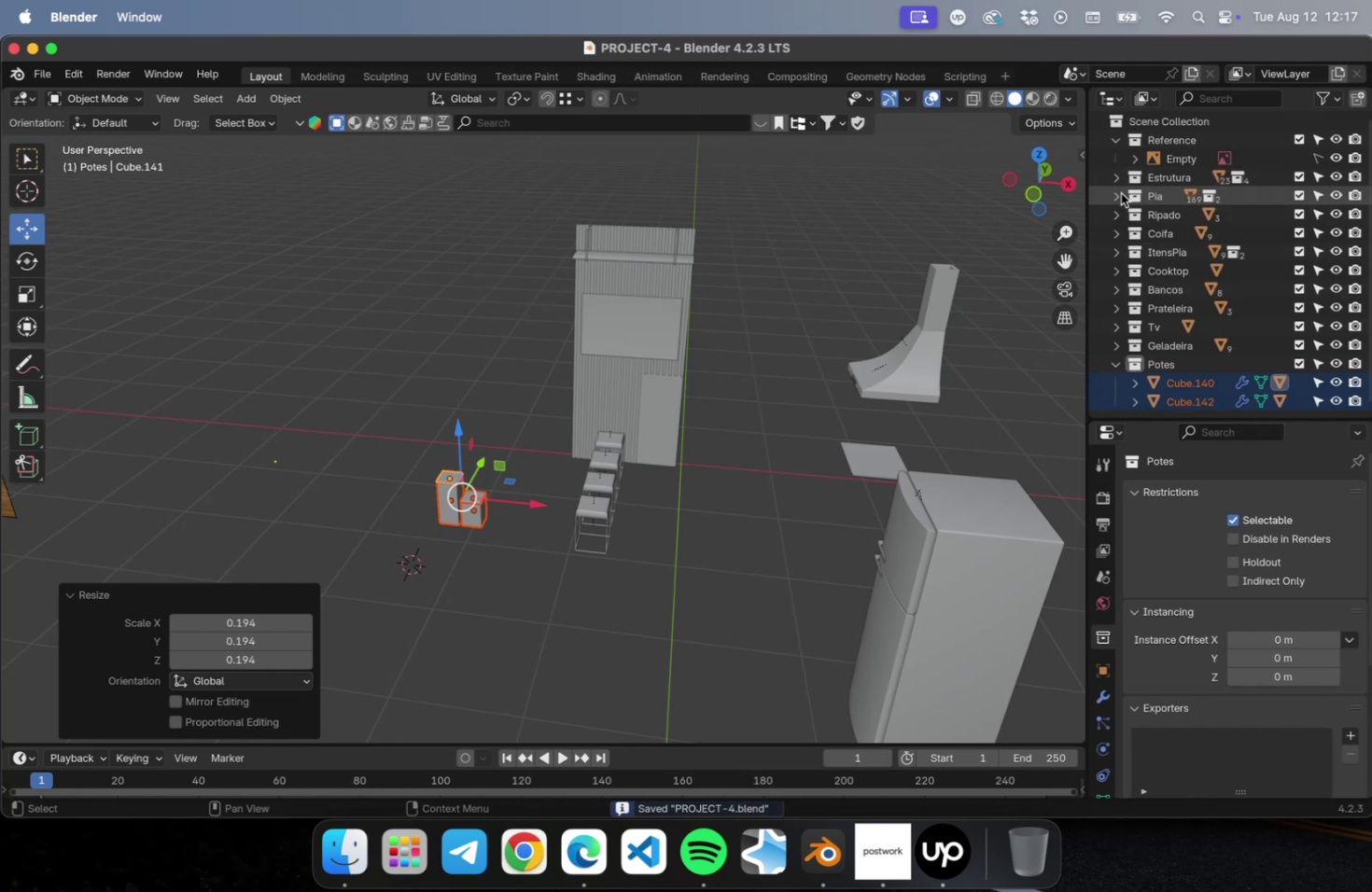 
left_click([1120, 193])
 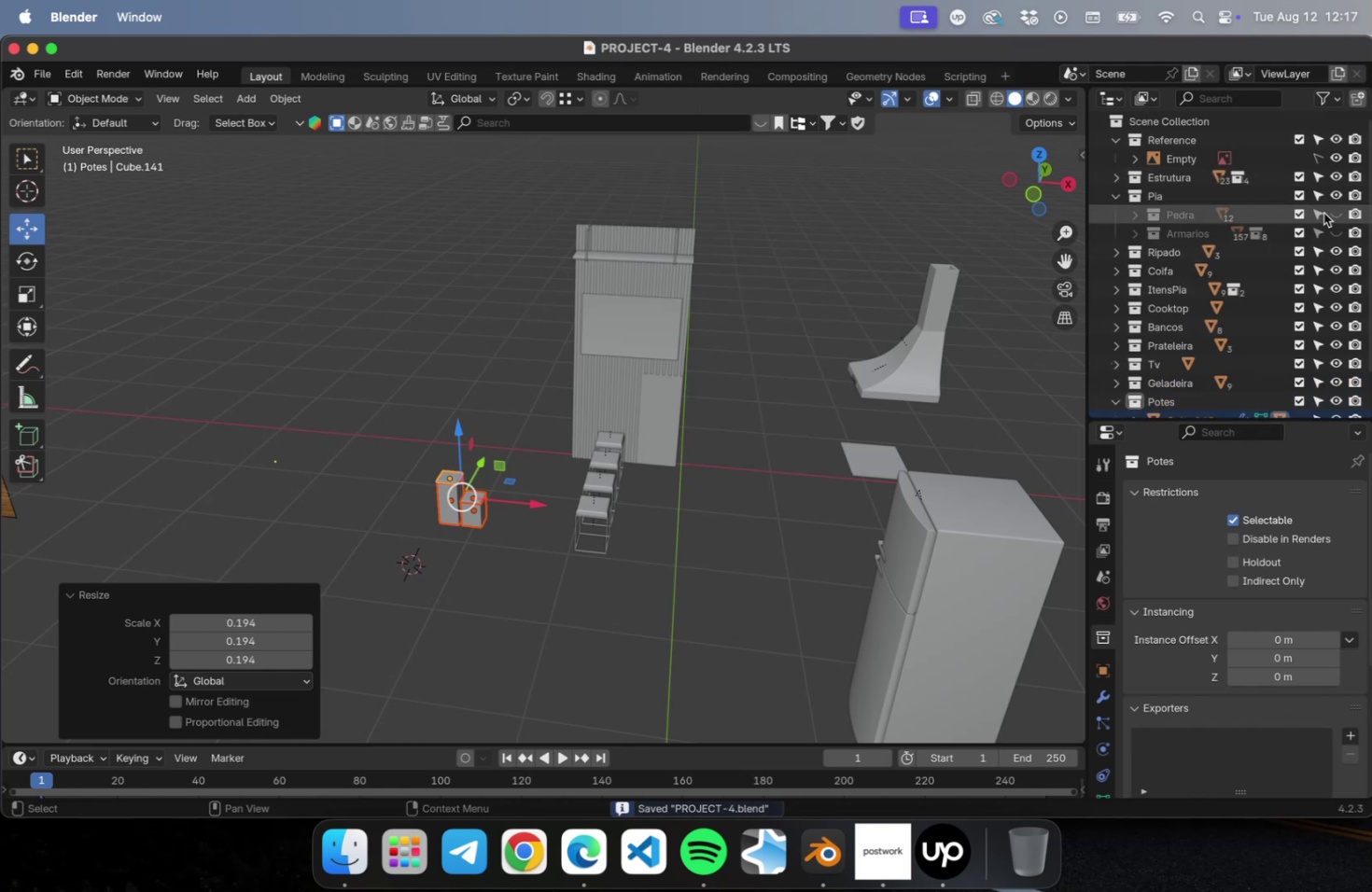 
left_click_drag(start_coordinate=[1330, 216], to_coordinate=[1332, 227])
 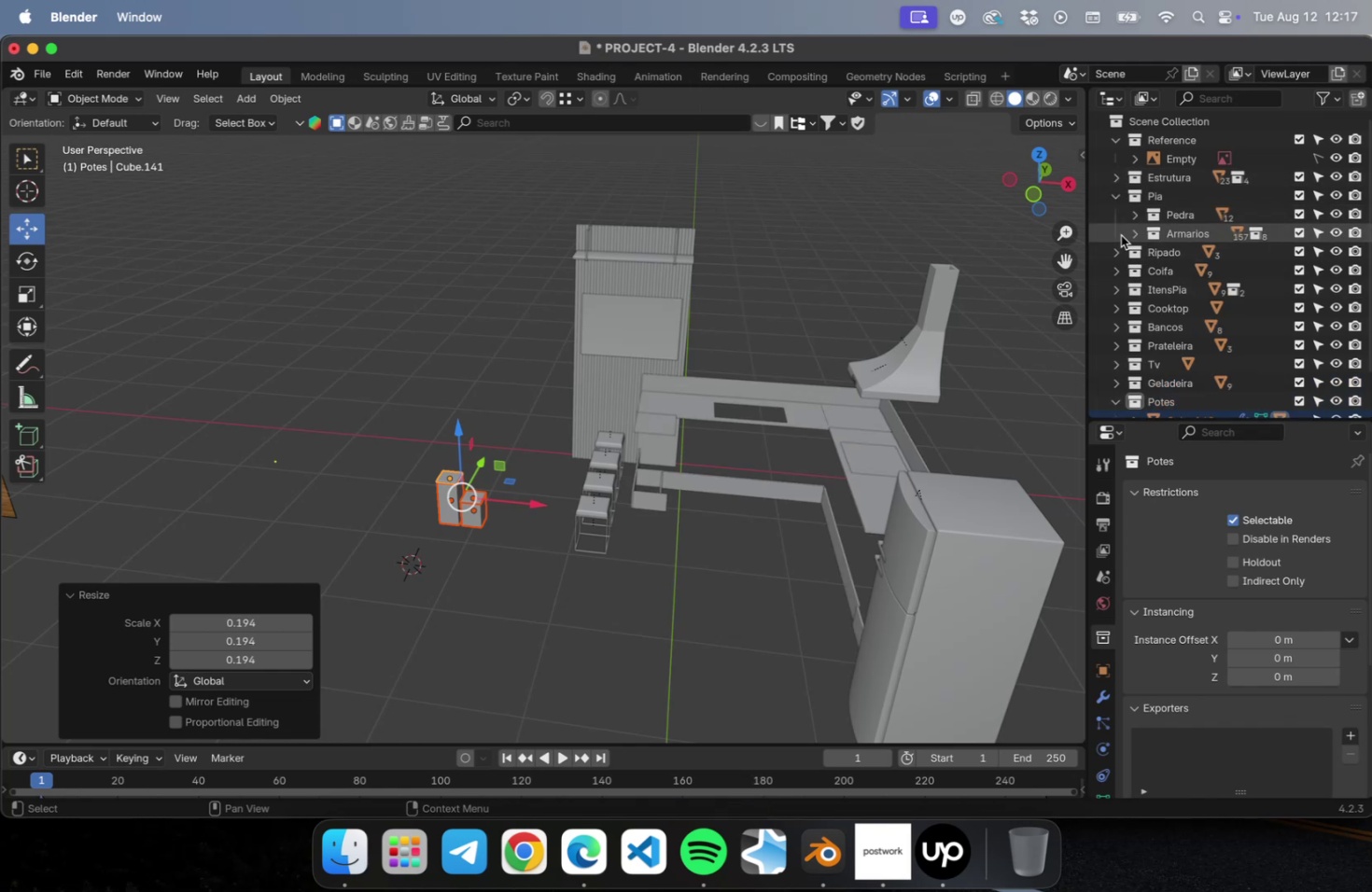 
left_click([1136, 235])
 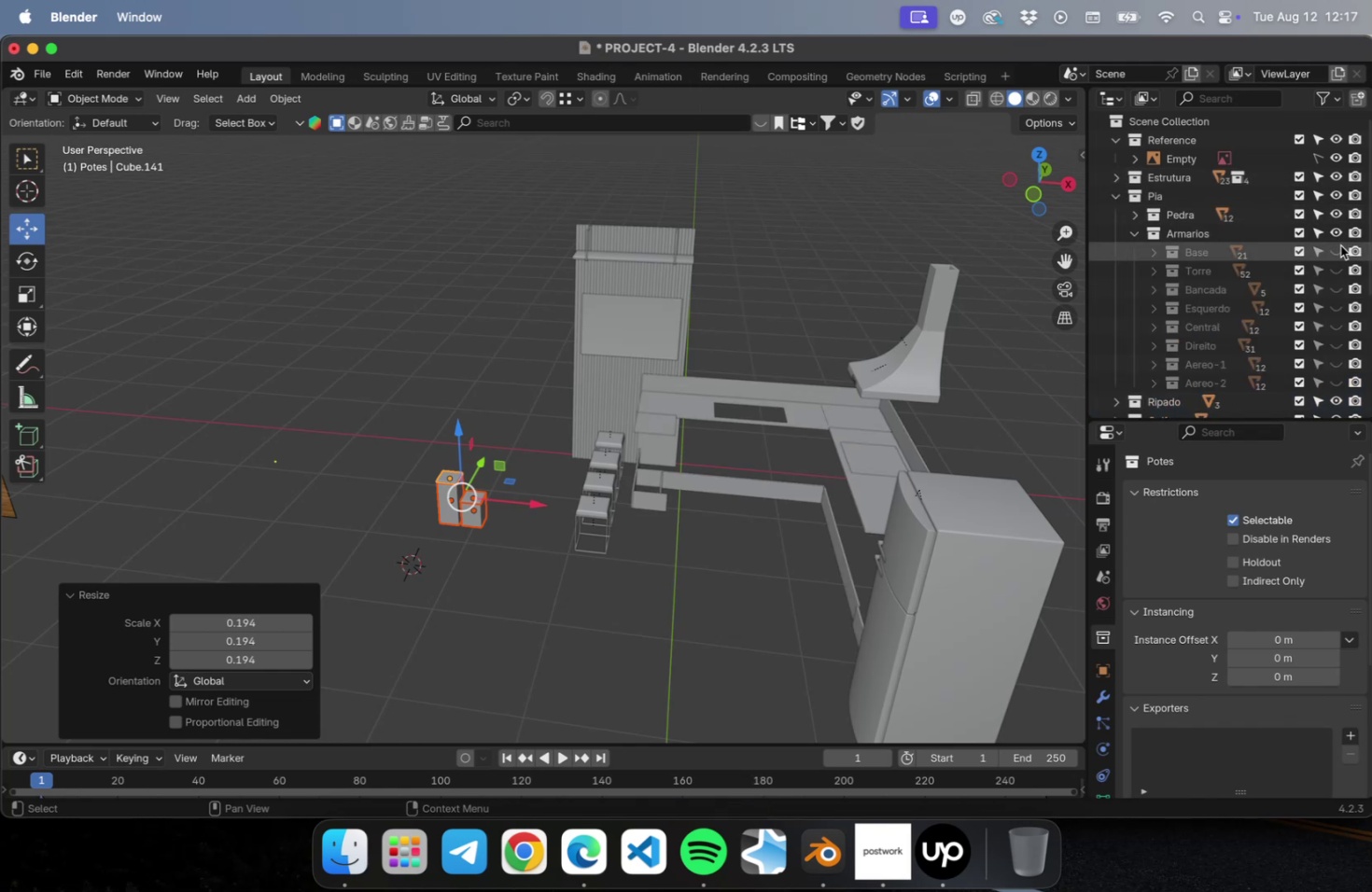 
left_click_drag(start_coordinate=[1339, 247], to_coordinate=[1338, 380])
 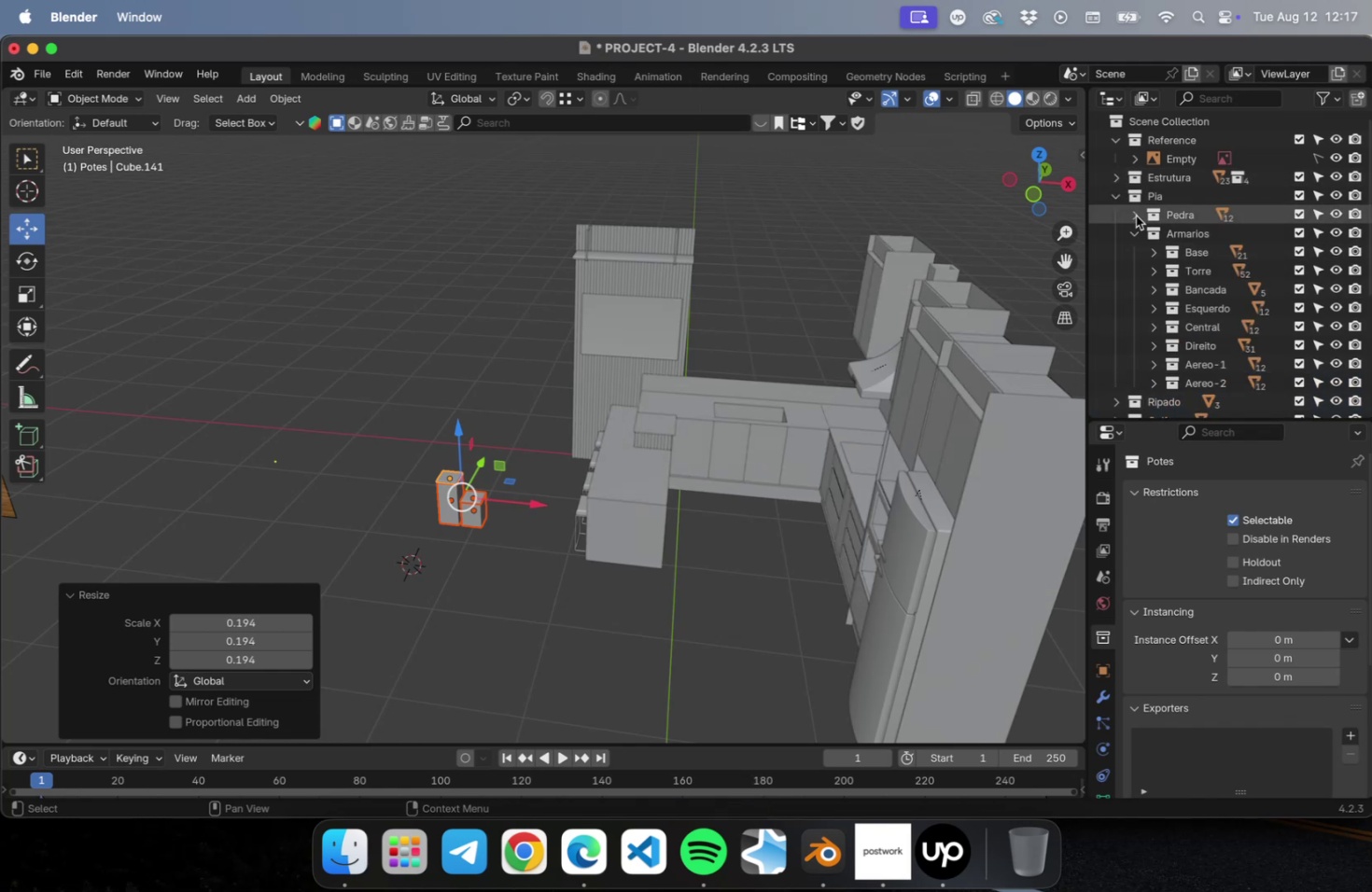 
left_click([1135, 216])
 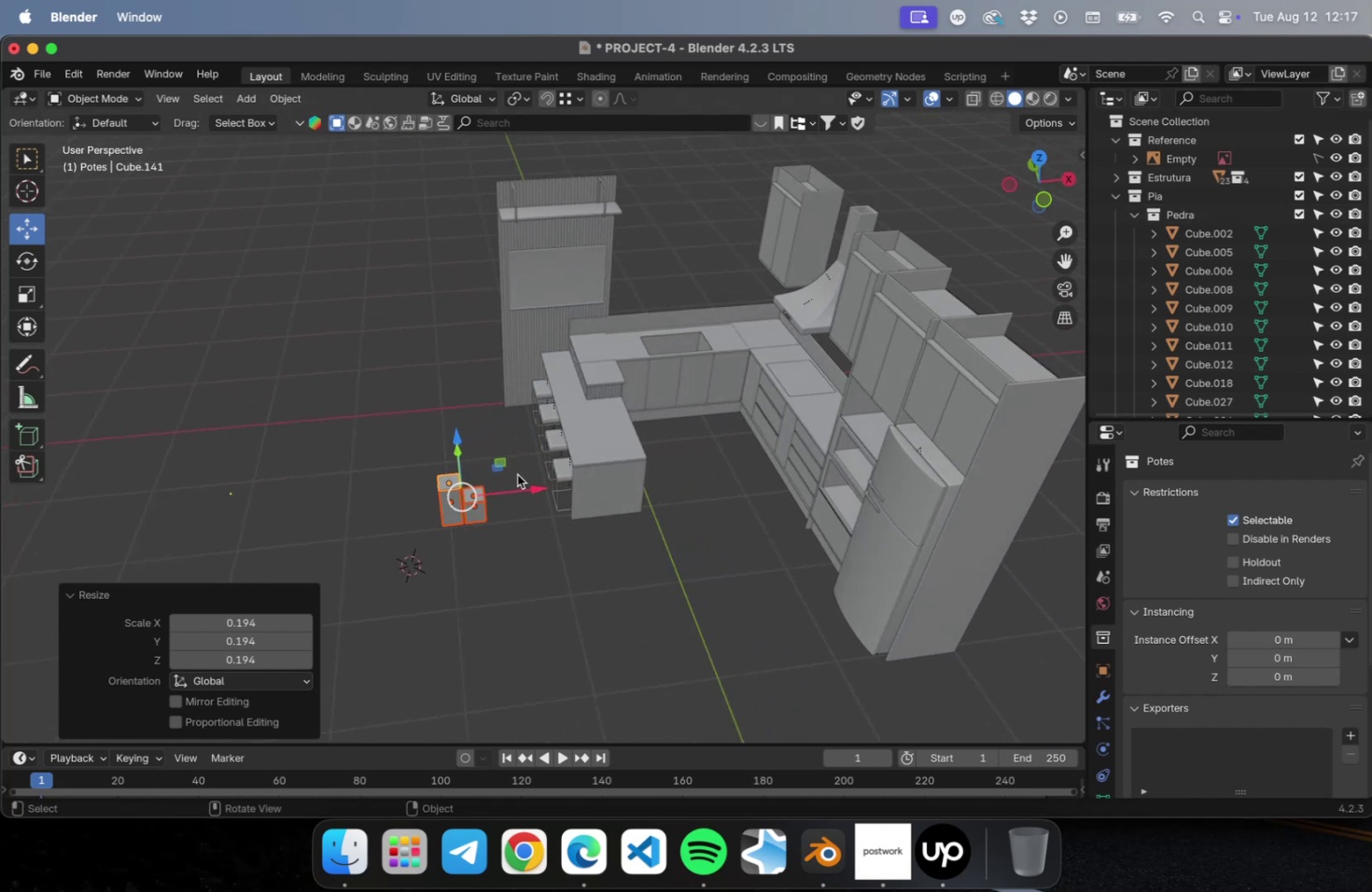 
left_click_drag(start_coordinate=[497, 455], to_coordinate=[661, 214])
 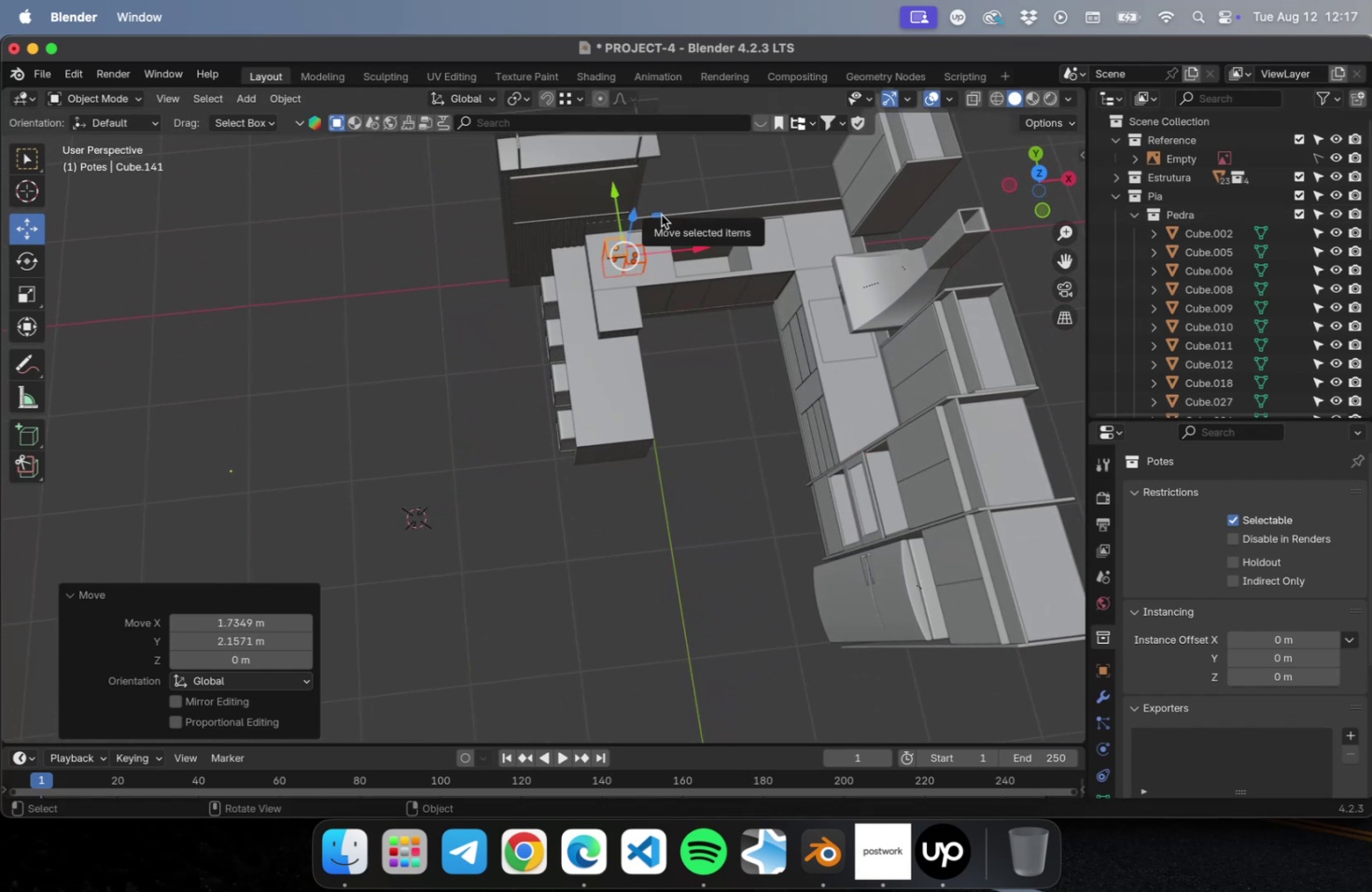 
key(NumLock)
 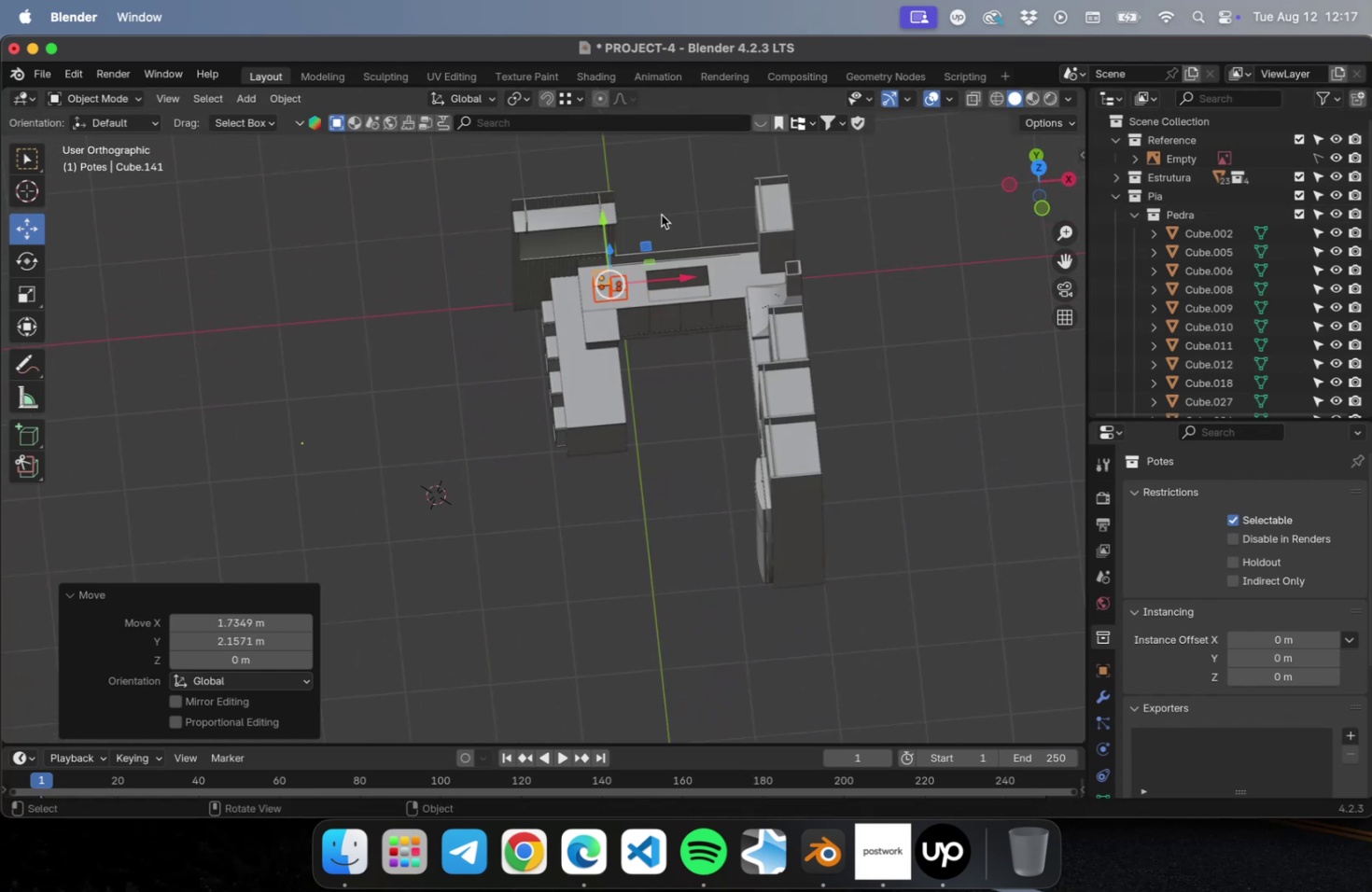 
key(Numpad1)
 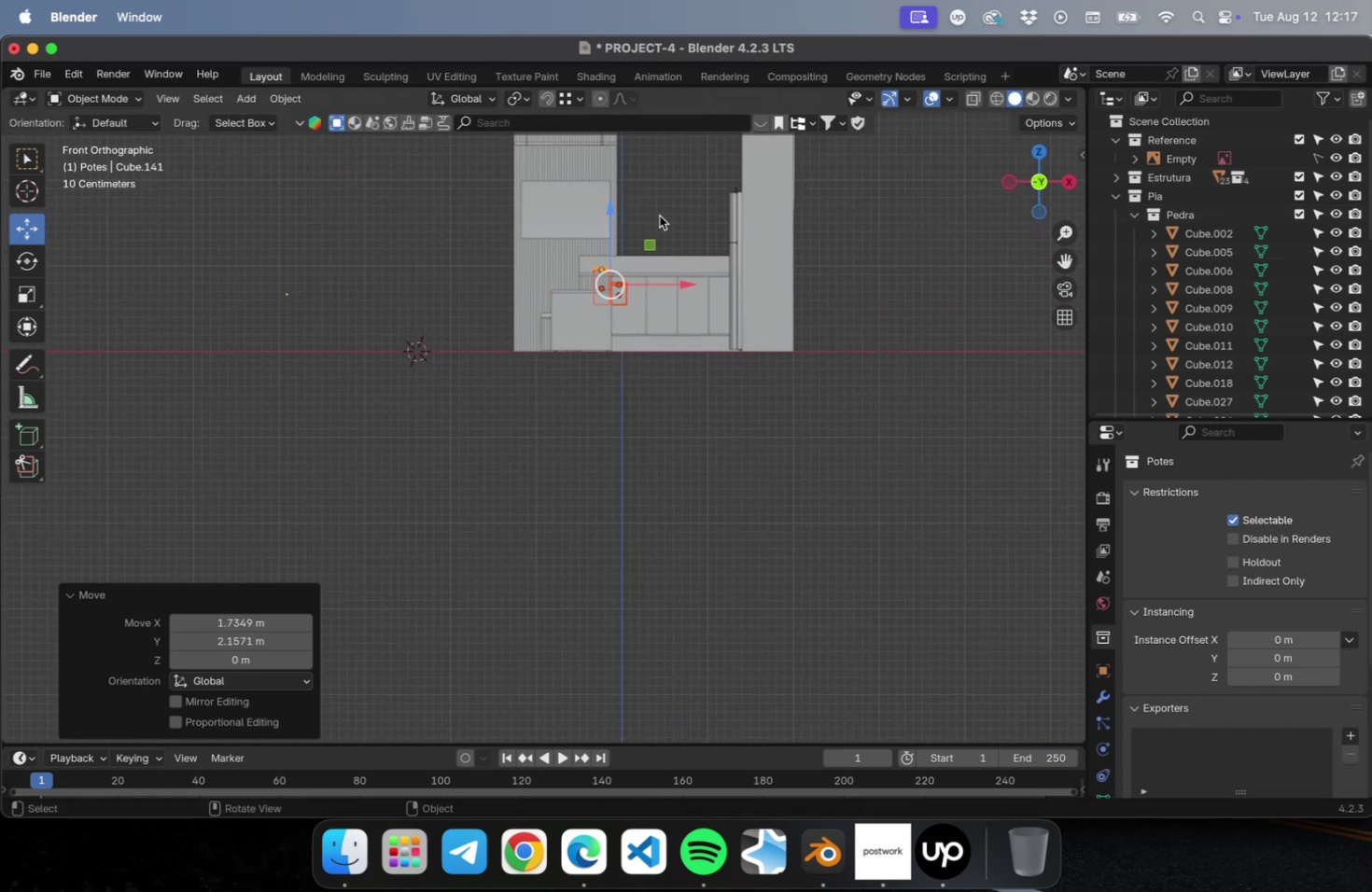 
scroll: coordinate [658, 215], scroll_direction: up, amount: 29.0
 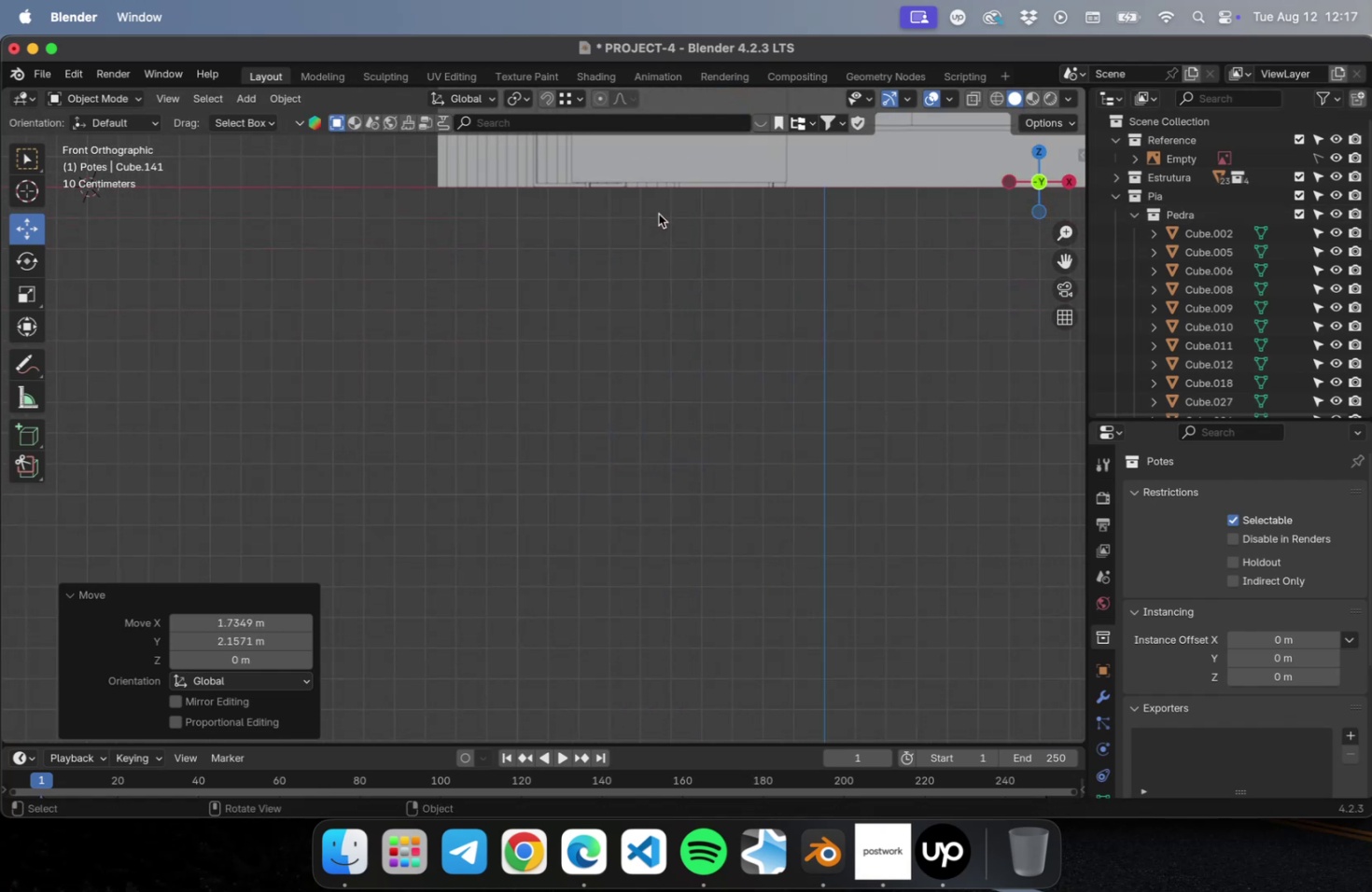 
hold_key(key=ShiftLeft, duration=0.69)
 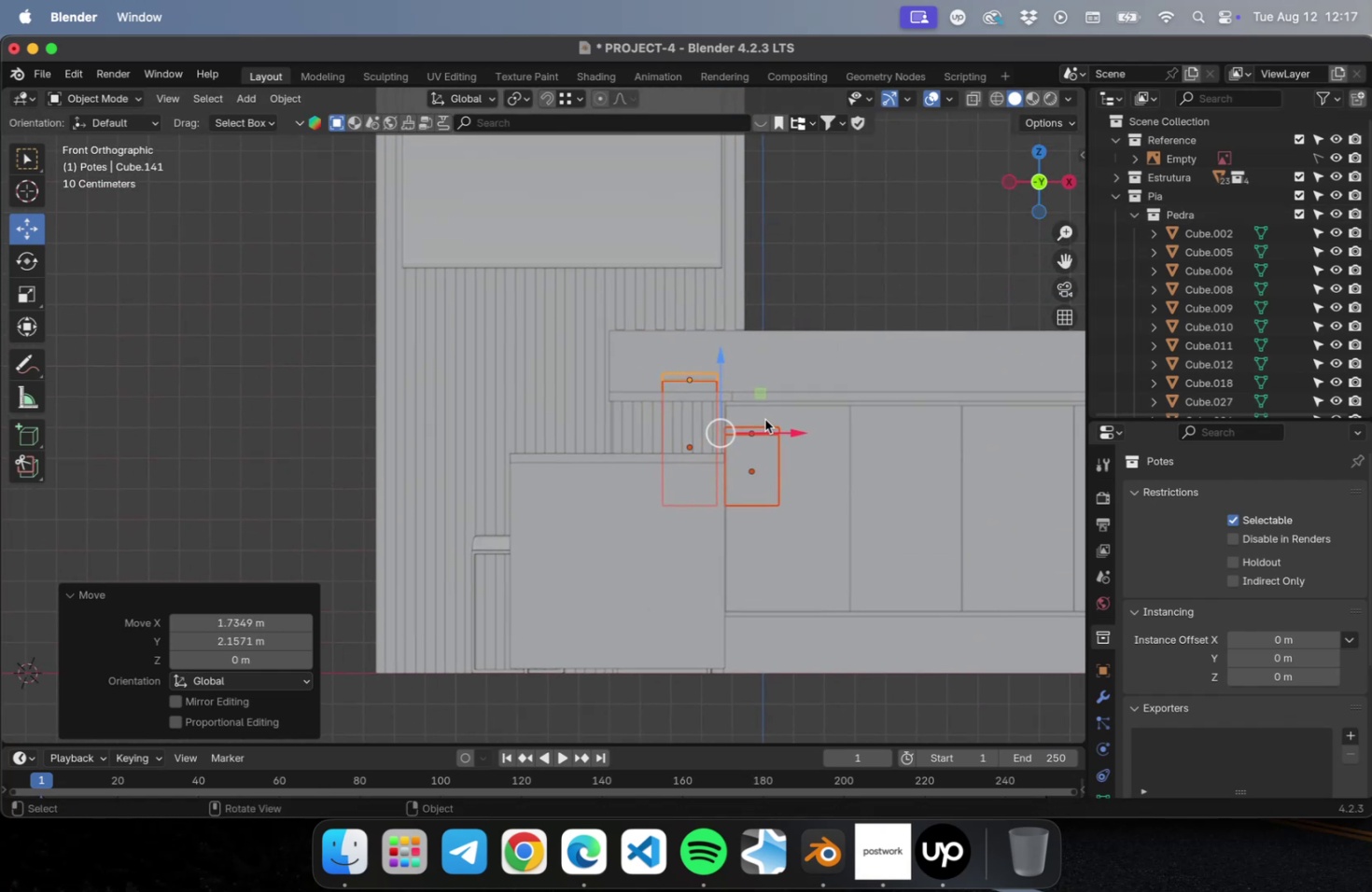 
key(S)
 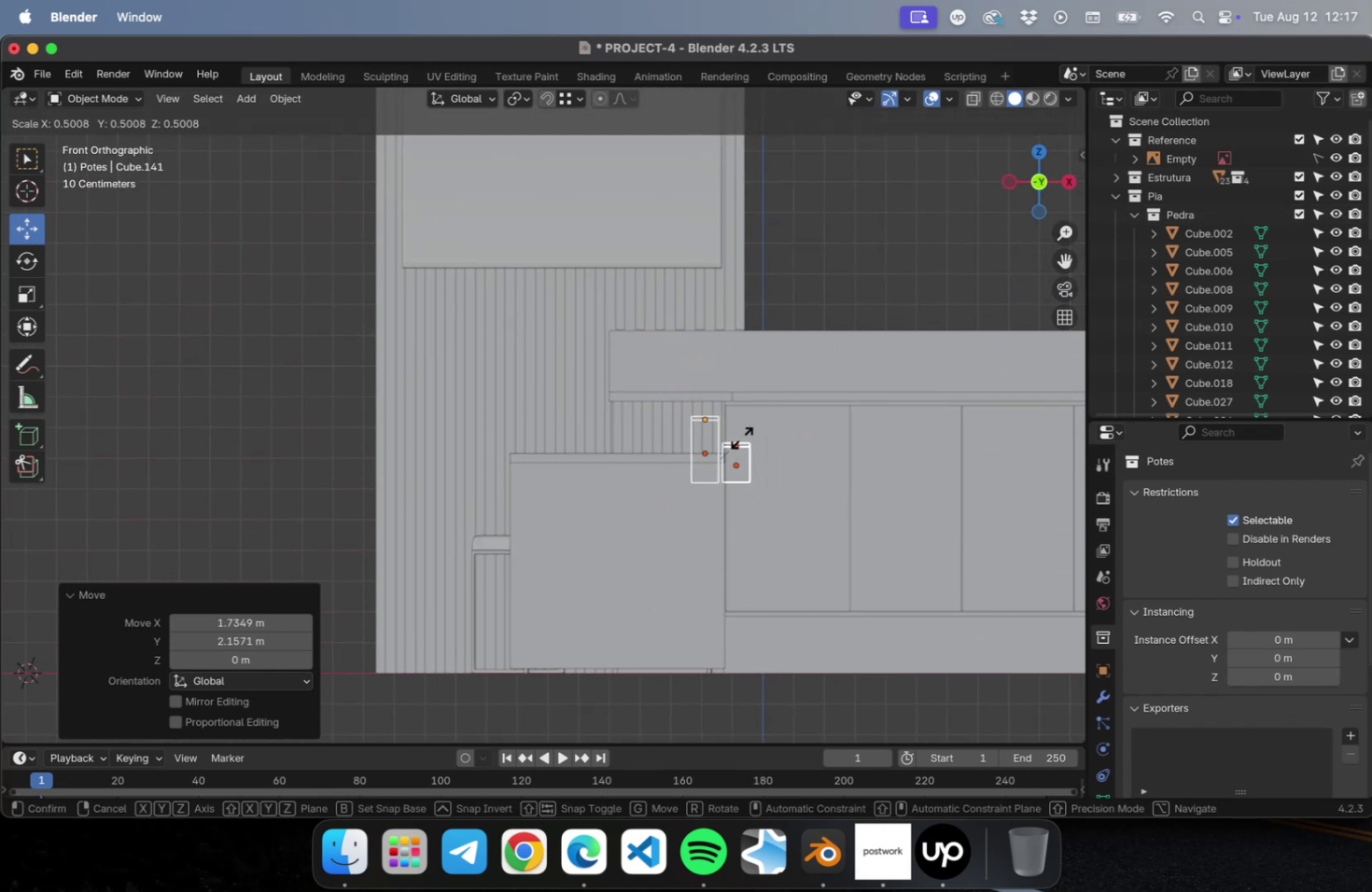 
left_click([740, 437])
 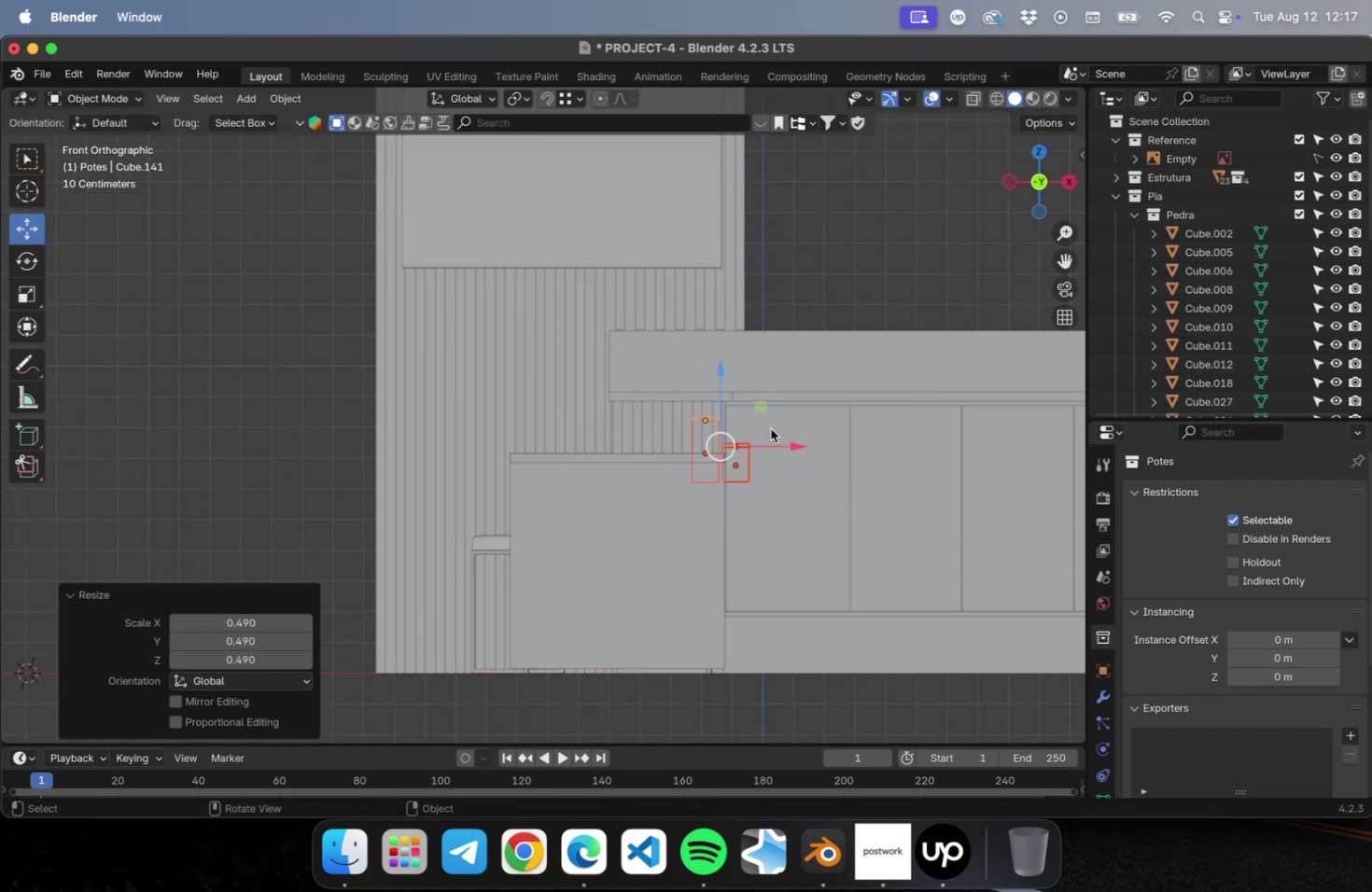 
hold_key(key=ShiftLeft, duration=0.46)
 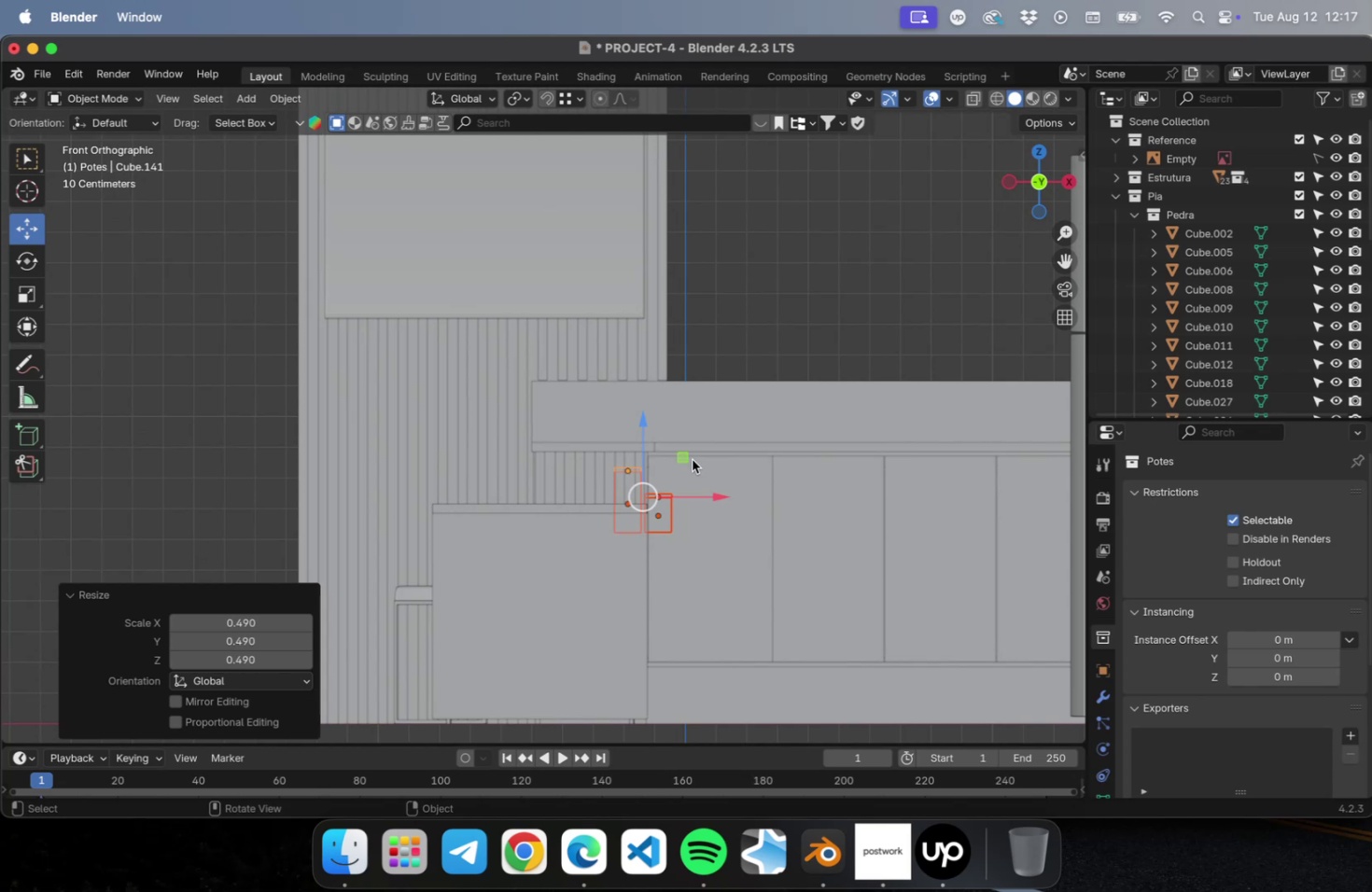 
left_click_drag(start_coordinate=[691, 459], to_coordinate=[665, 364])
 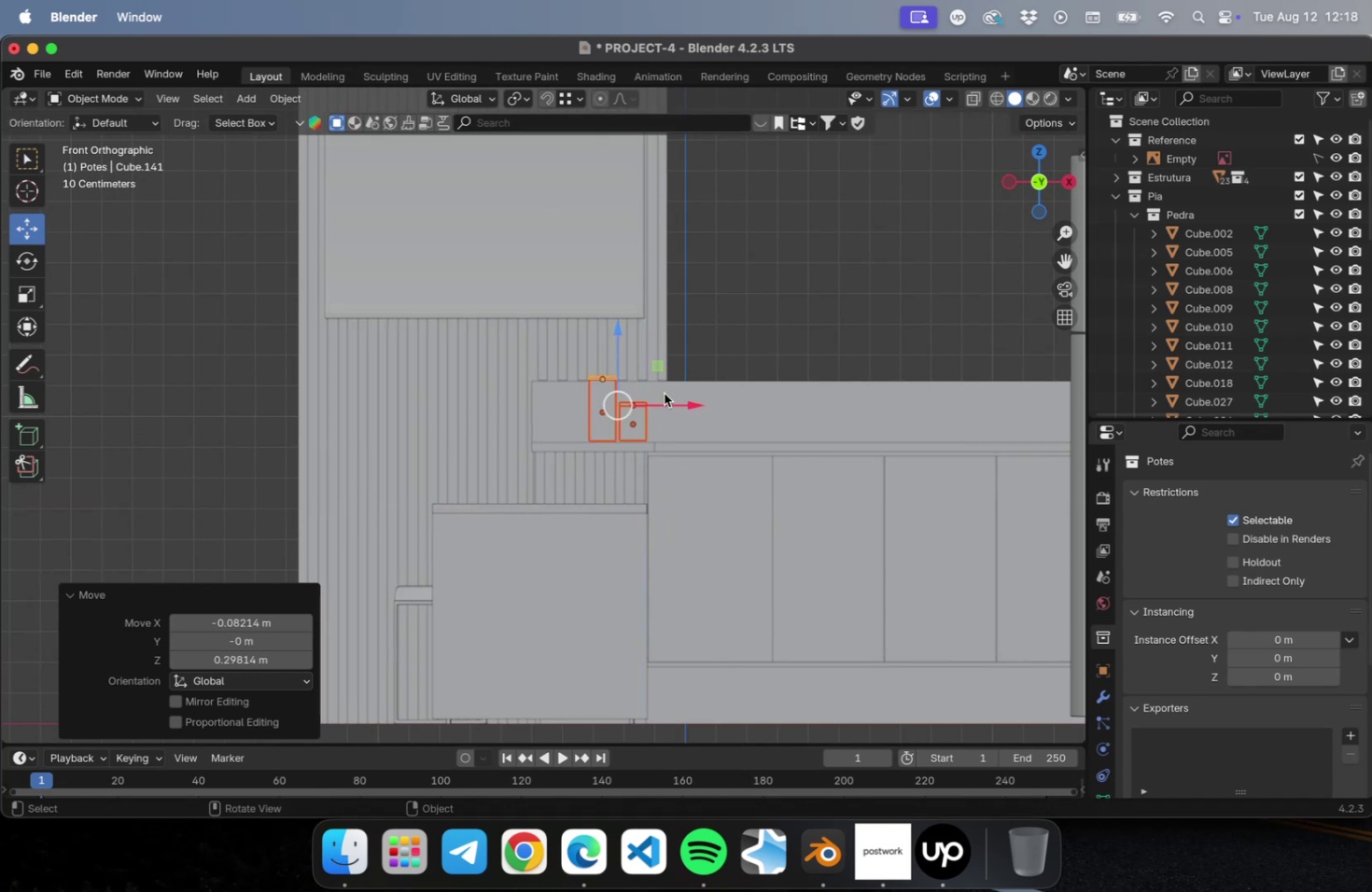 
scroll: coordinate [665, 387], scroll_direction: up, amount: 29.0
 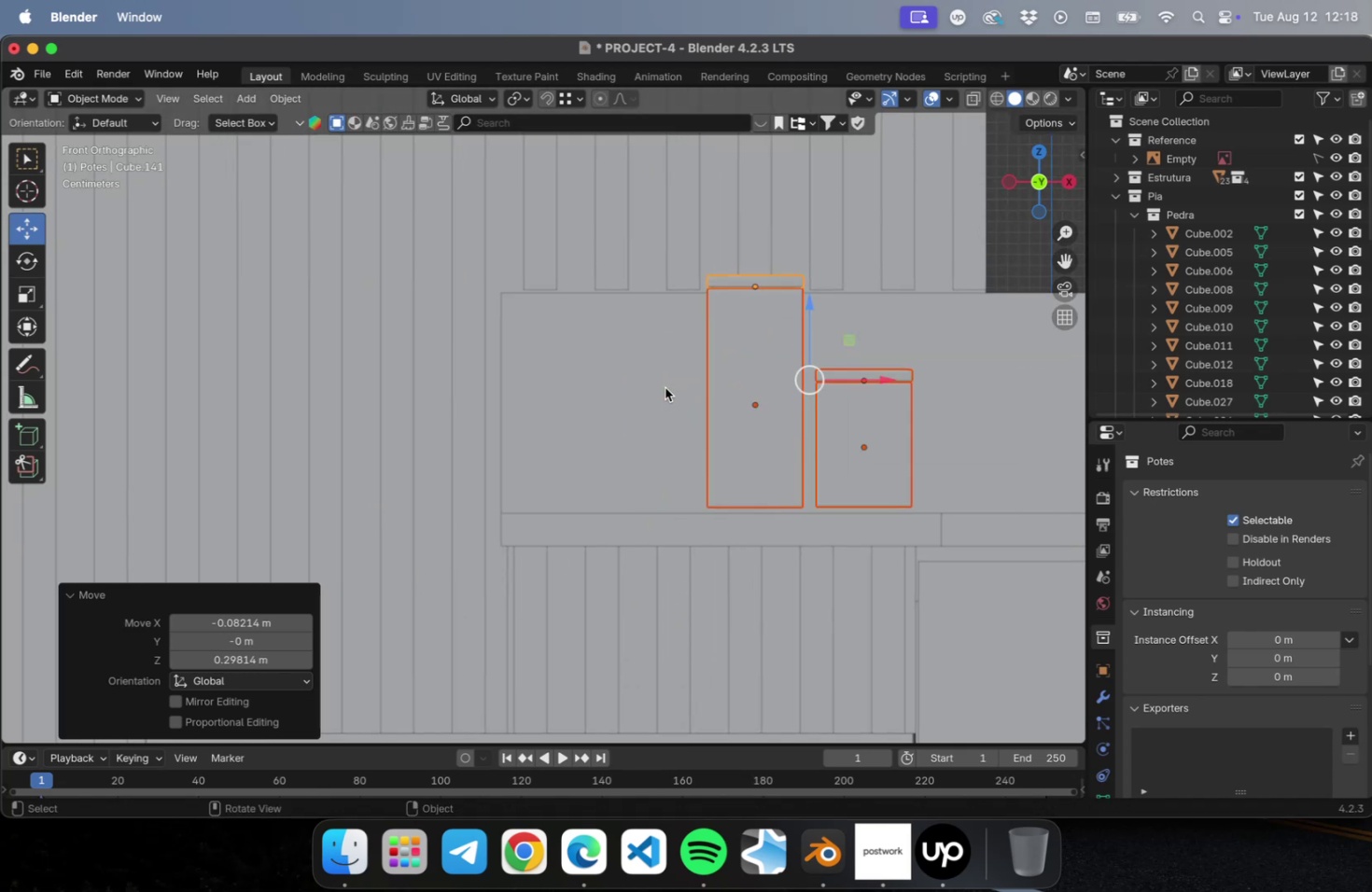 
hold_key(key=ShiftLeft, duration=0.55)
 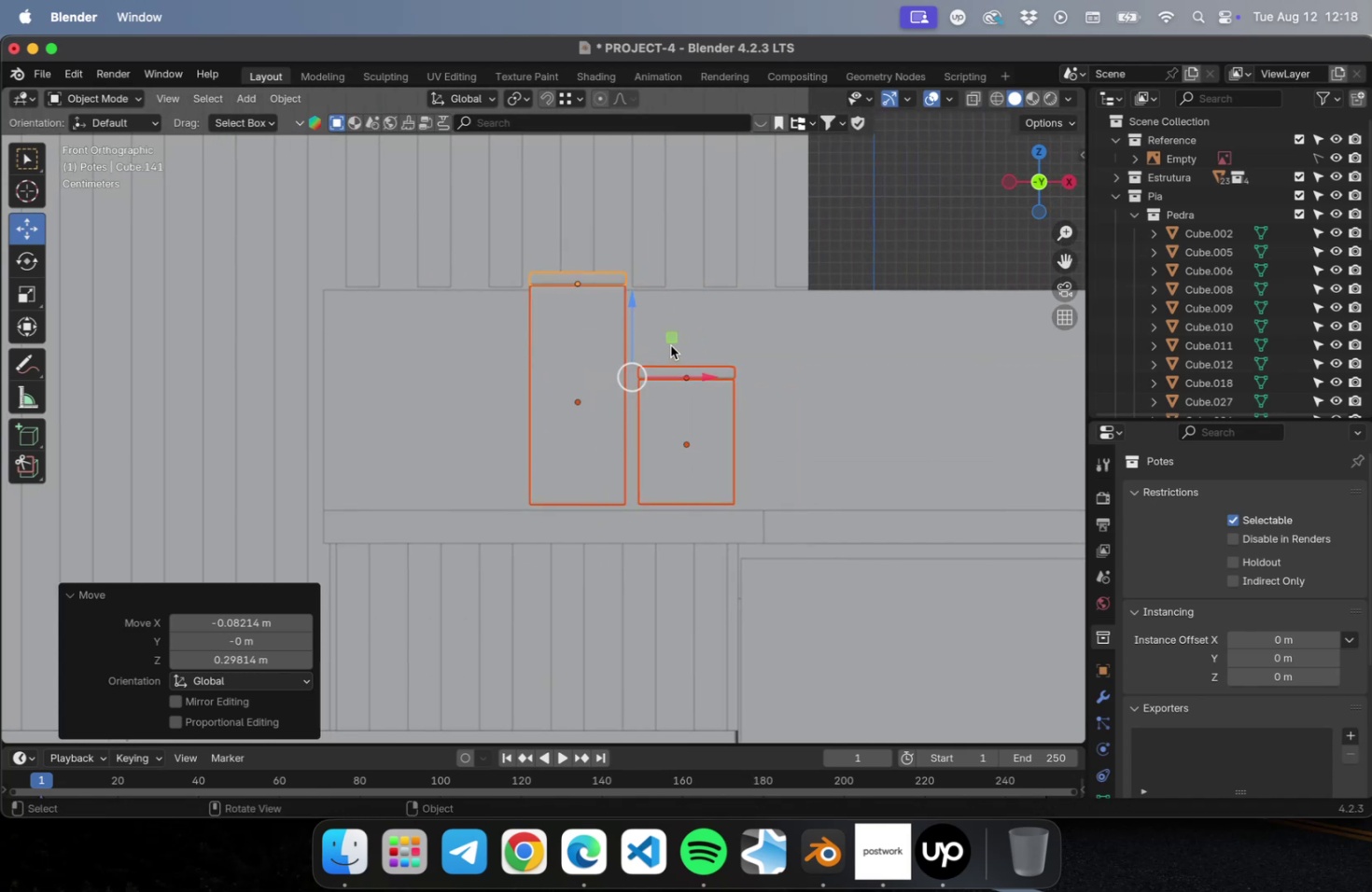 
left_click_drag(start_coordinate=[671, 344], to_coordinate=[668, 352])
 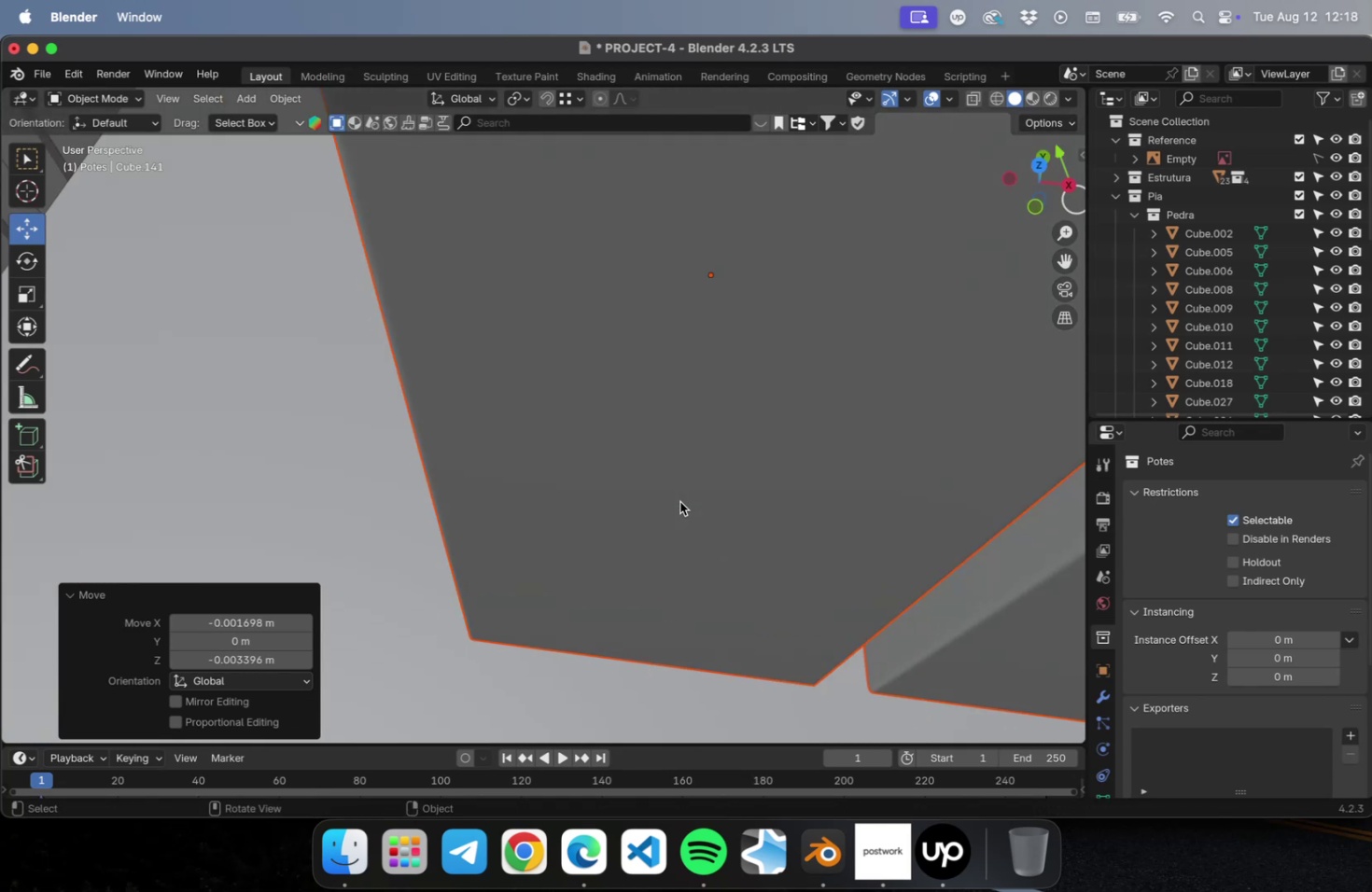 
key(NumLock)
 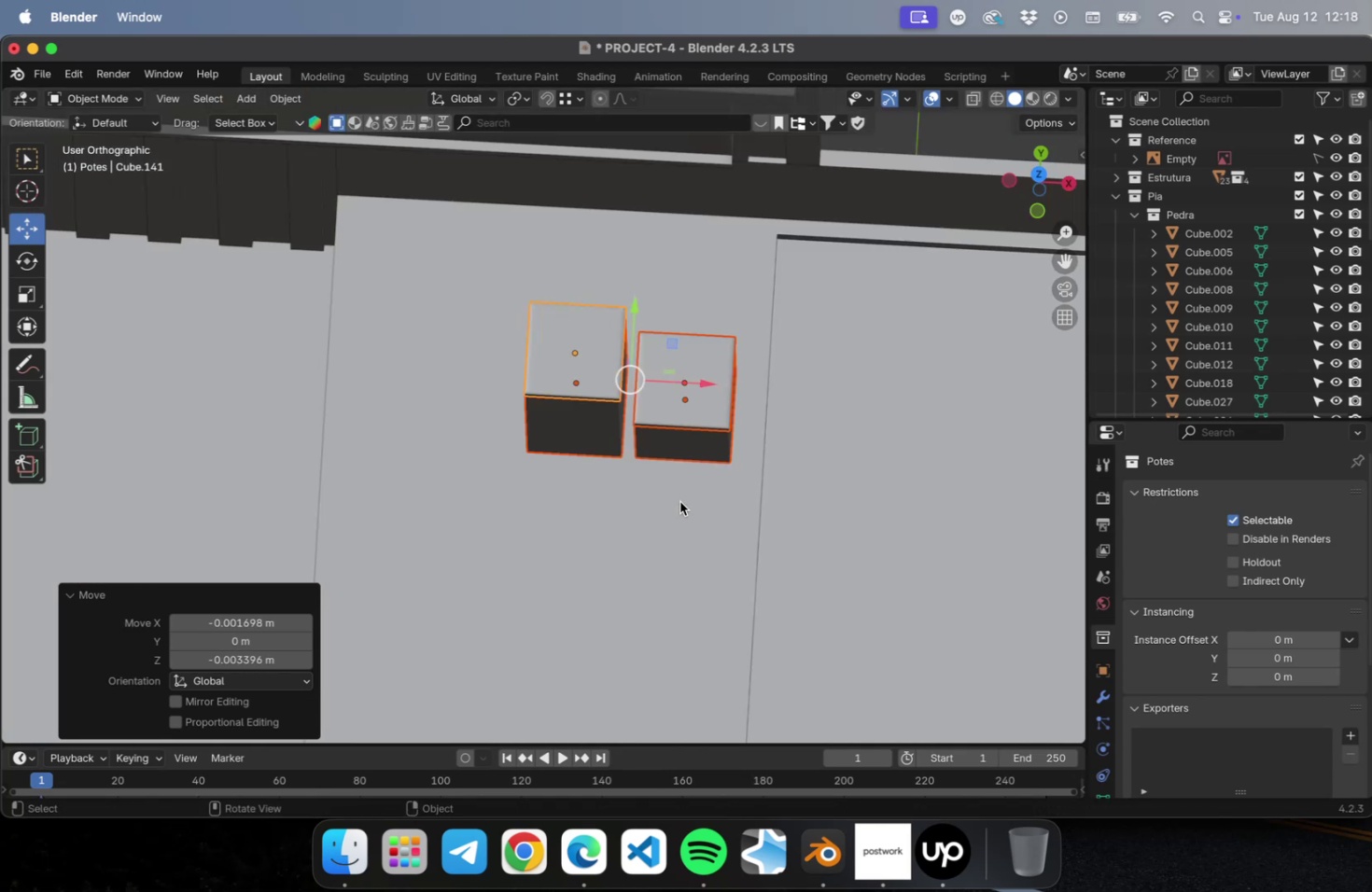 
key(Numpad7)
 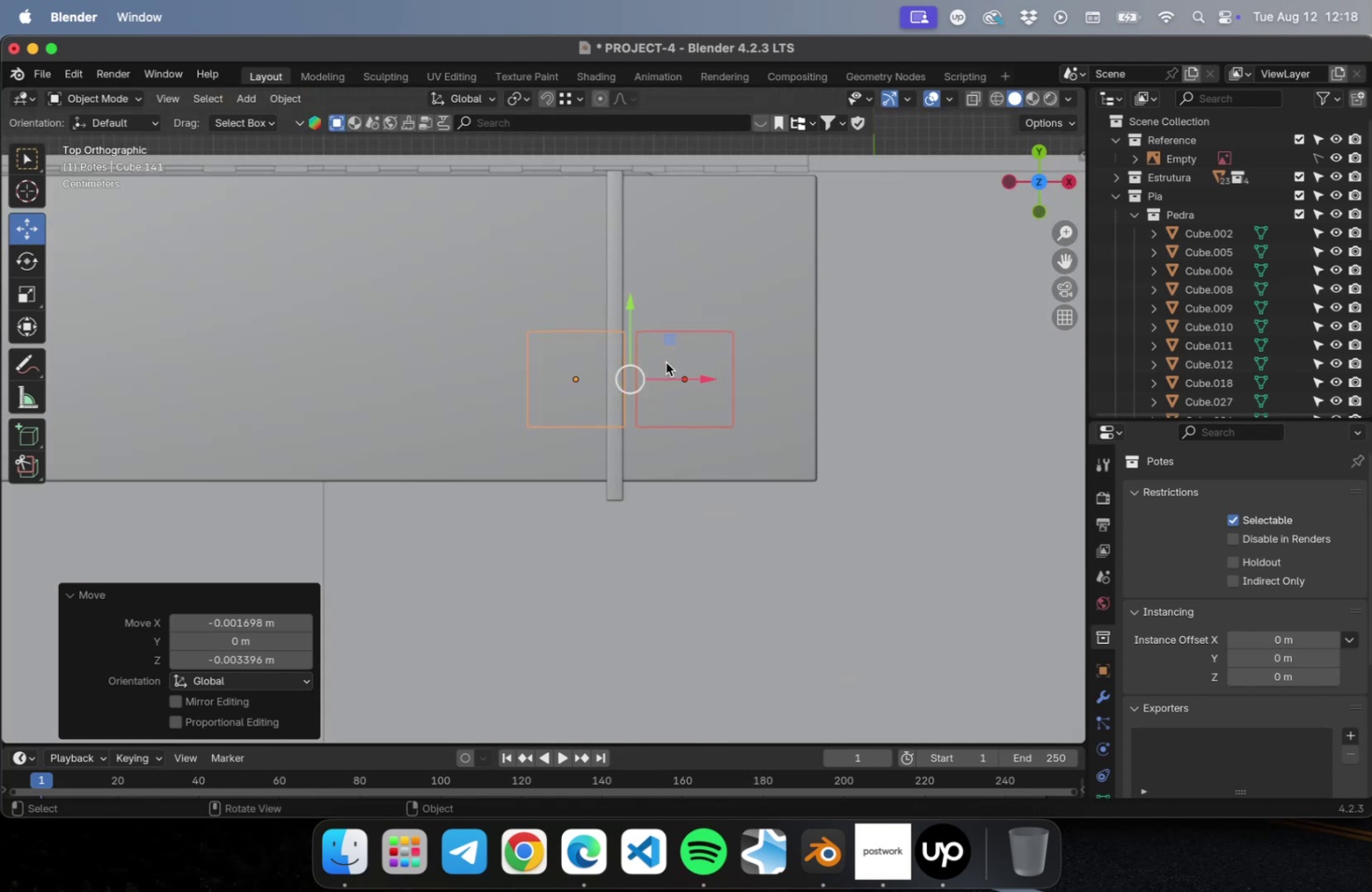 
scroll: coordinate [672, 374], scroll_direction: down, amount: 9.0
 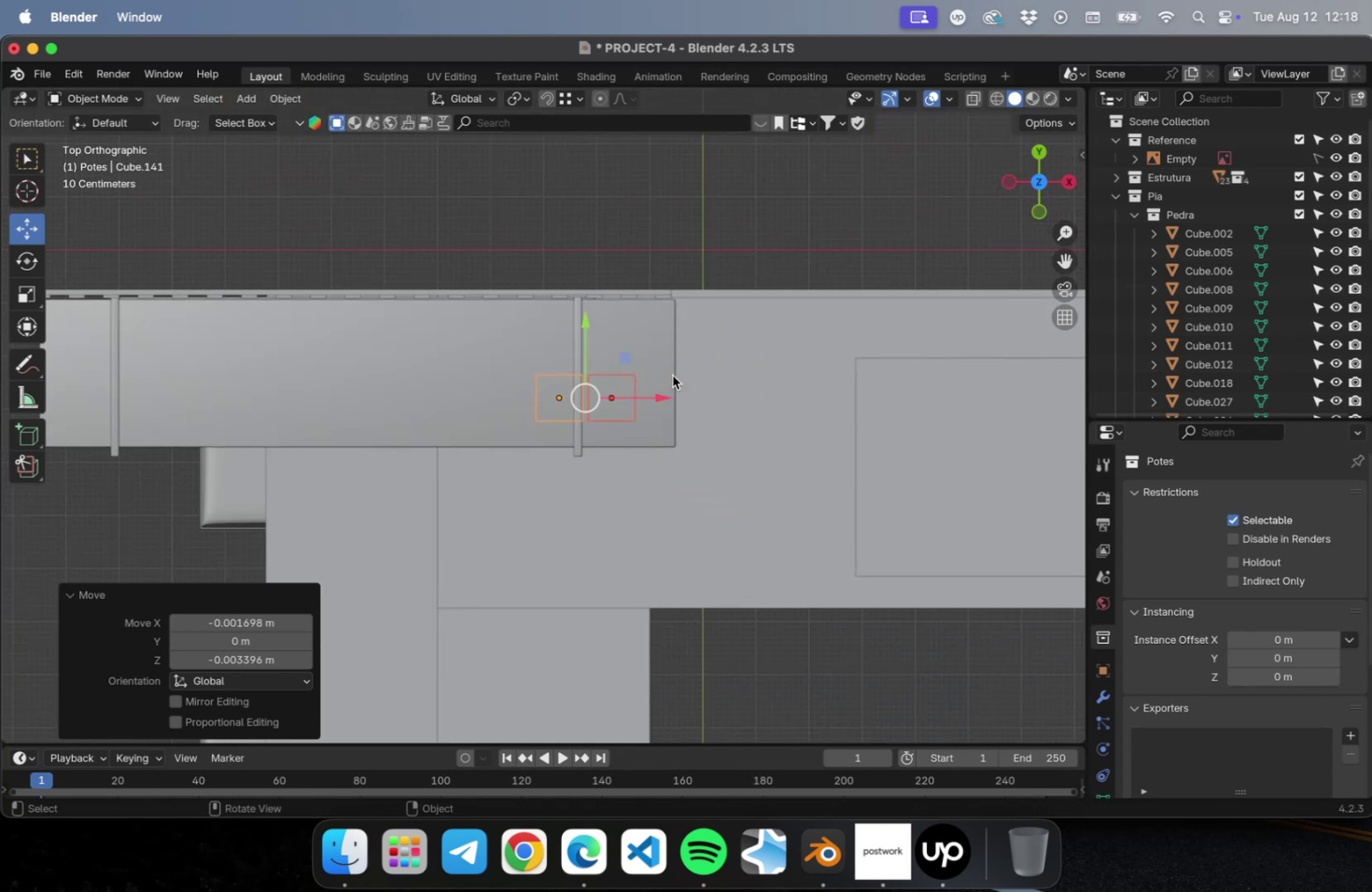 
key(Shift+ShiftLeft)
 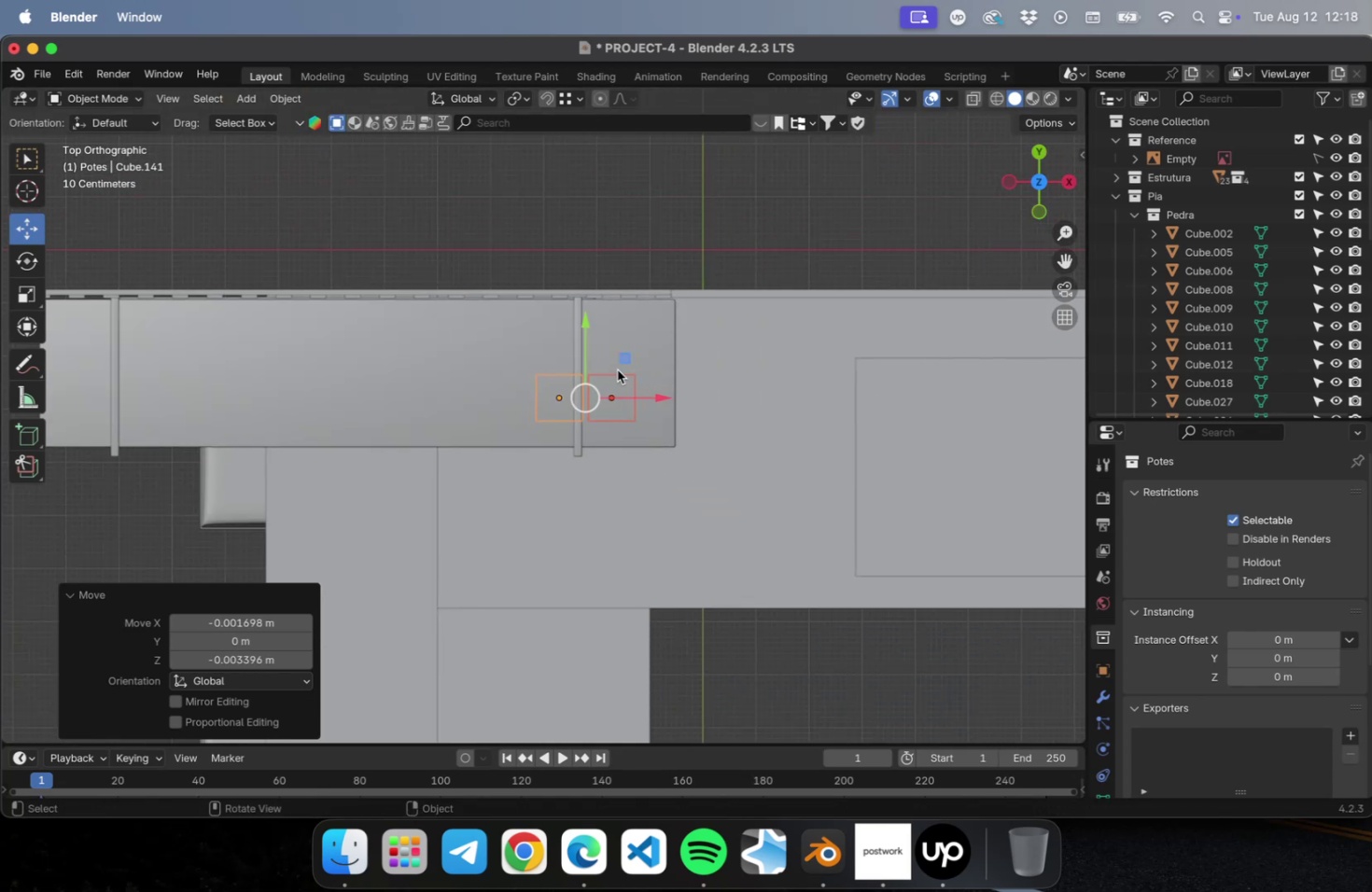 
left_click_drag(start_coordinate=[622, 360], to_coordinate=[660, 461])
 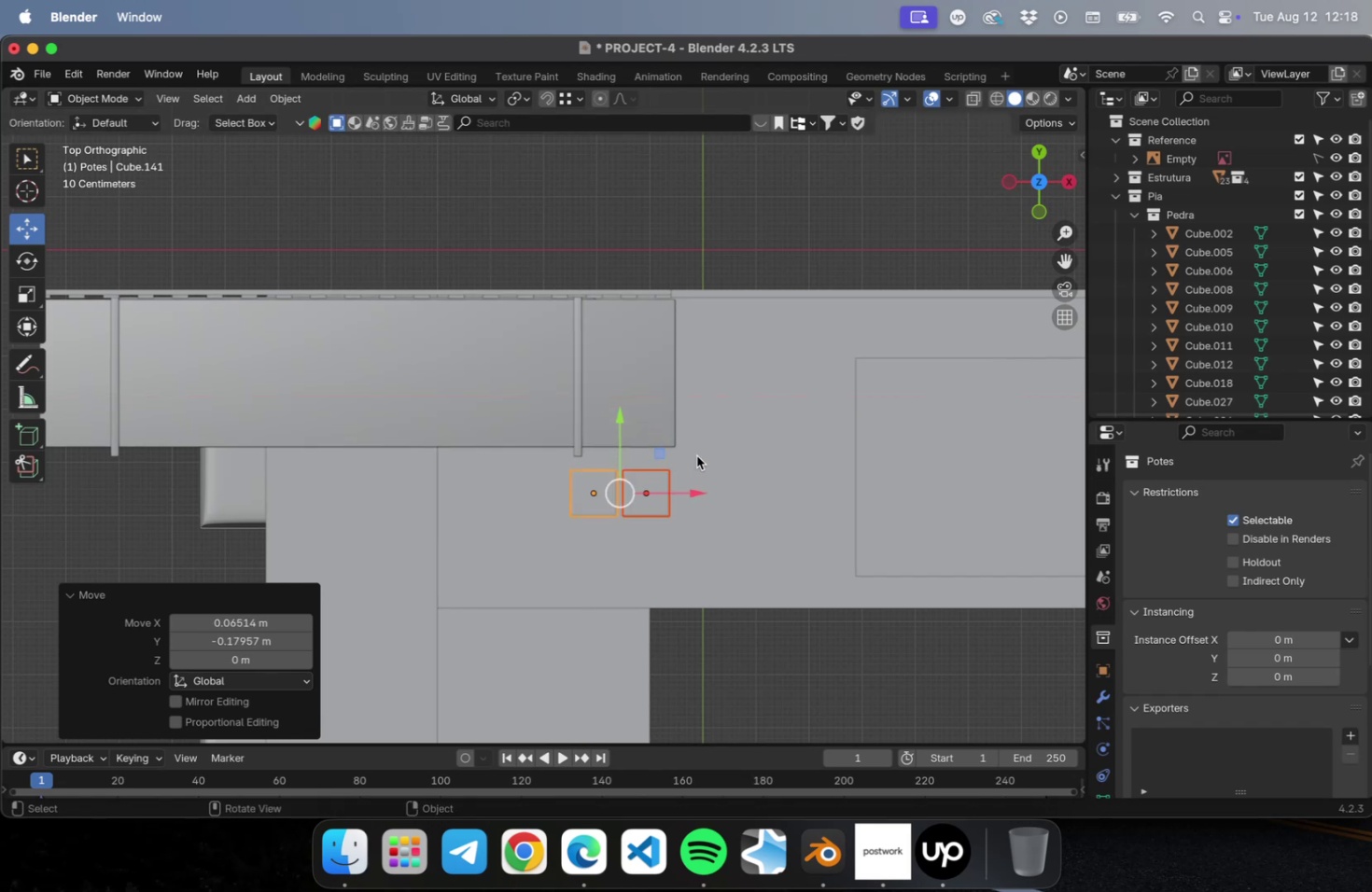 
key(R)
 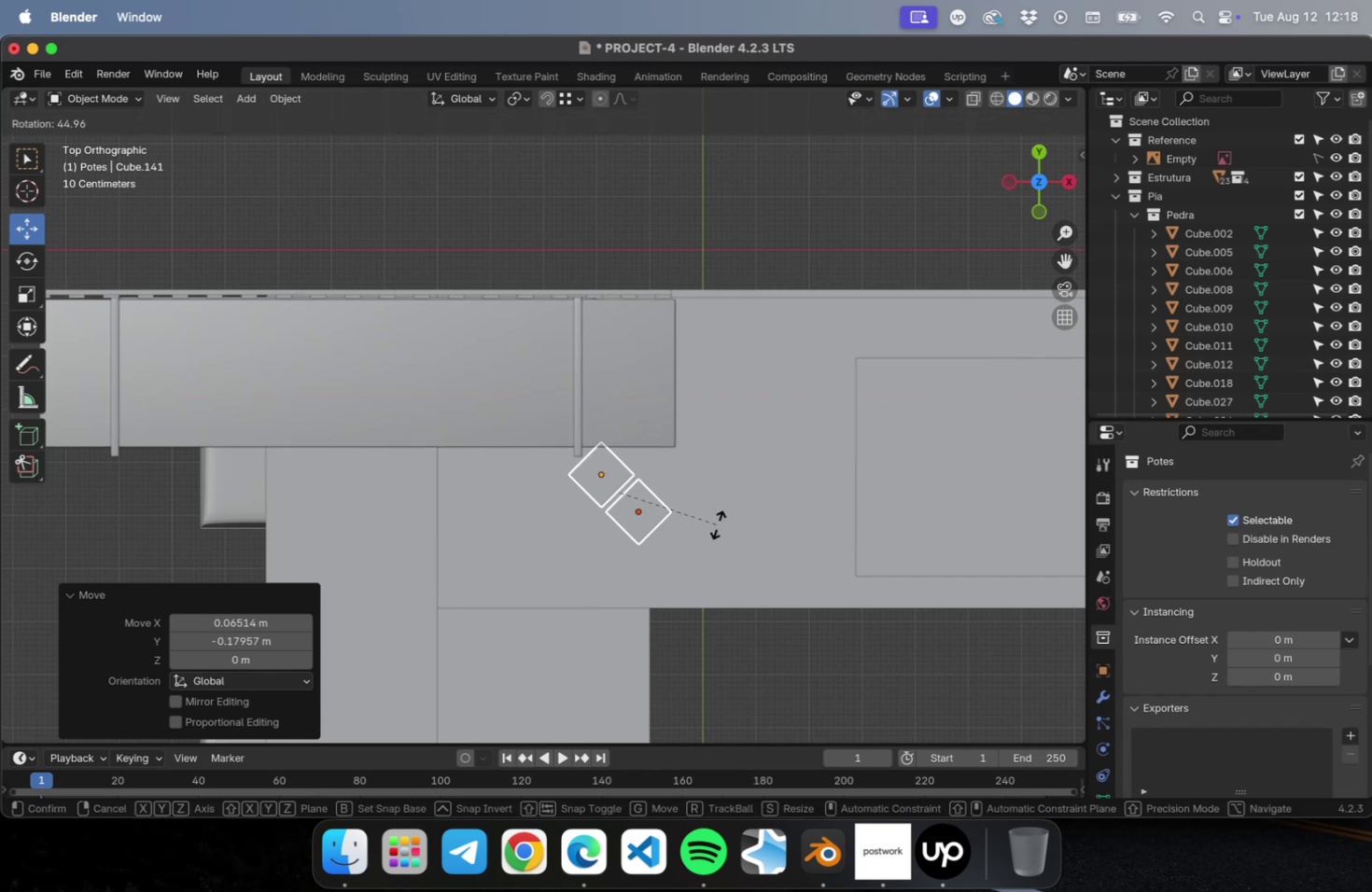 
left_click([717, 523])
 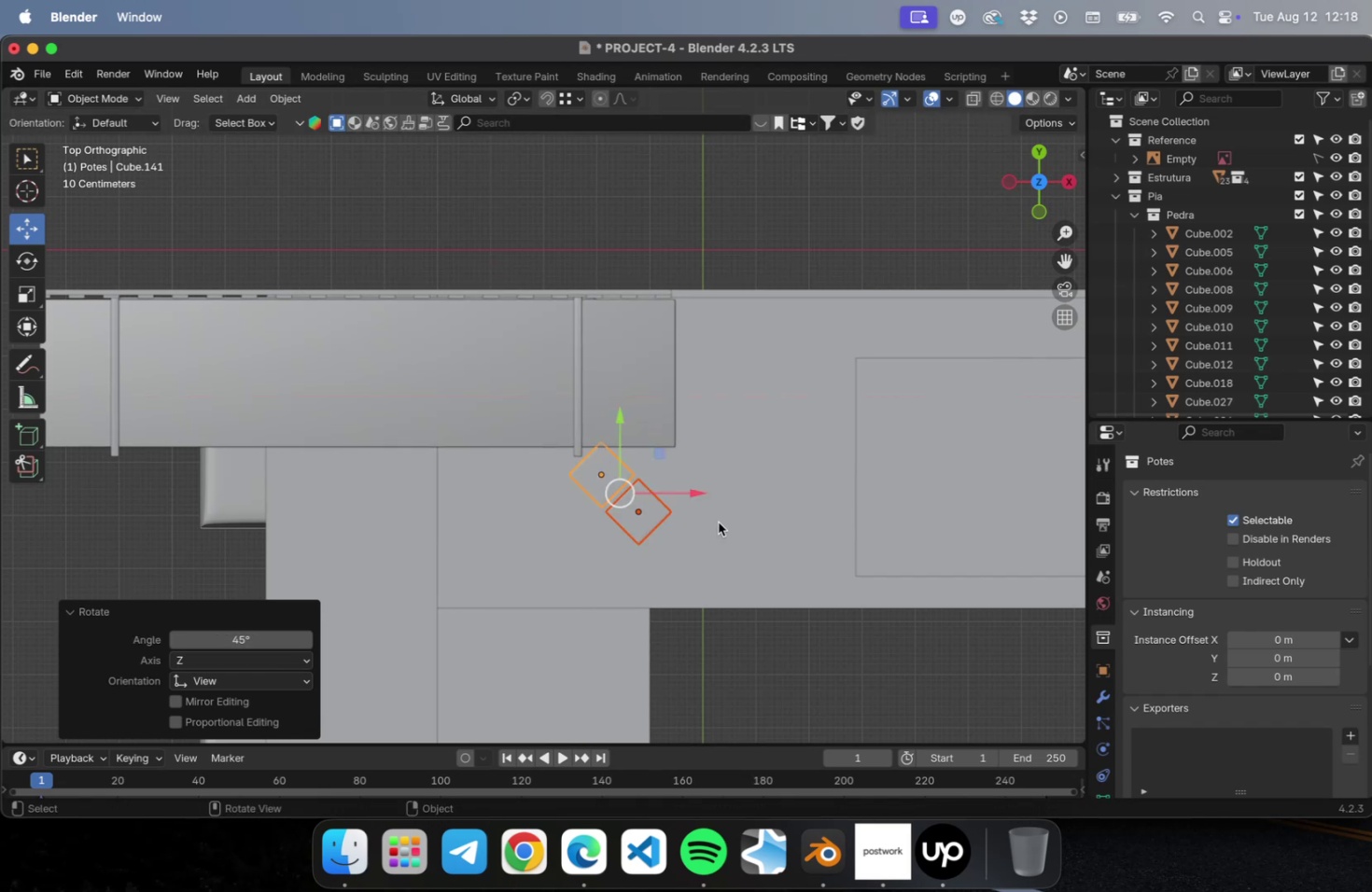 
scroll: coordinate [717, 522], scroll_direction: down, amount: 2.0
 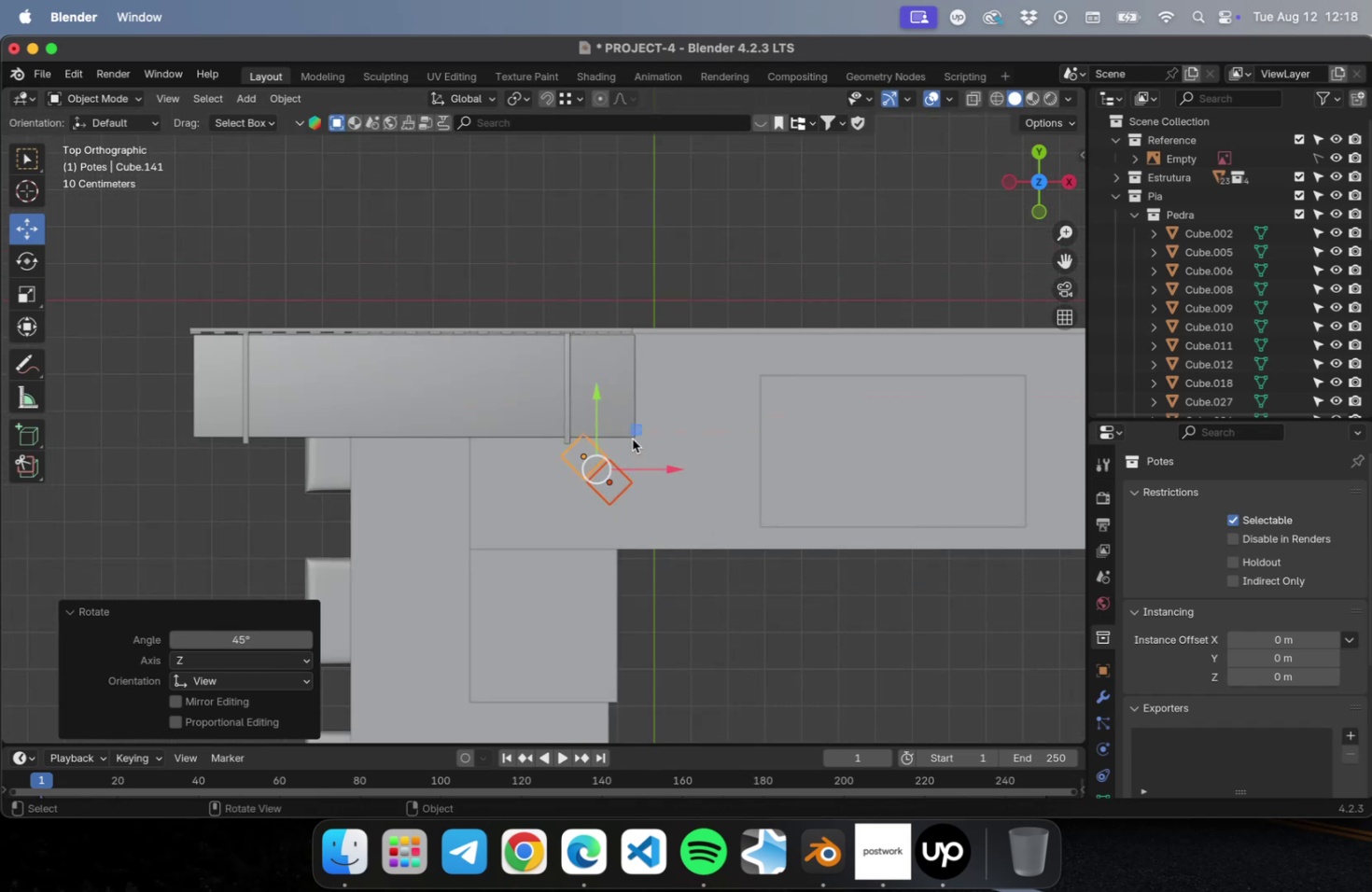 
left_click_drag(start_coordinate=[631, 435], to_coordinate=[632, 416])
 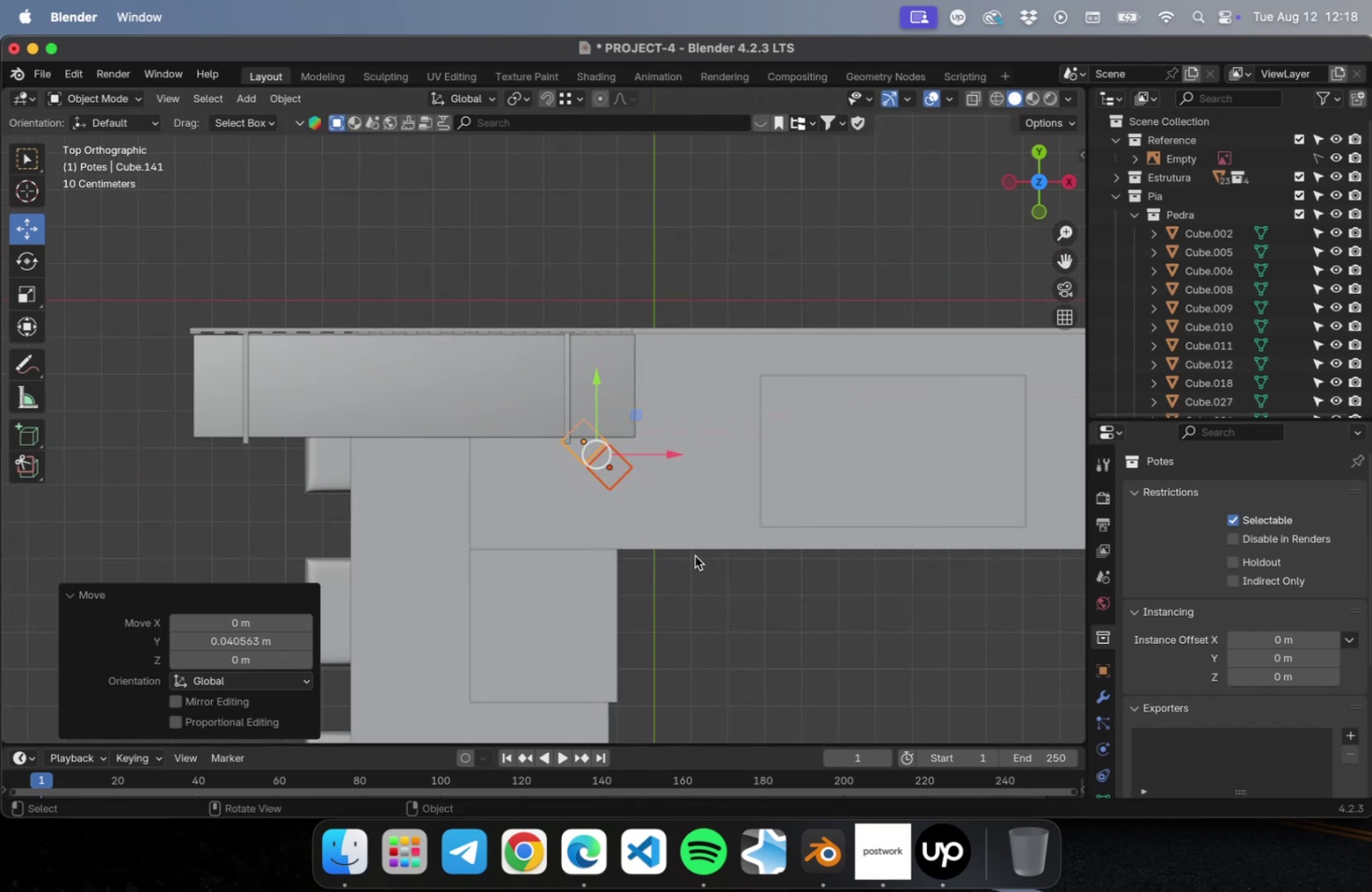 
scroll: coordinate [694, 555], scroll_direction: down, amount: 2.0
 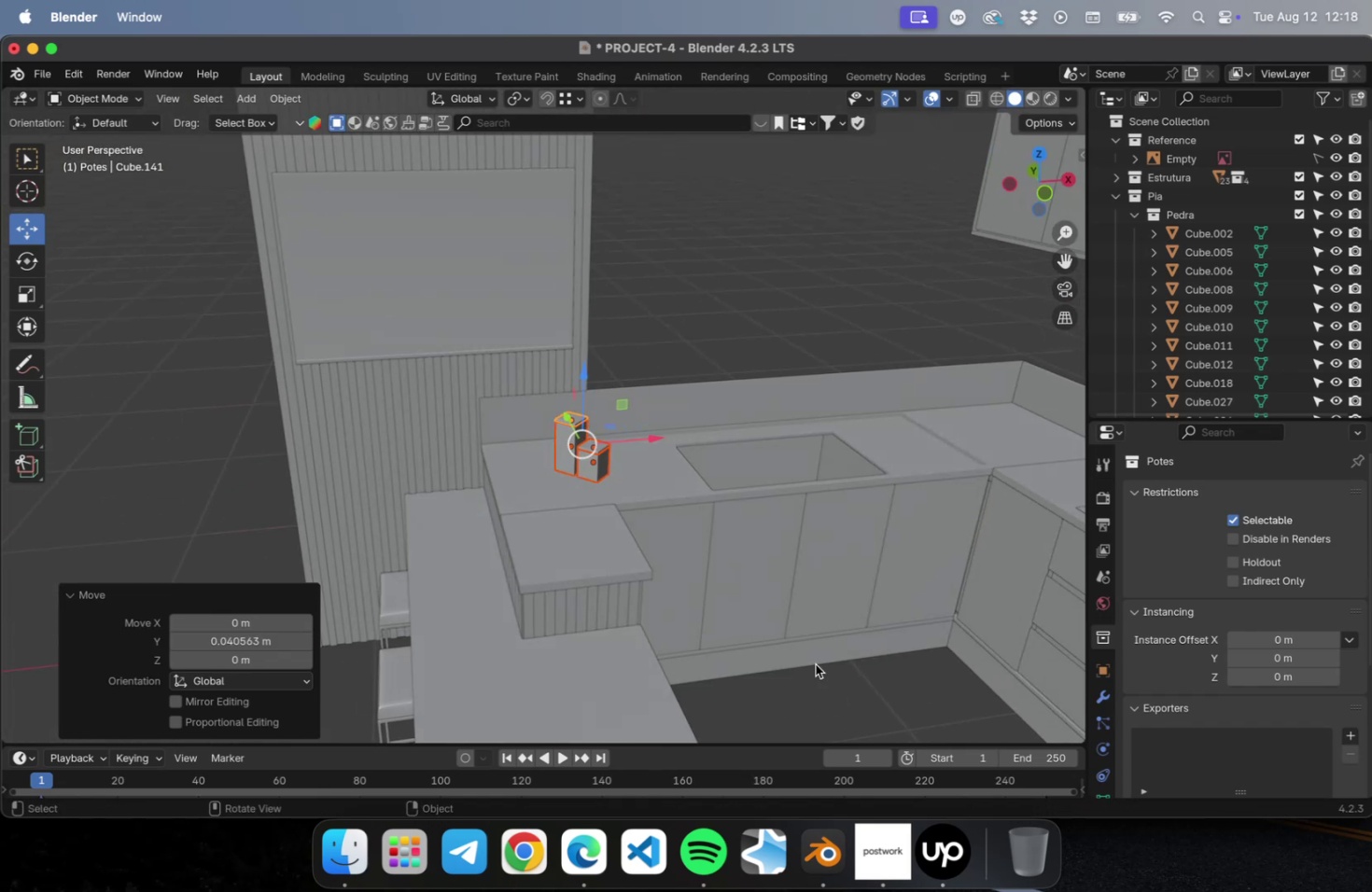 
left_click([817, 690])
 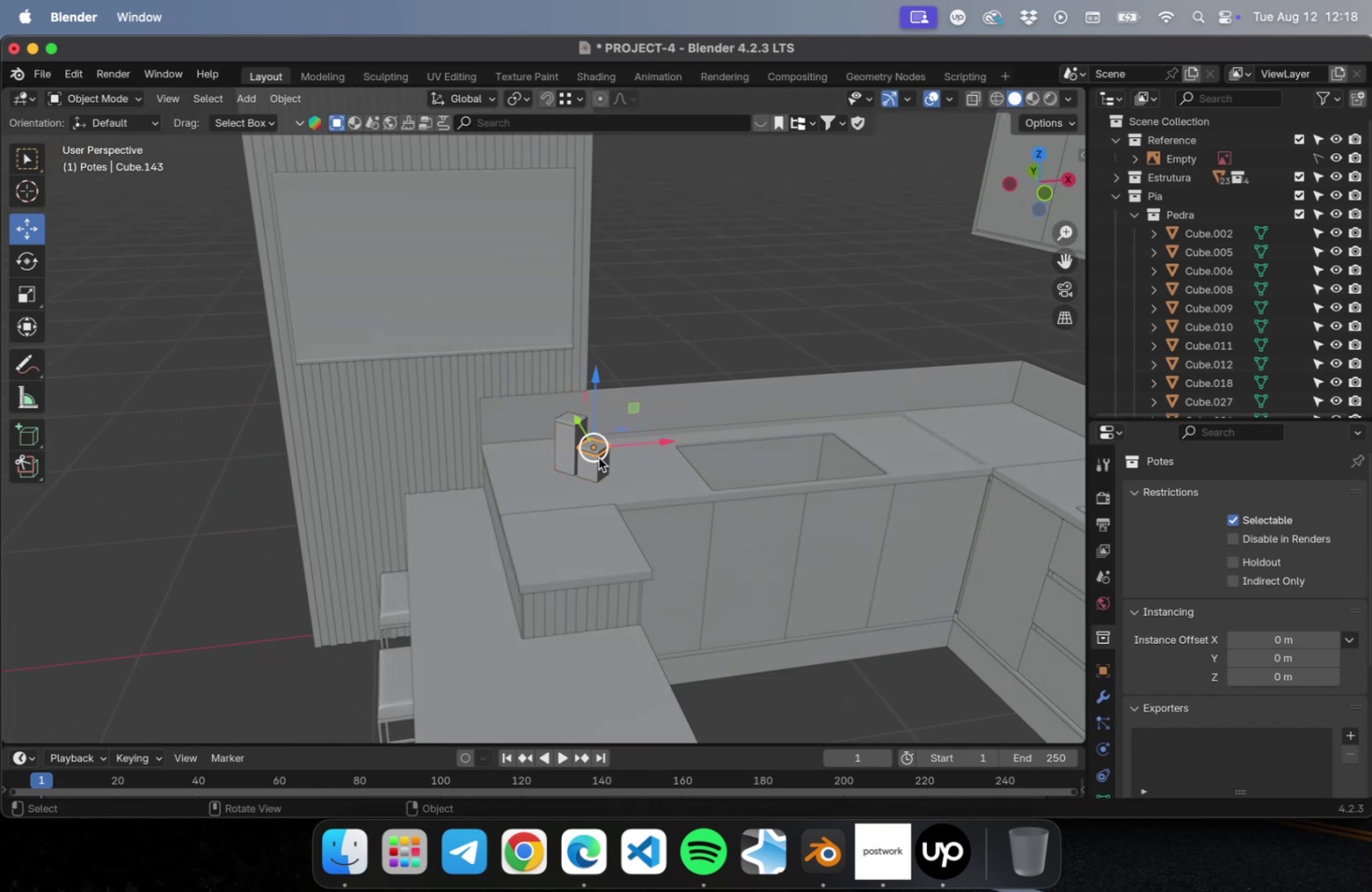 
key(G)
 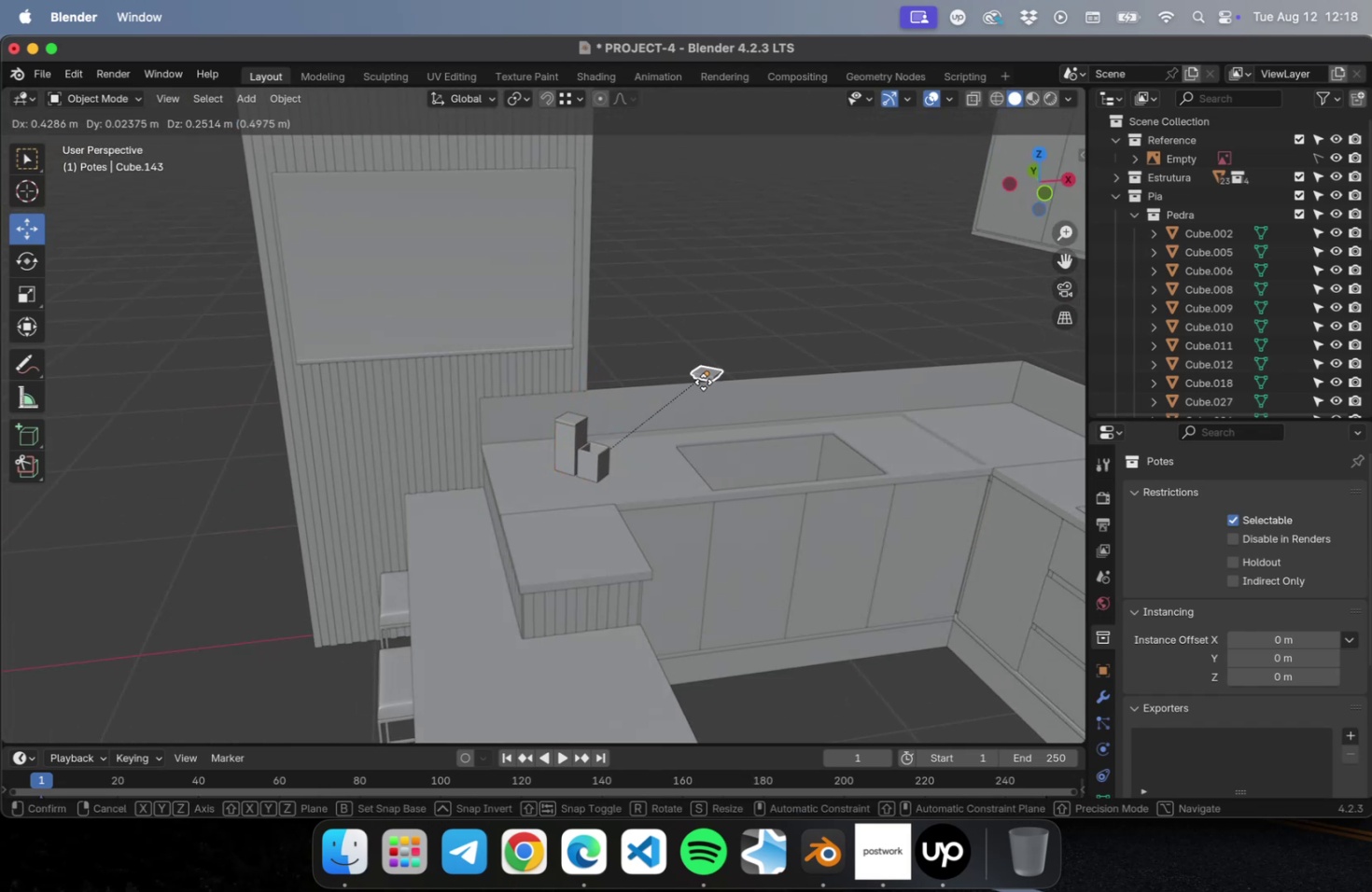 
key(Escape)
 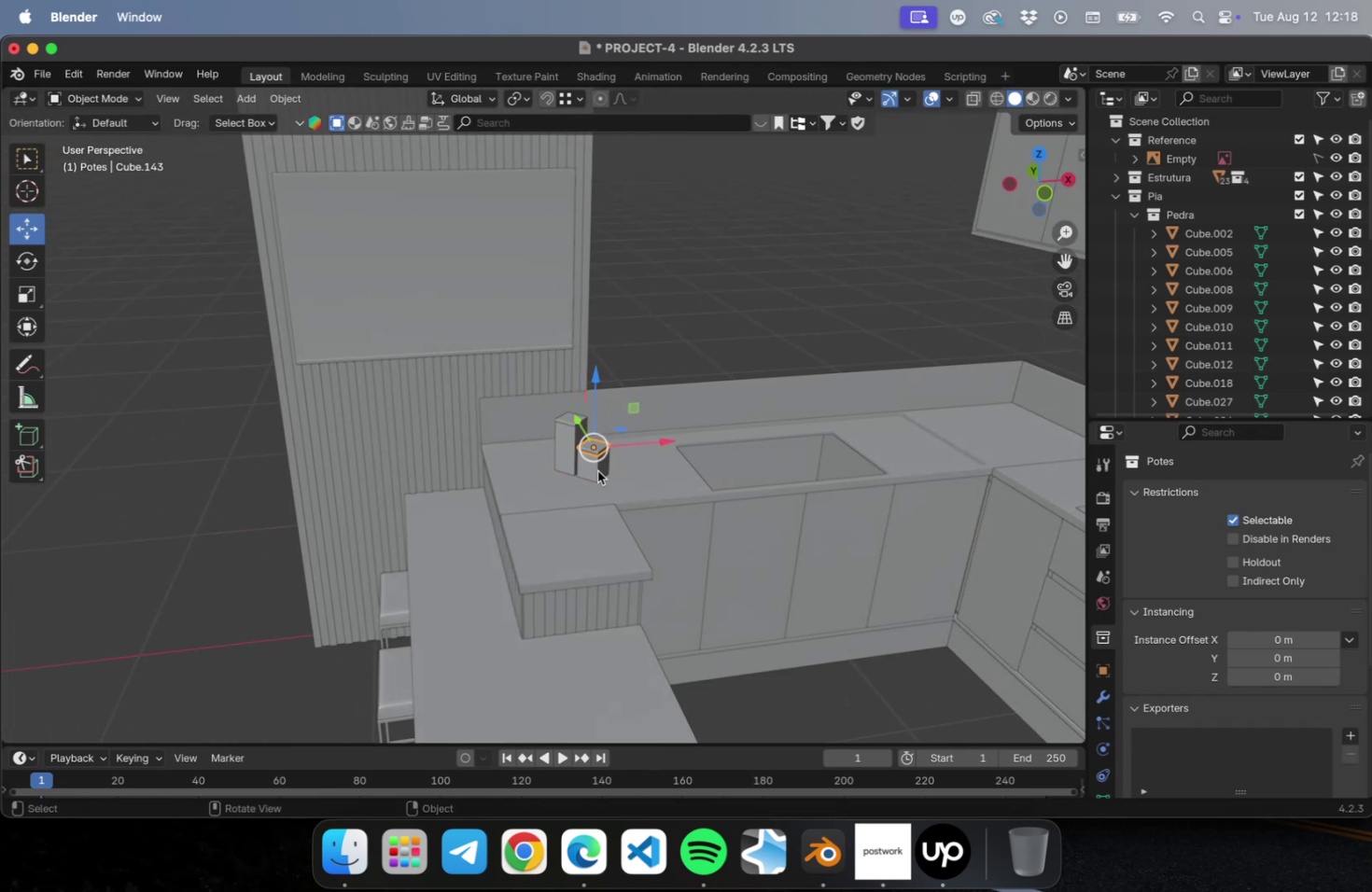 
left_click([597, 470])
 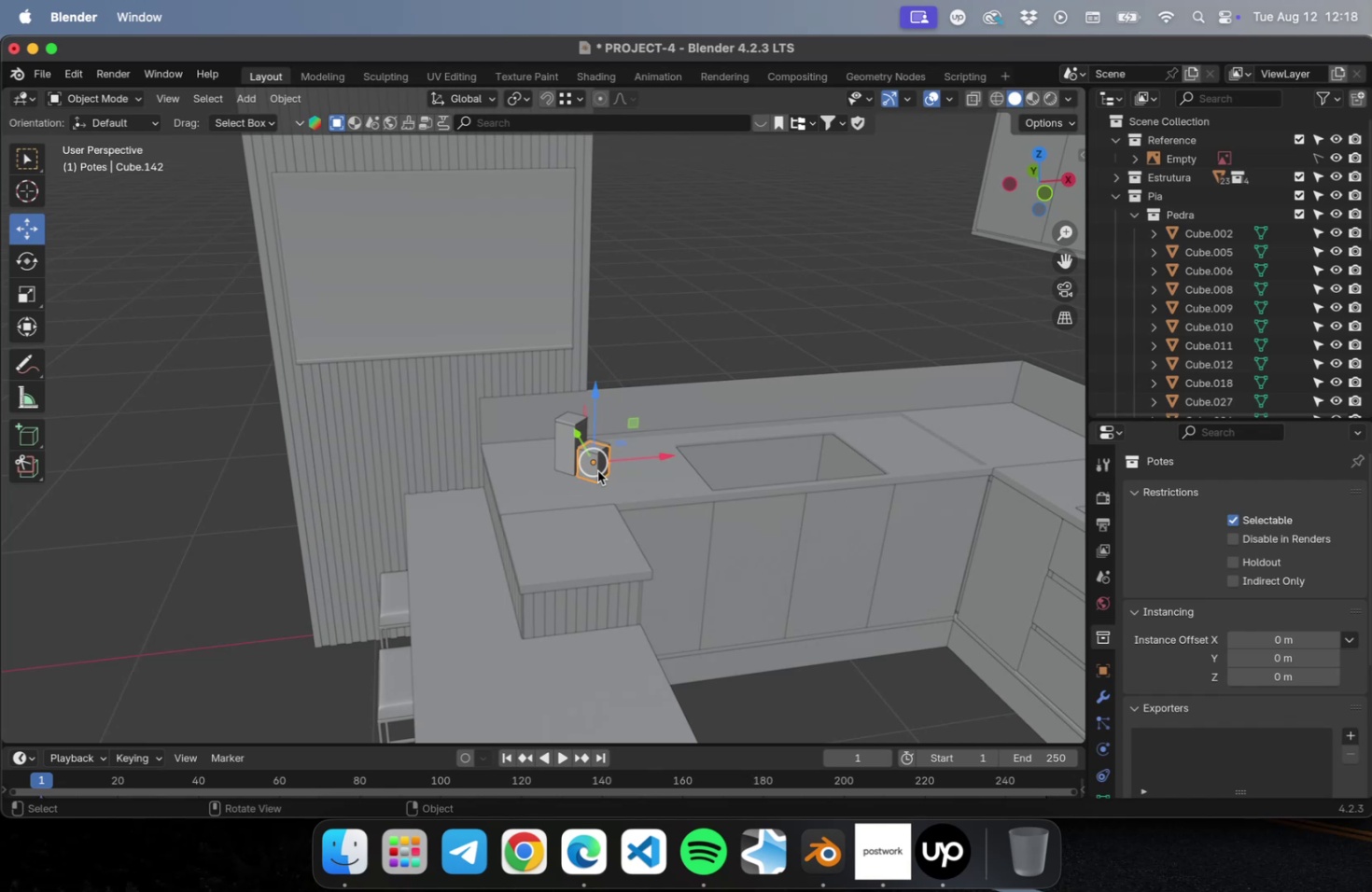 
key(R)
 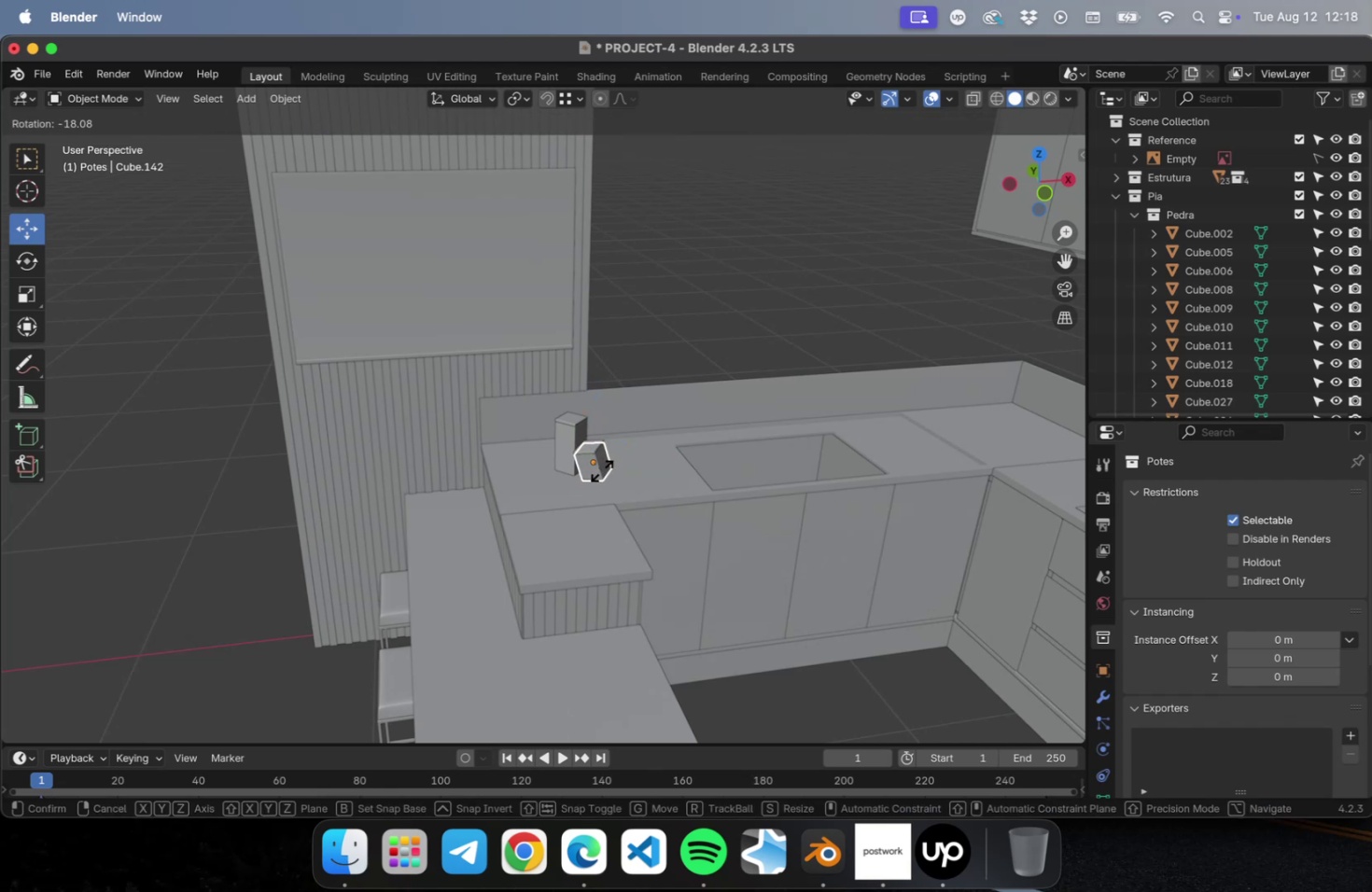 
key(Escape)
 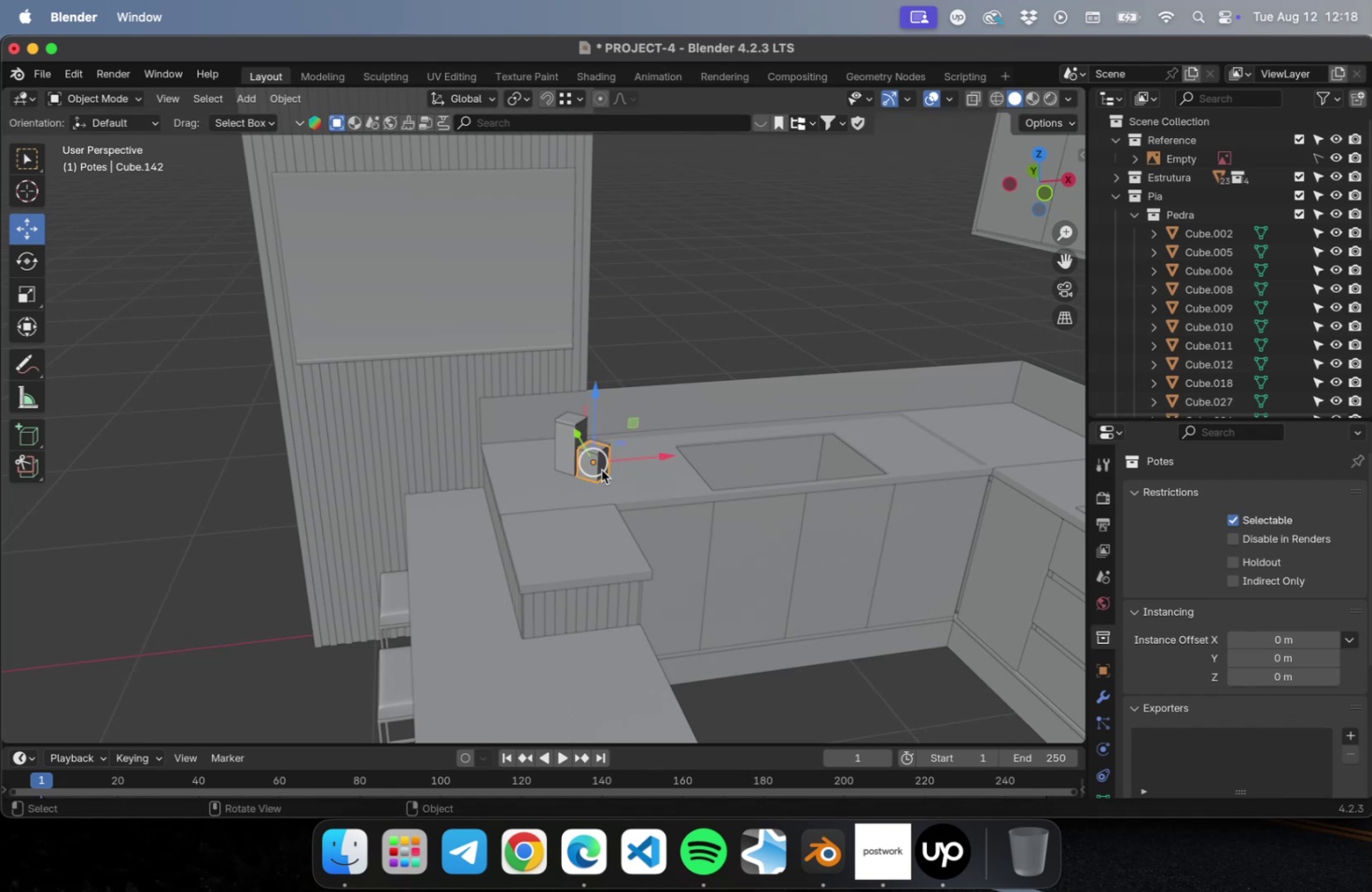 
key(NumLock)
 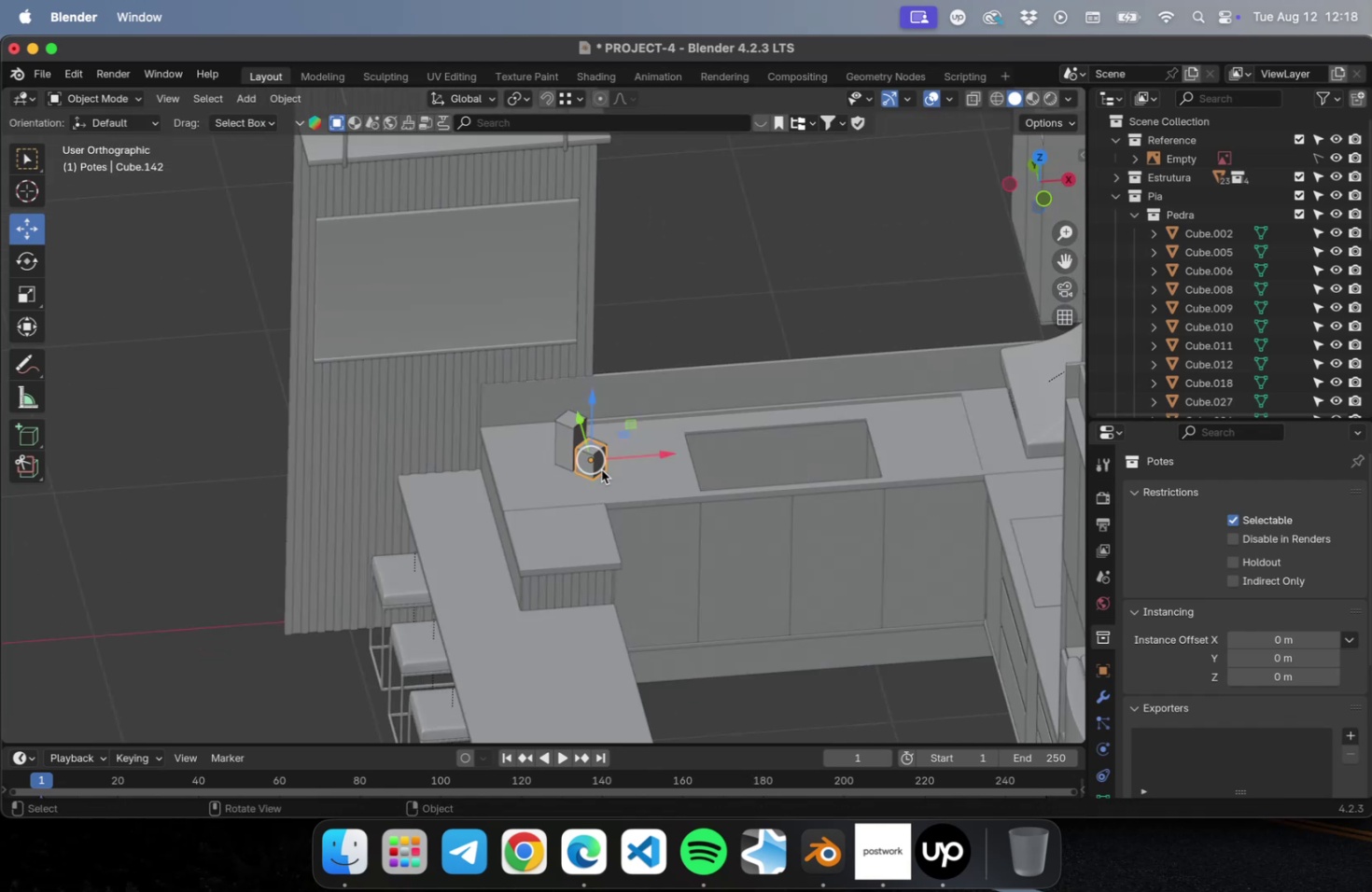 
key(Numpad7)
 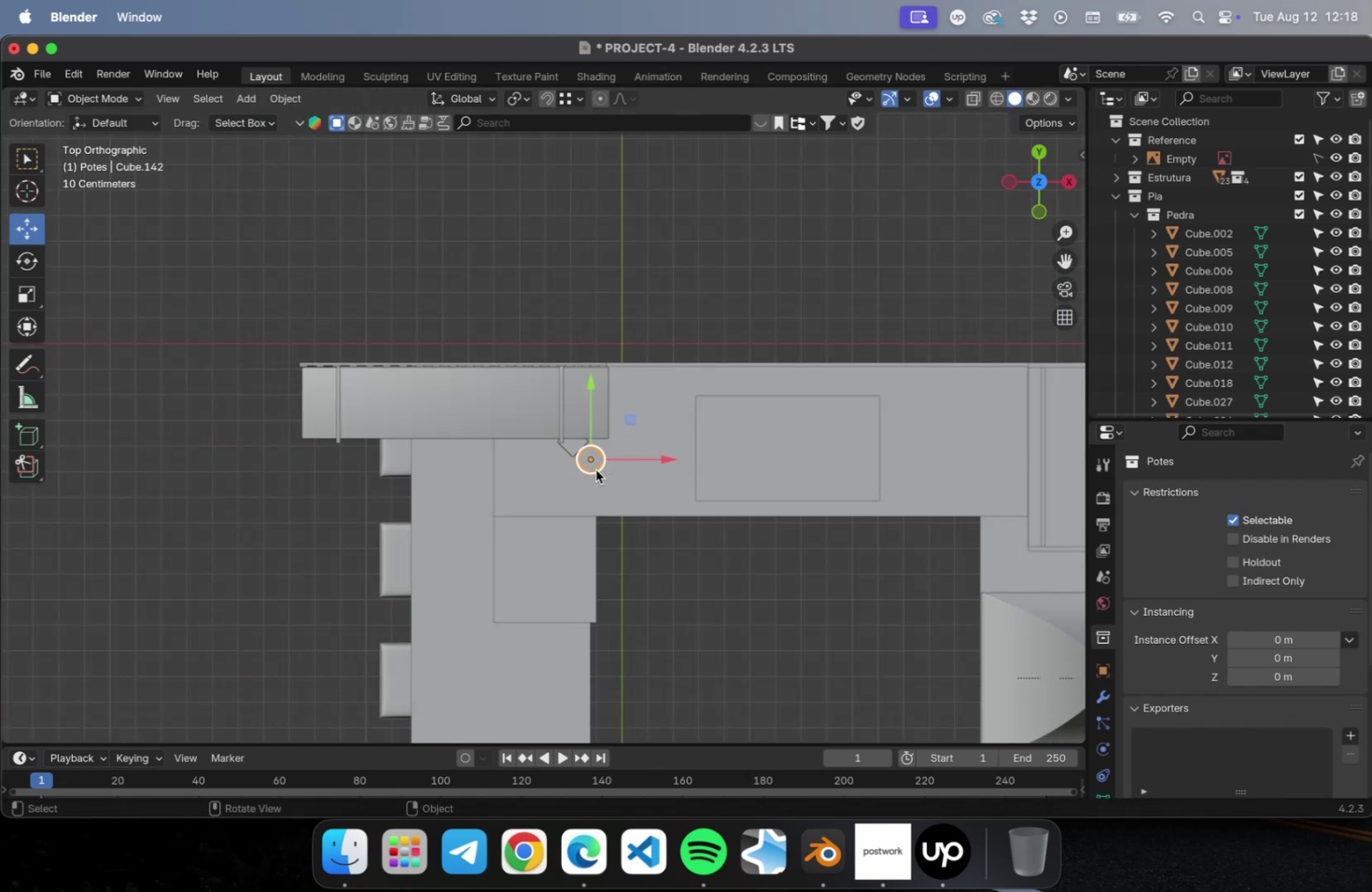 
scroll: coordinate [582, 476], scroll_direction: up, amount: 16.0
 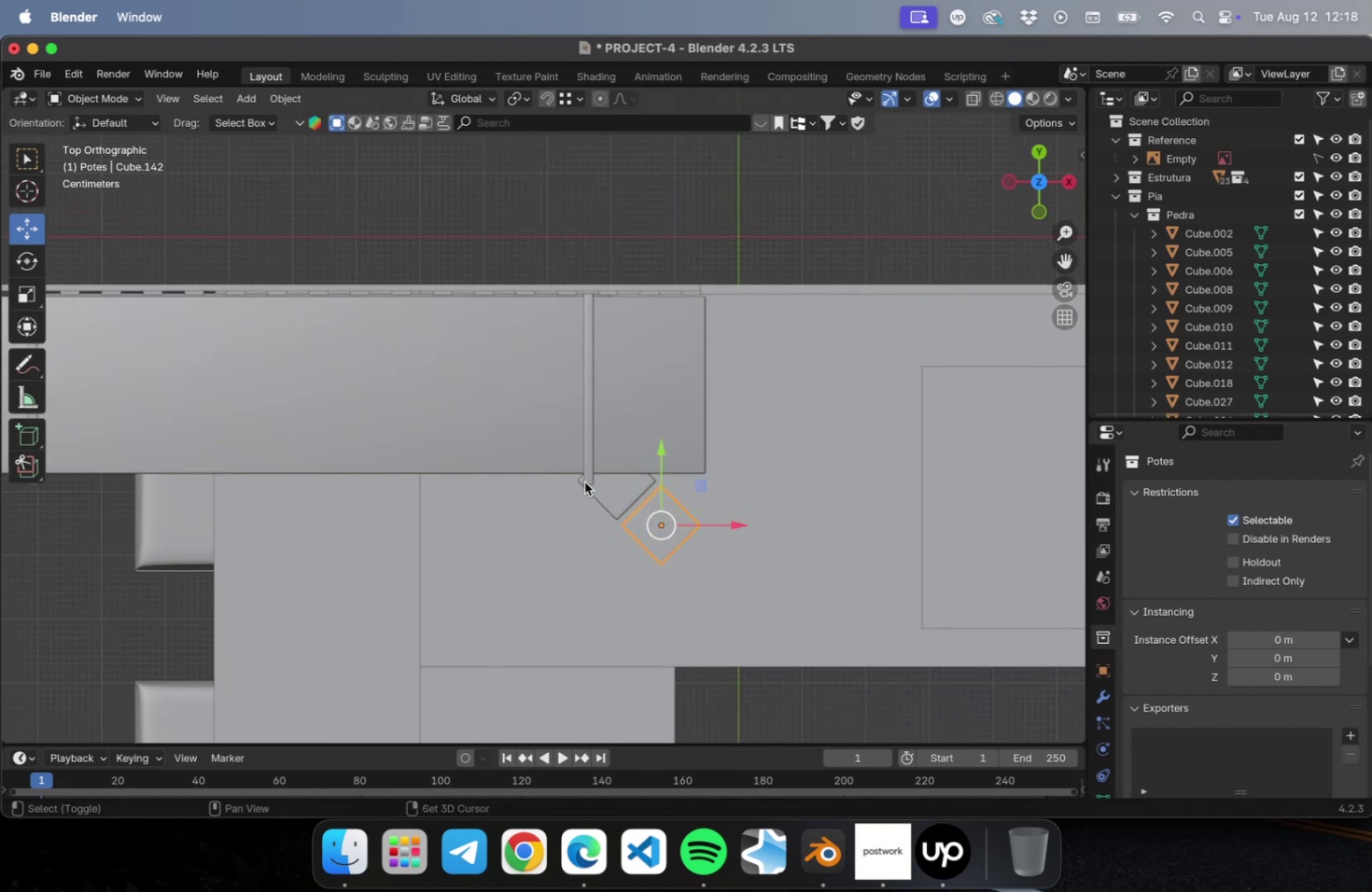 
hold_key(key=ShiftLeft, duration=0.45)
 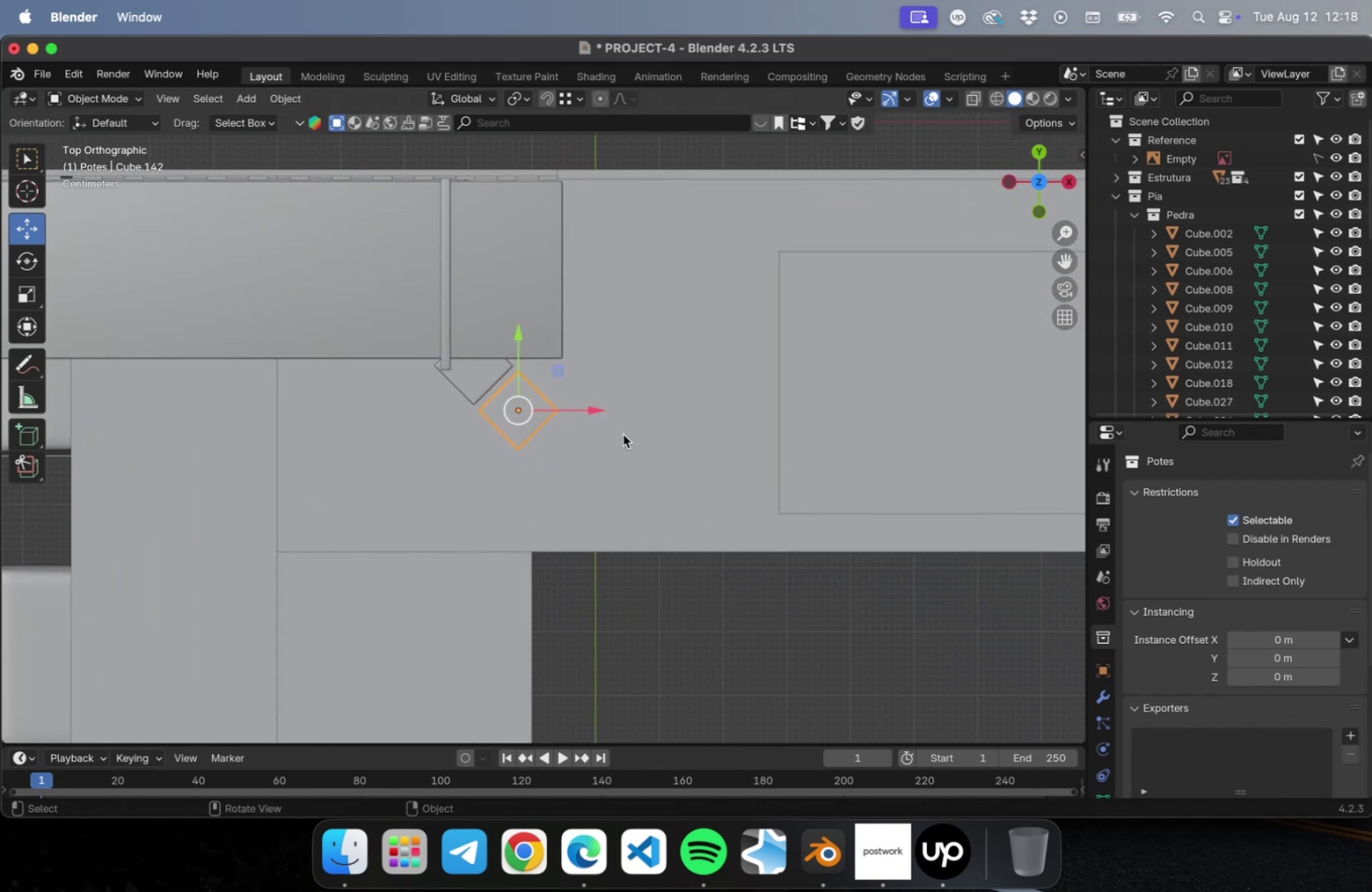 
key(R)
 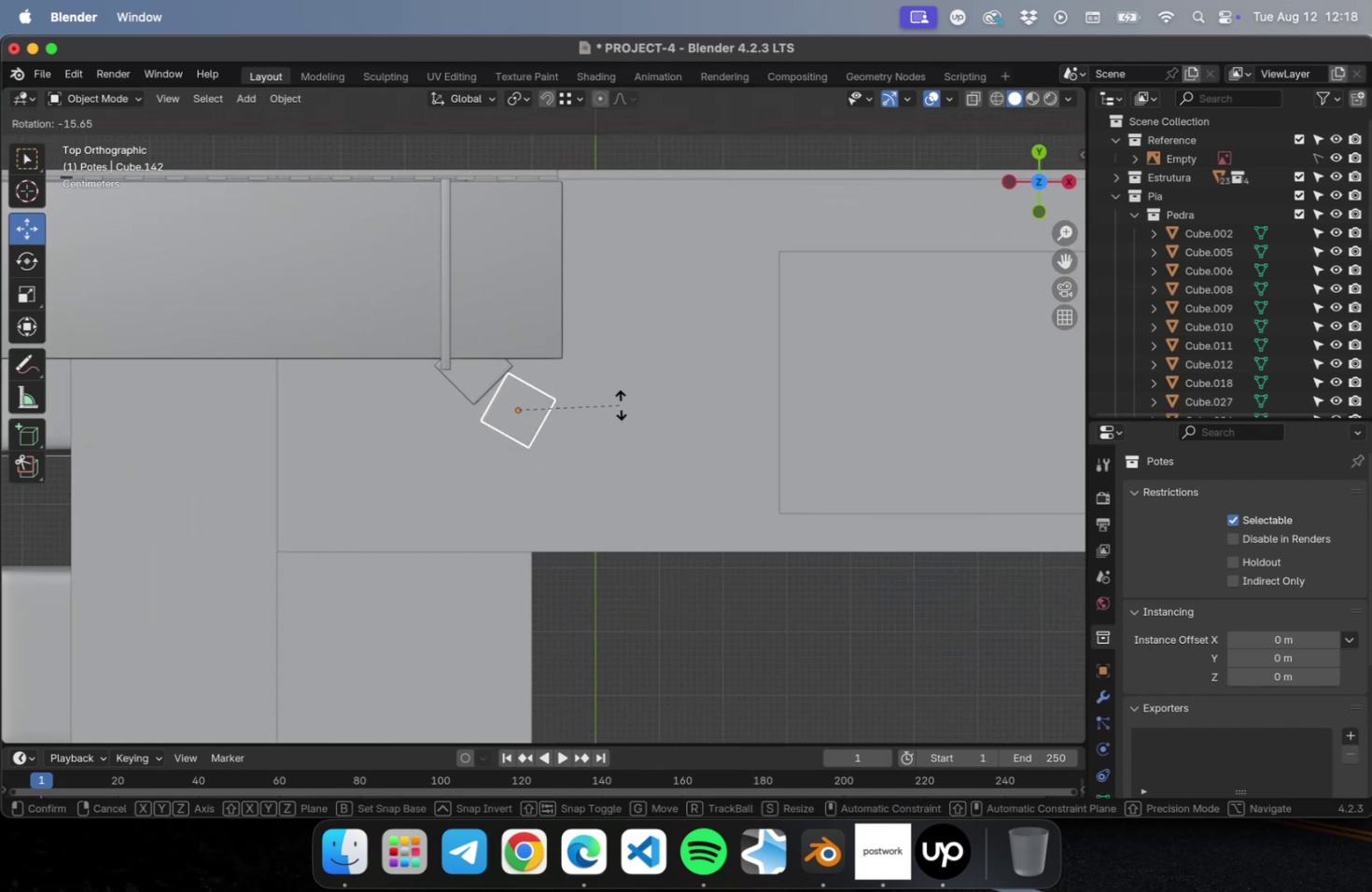 
left_click([620, 404])
 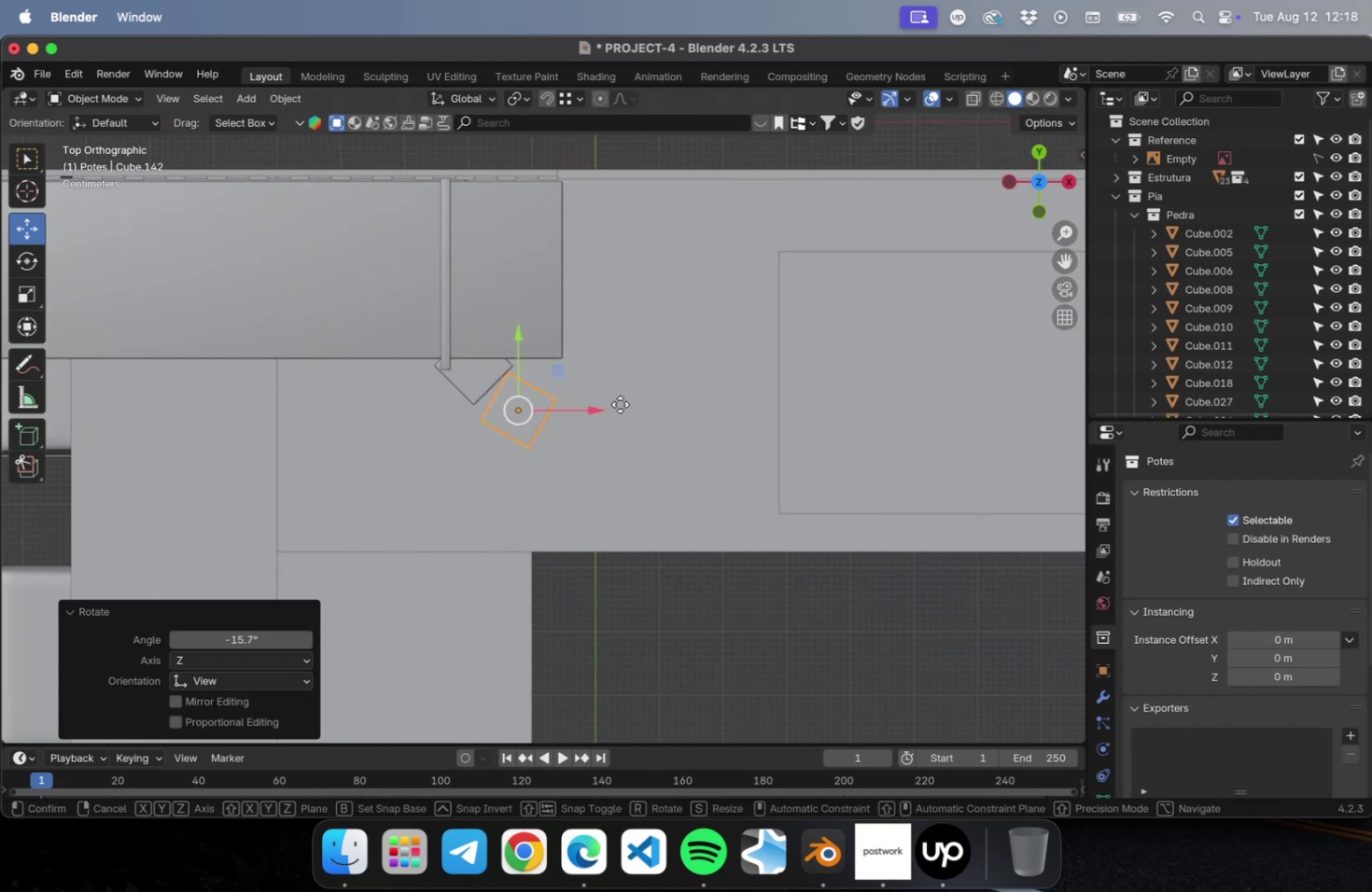 
key(G)
 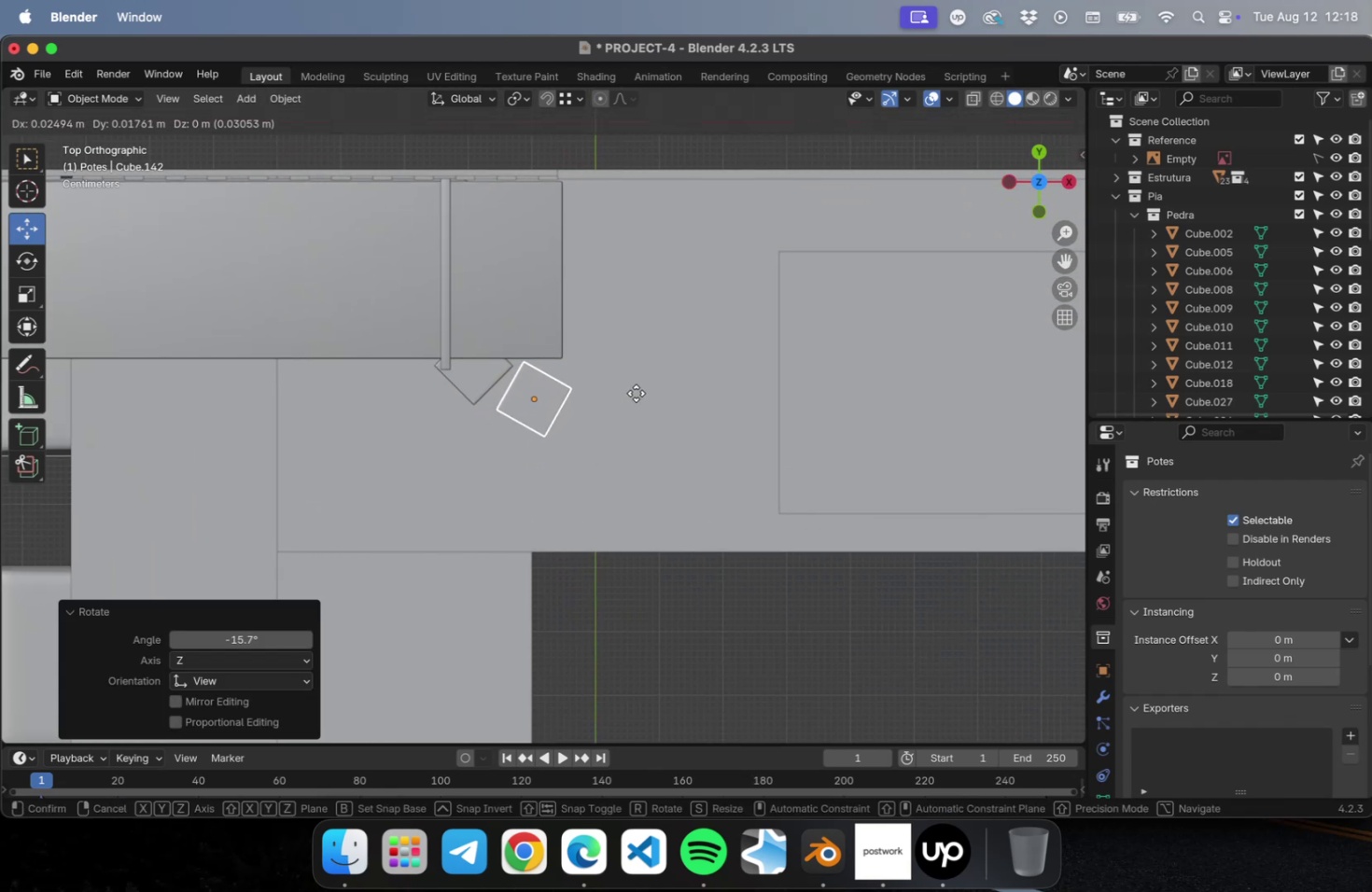 
left_click([636, 393])
 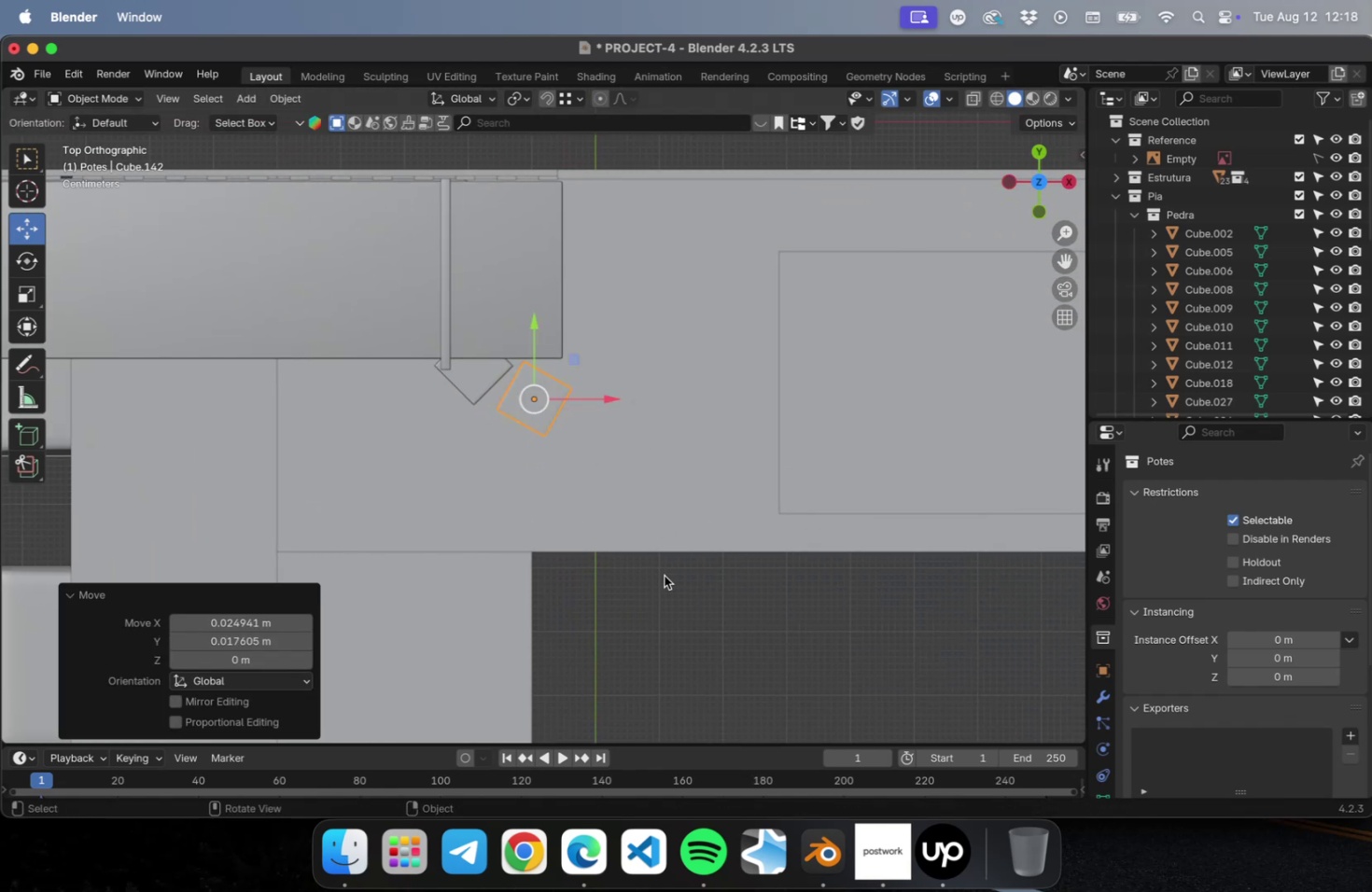 
scroll: coordinate [662, 601], scroll_direction: down, amount: 3.0
 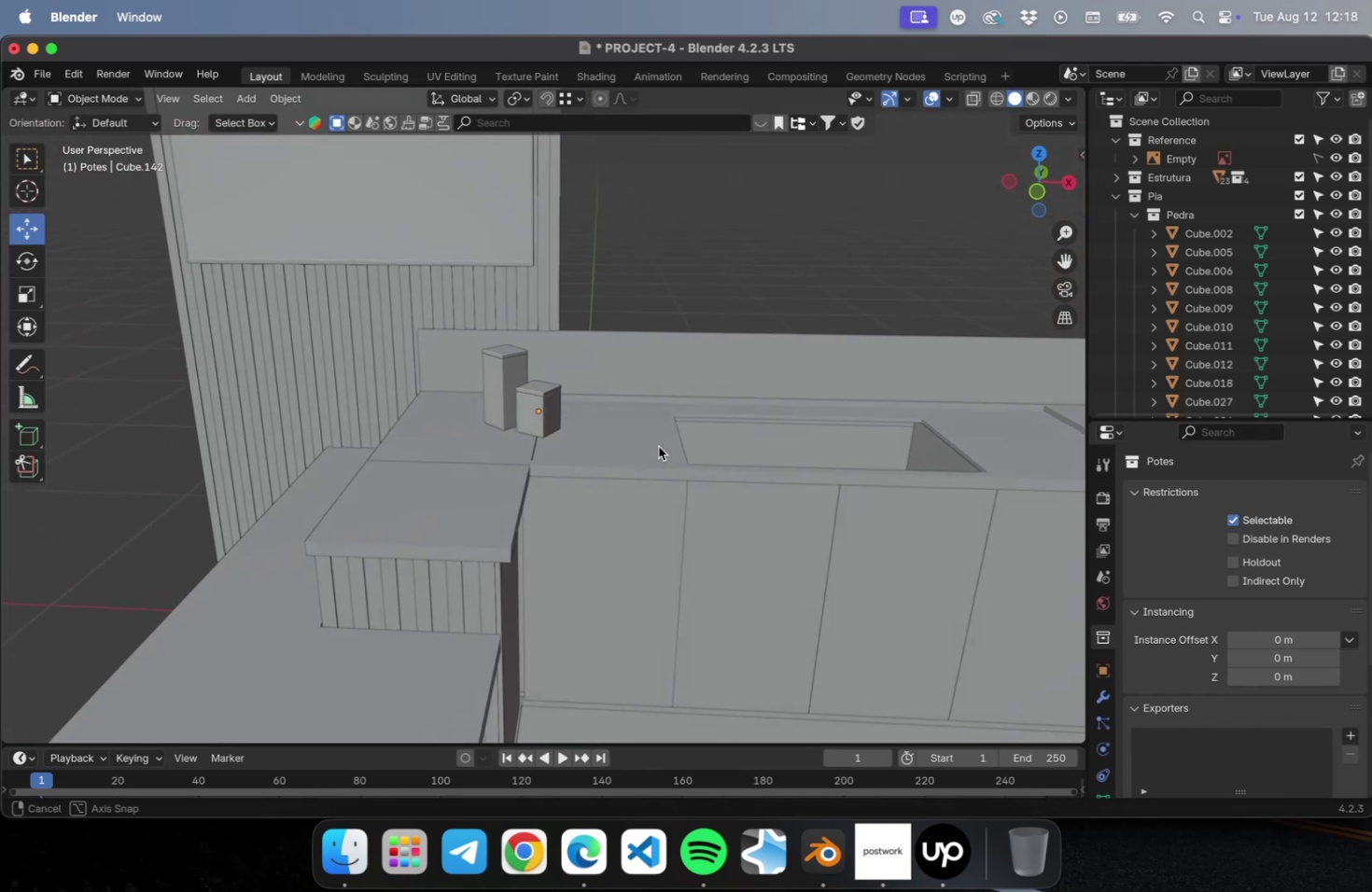 
key(Meta+S)
 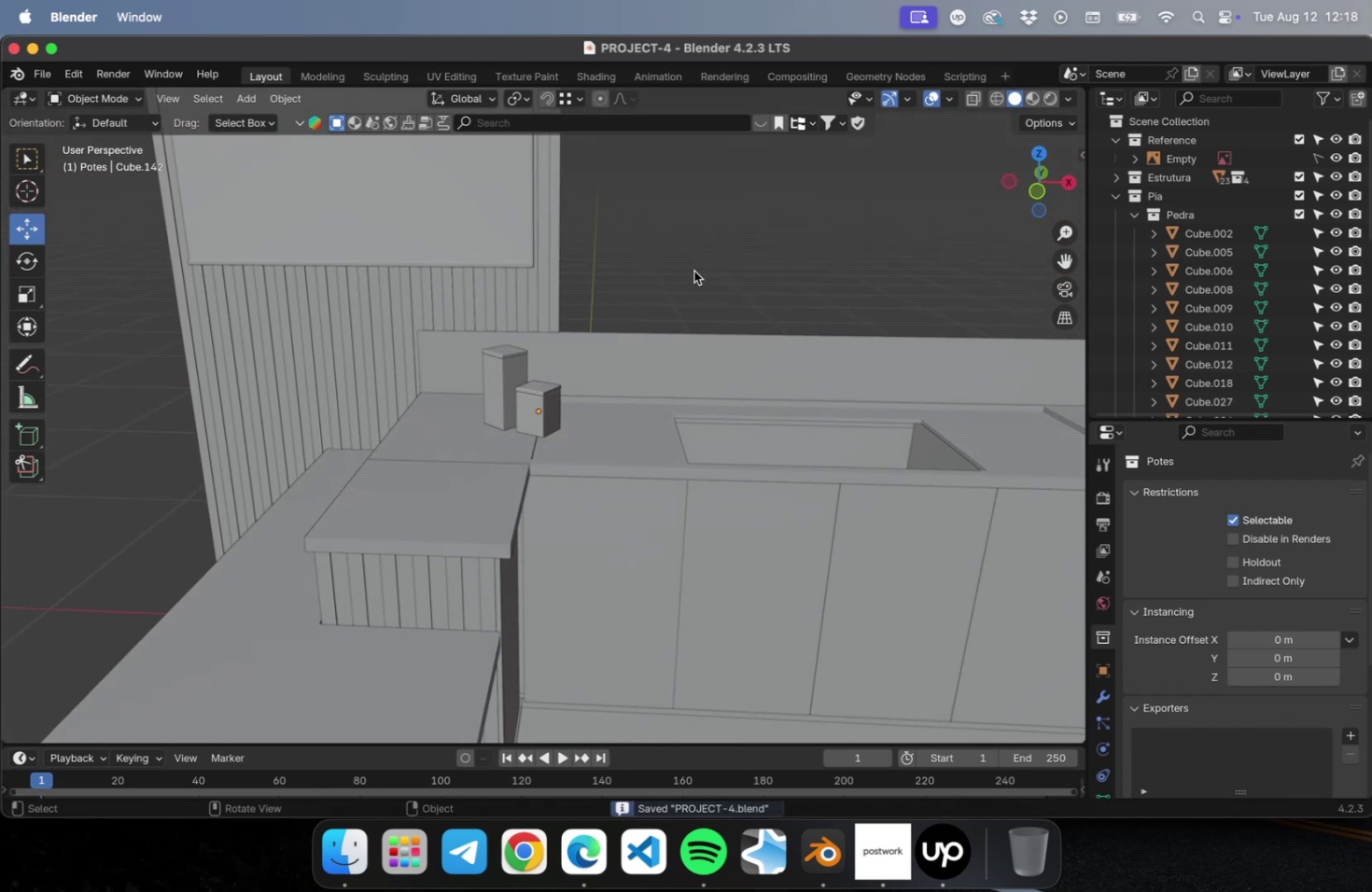 
scroll: coordinate [743, 569], scroll_direction: down, amount: 13.0
 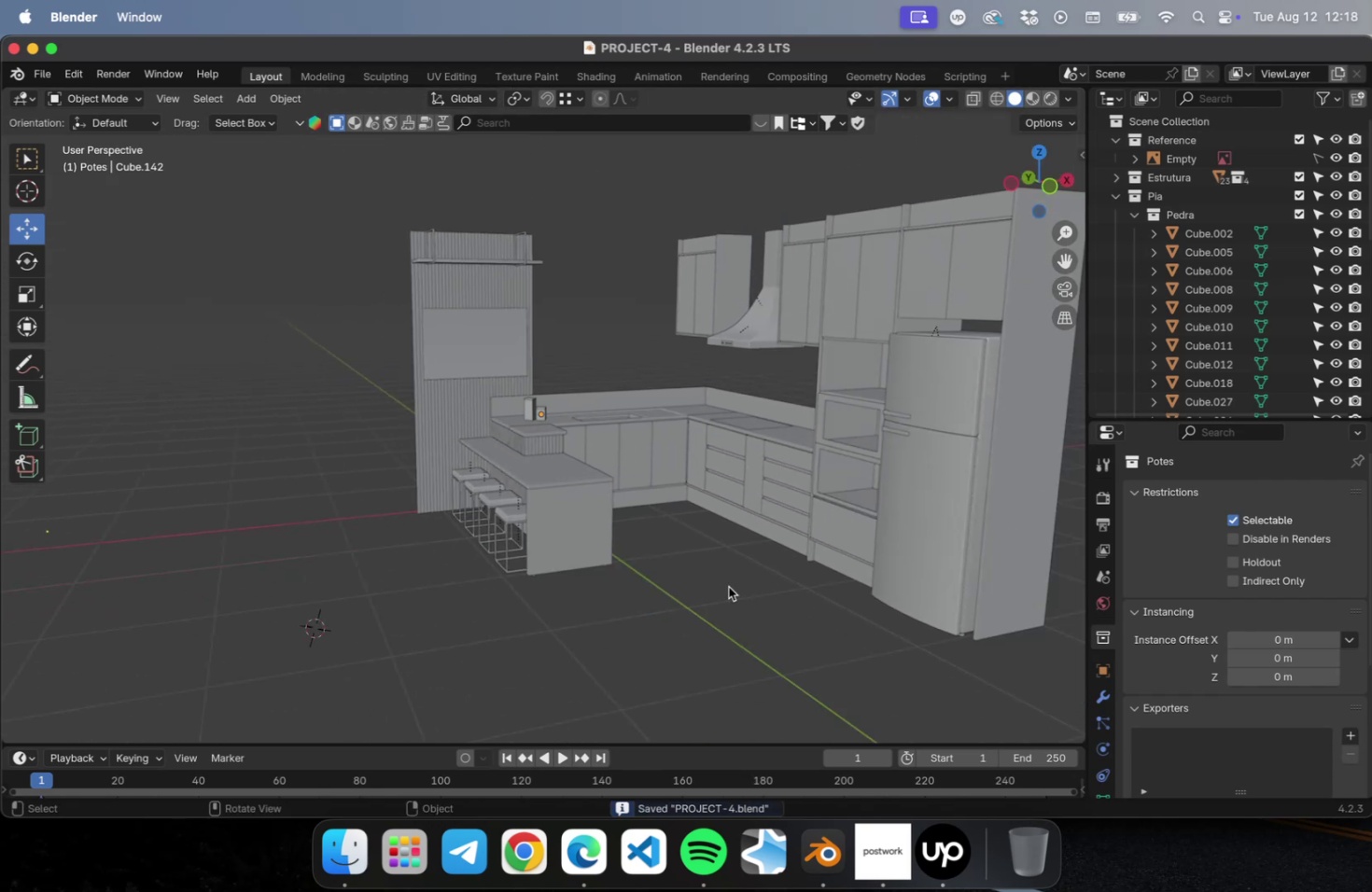 
hold_key(key=ShiftLeft, duration=0.39)
 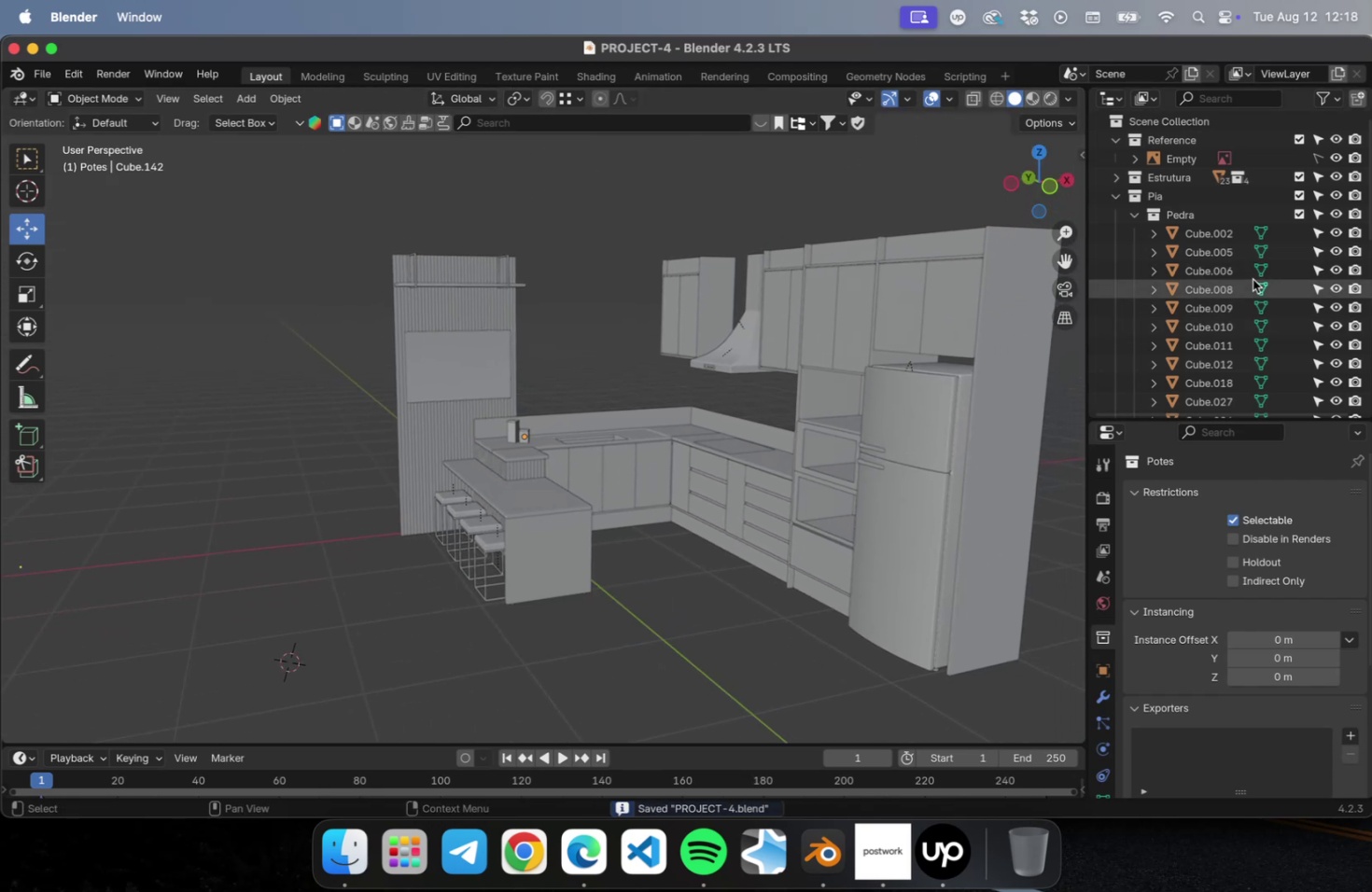 
hold_key(key=CommandLeft, duration=0.42)
 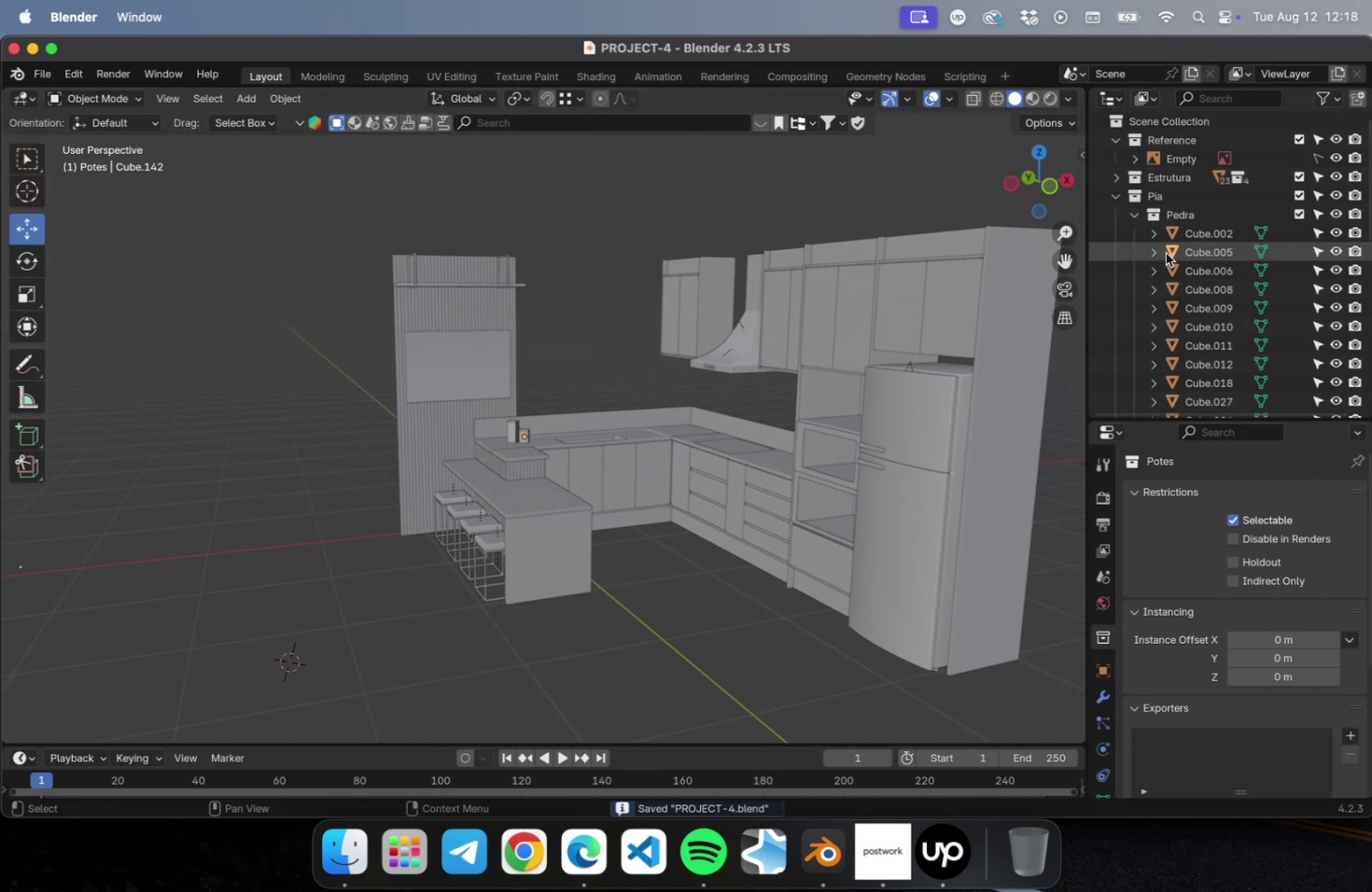 
scroll: coordinate [1159, 318], scroll_direction: down, amount: 15.0
 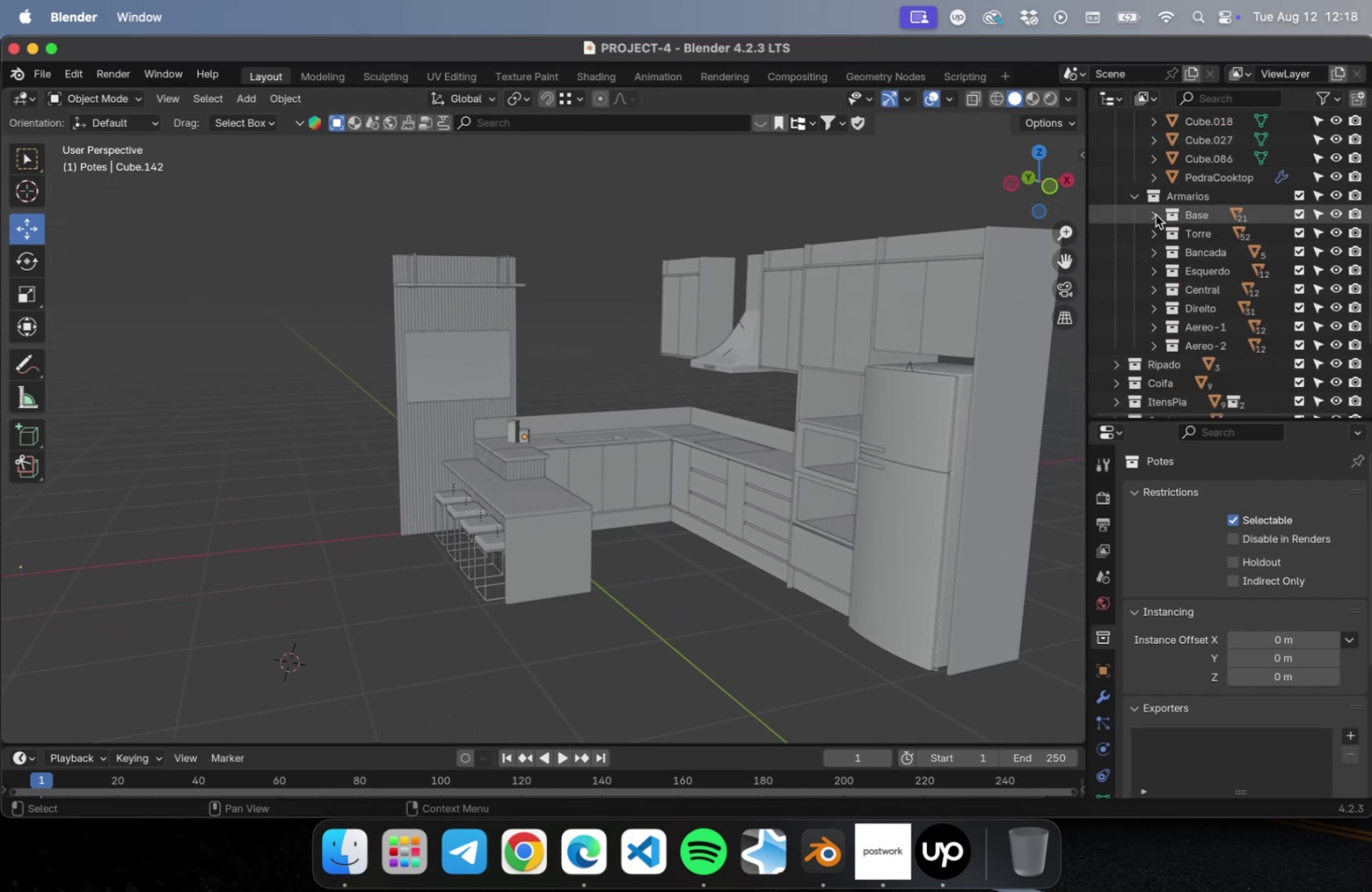 
left_click([1154, 216])
 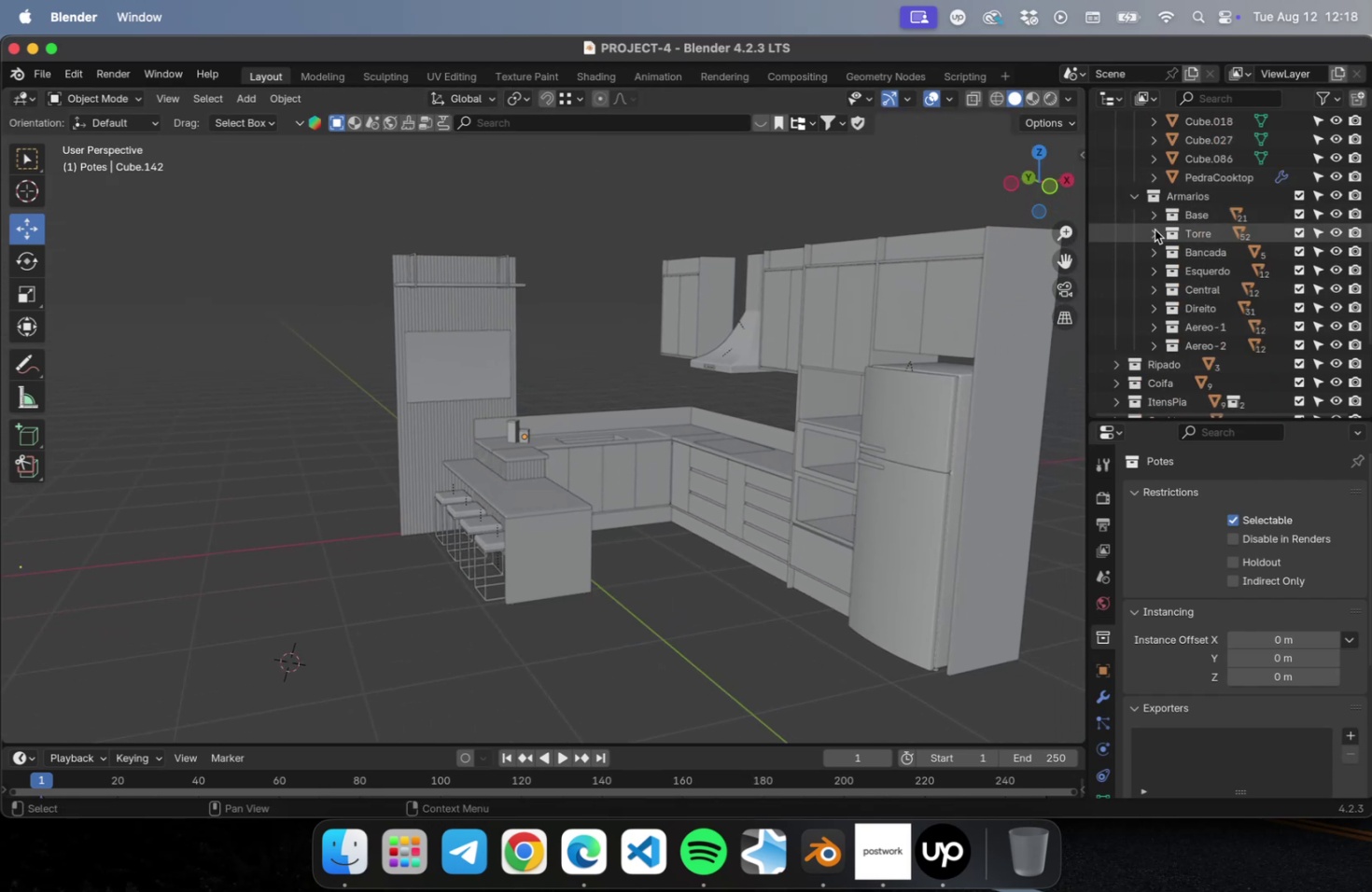 
double_click([1153, 232])
 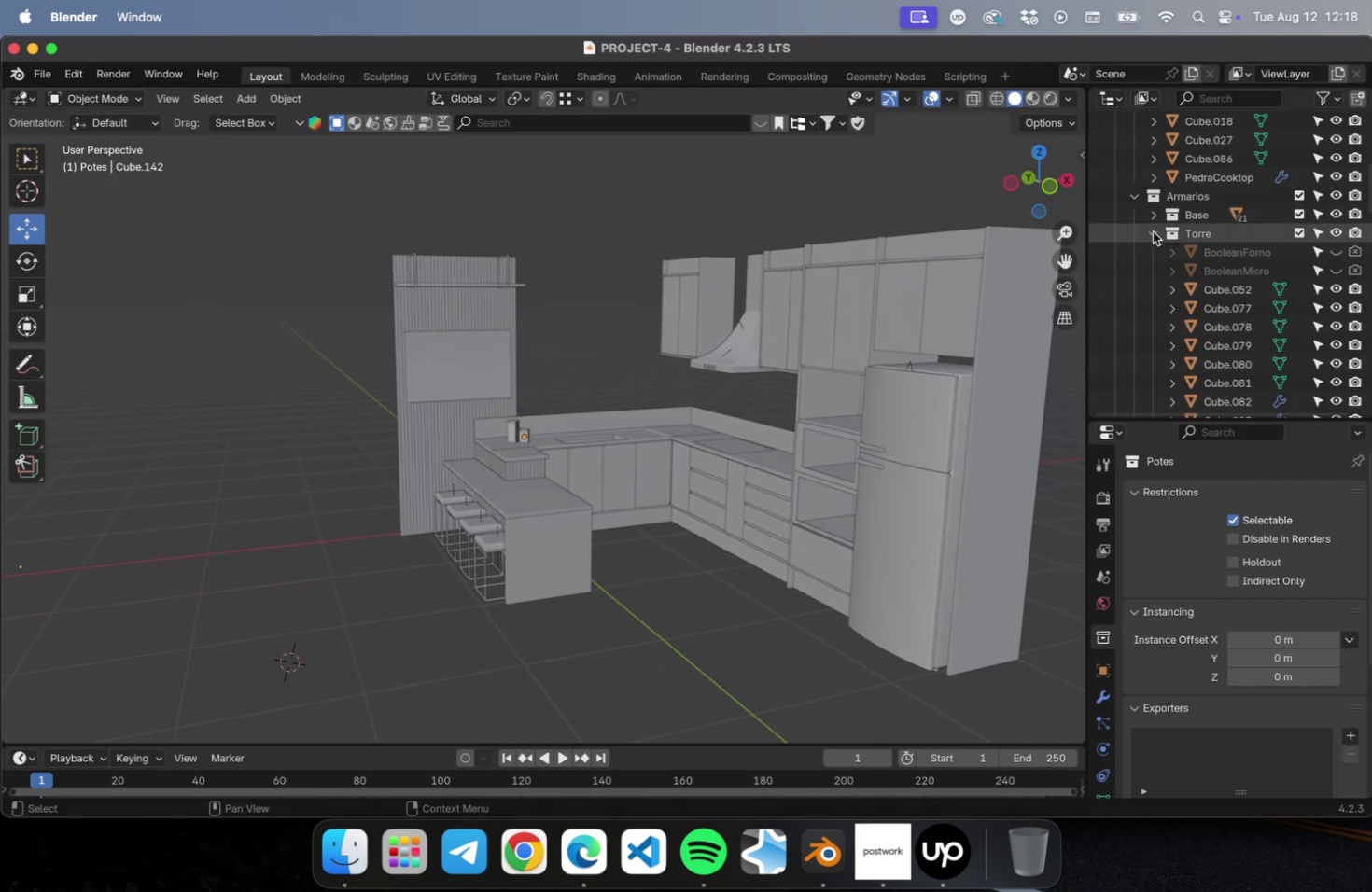 
left_click([1148, 230])
 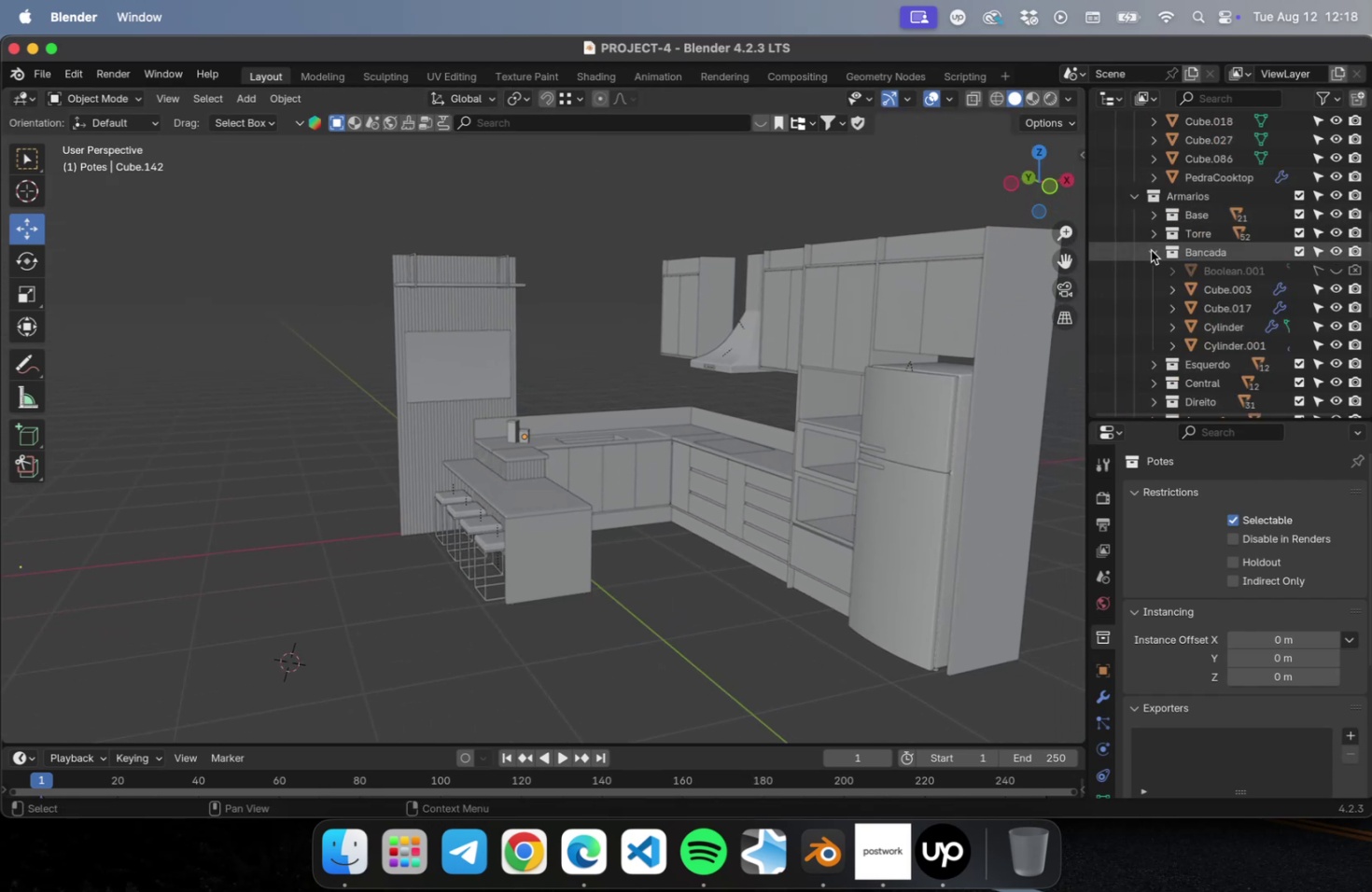 
left_click([1150, 250])
 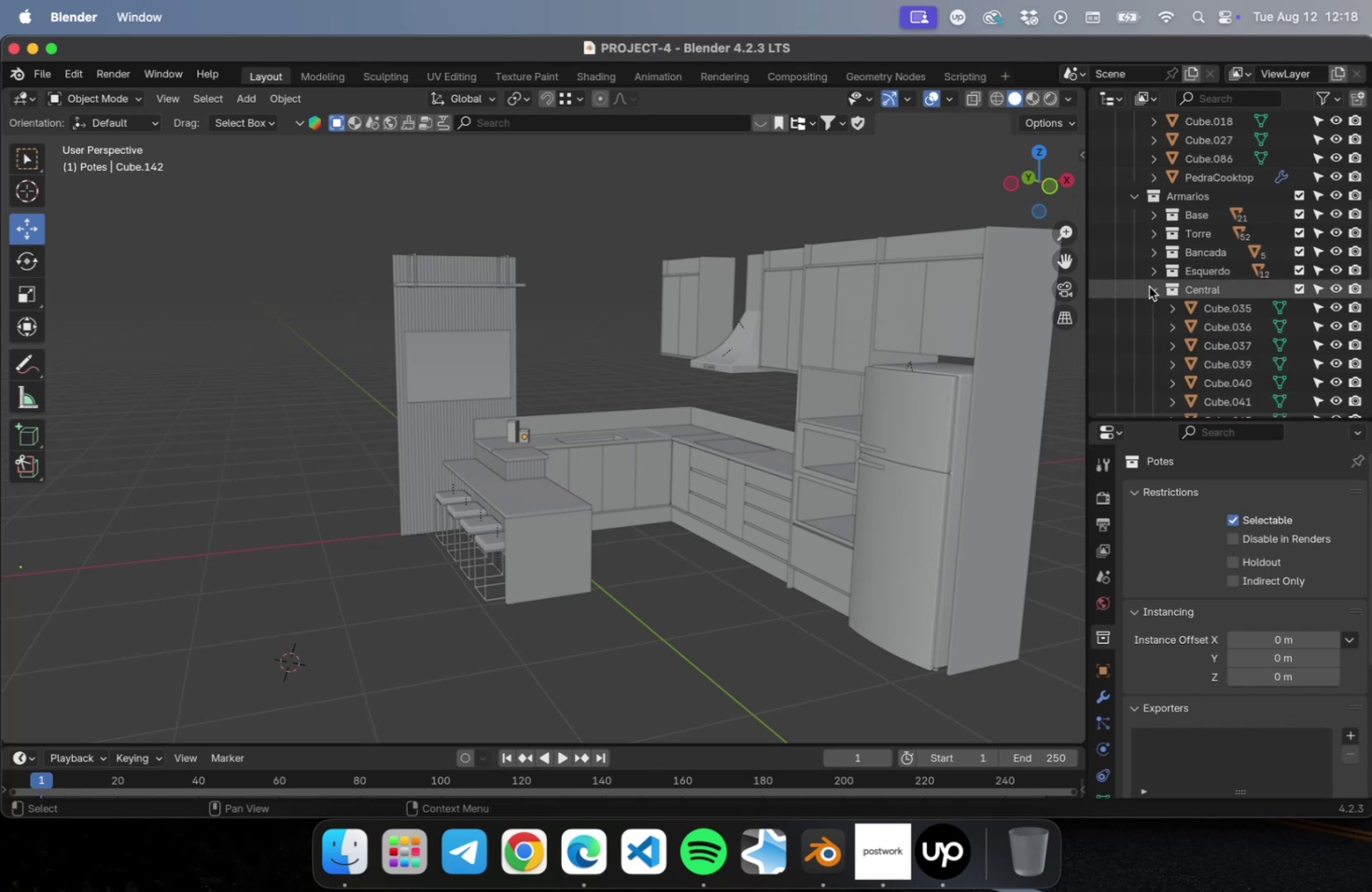 
scroll: coordinate [1150, 293], scroll_direction: down, amount: 4.0
 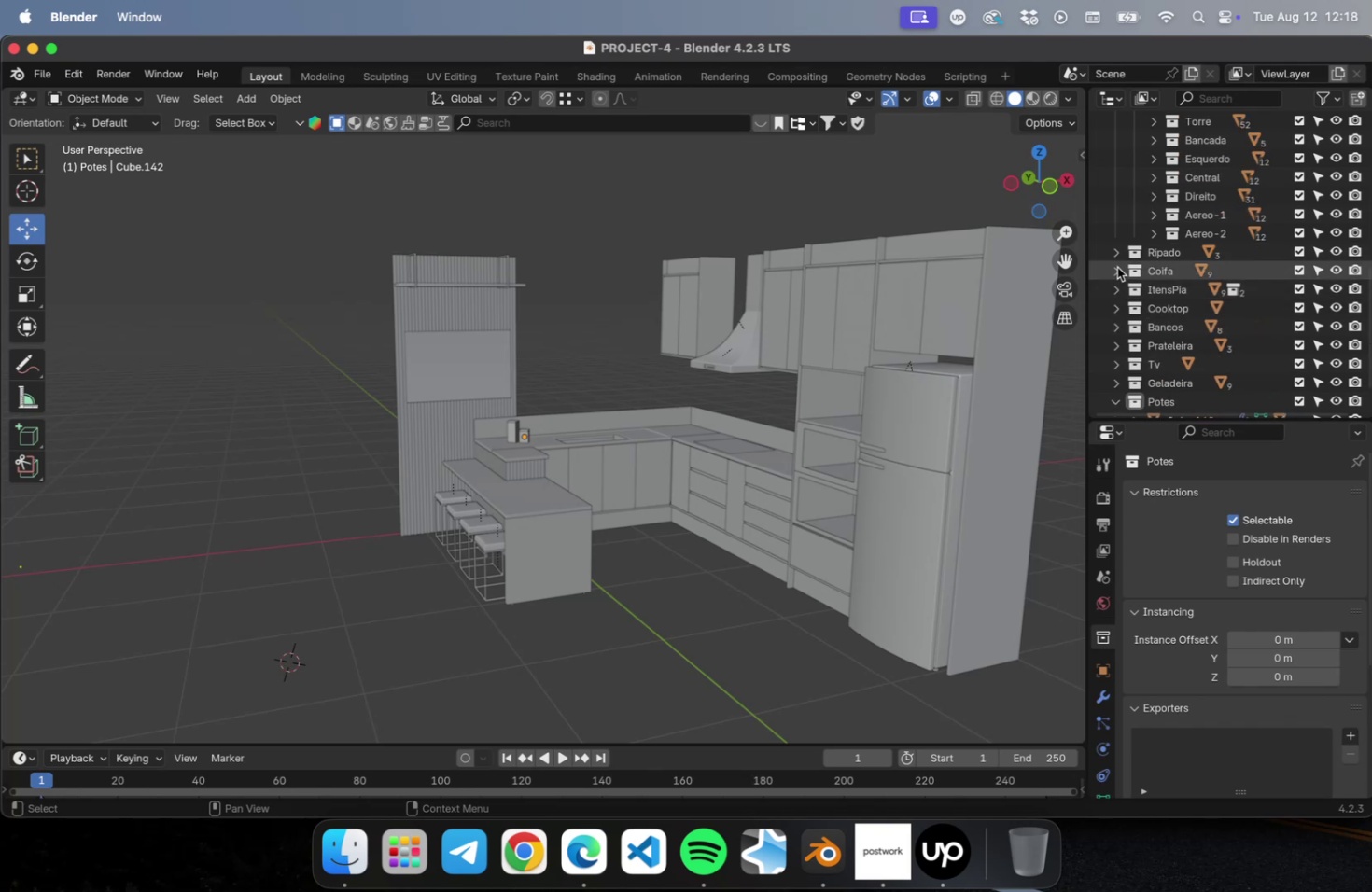 
scroll: coordinate [1132, 291], scroll_direction: up, amount: 64.0
 